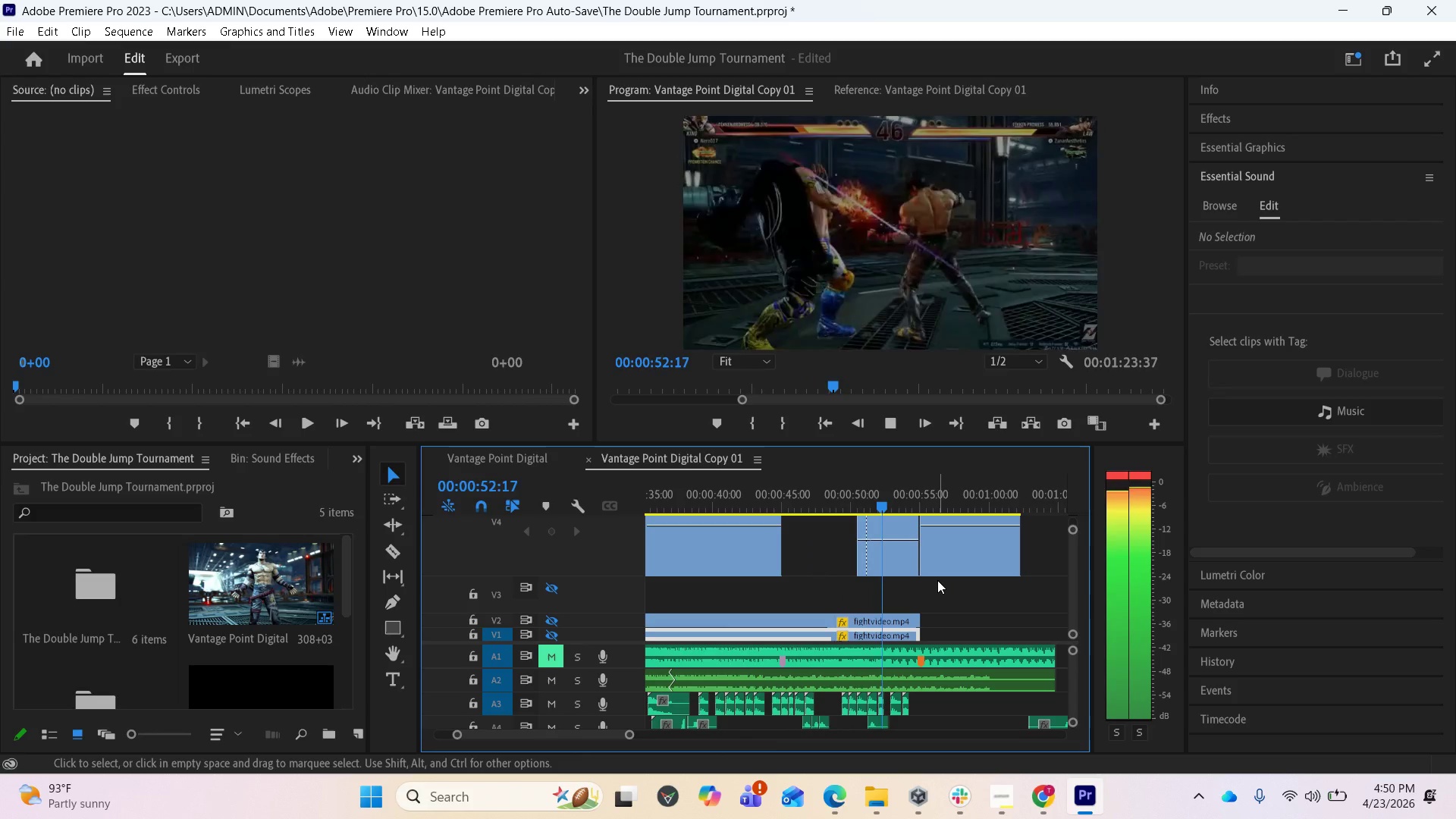 
wait(13.17)
 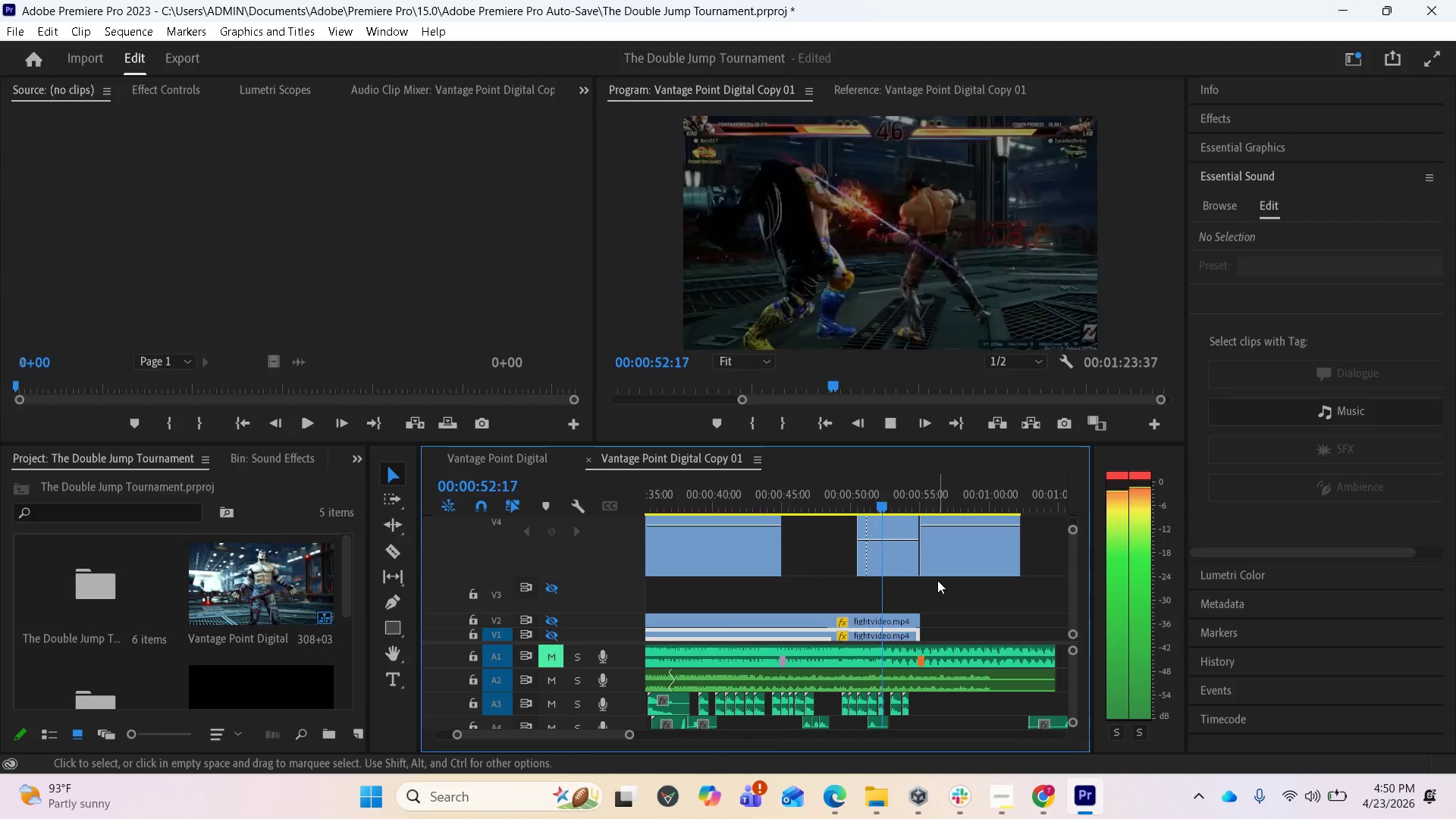 
key(Space)
 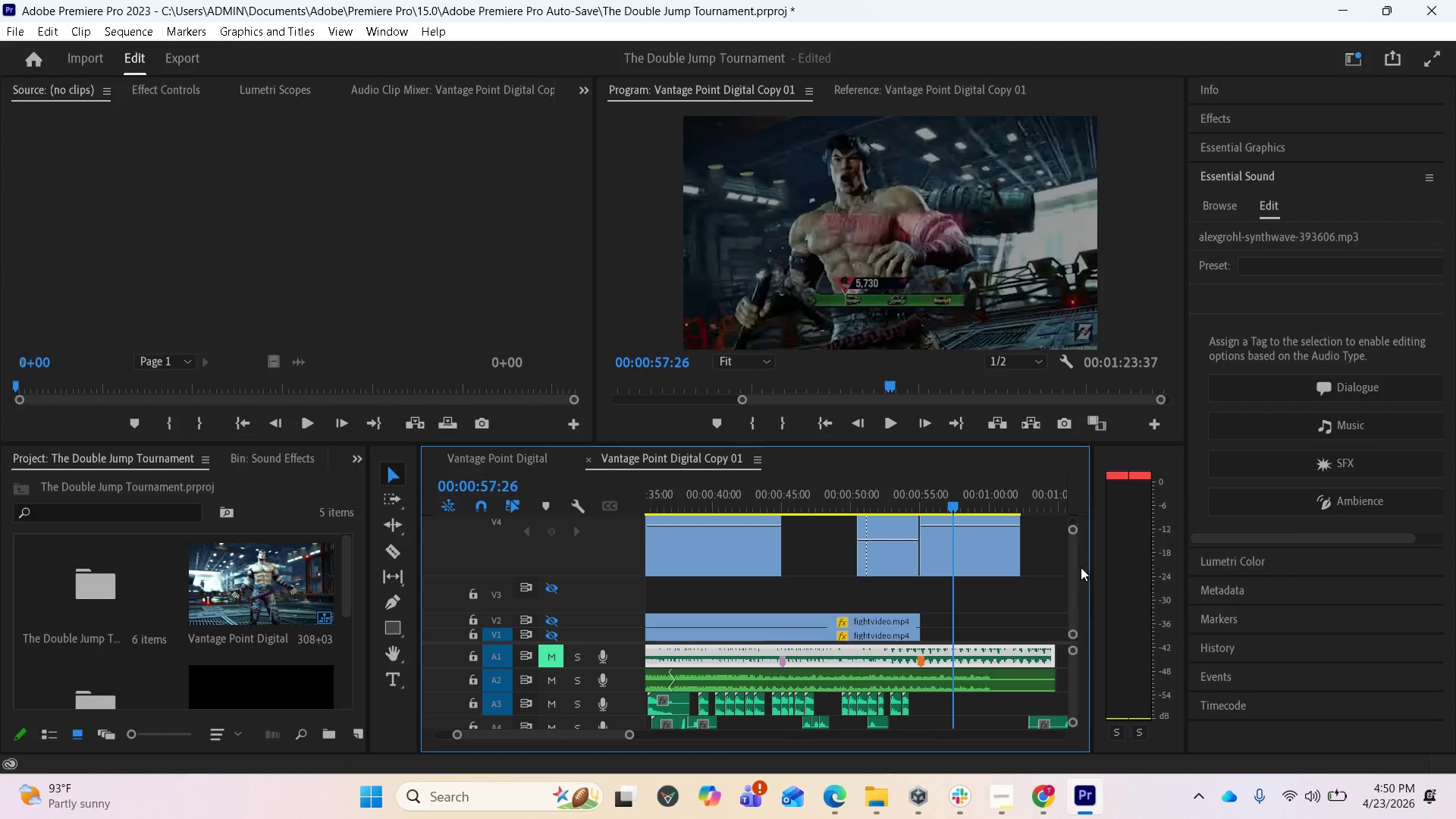 
wait(5.16)
 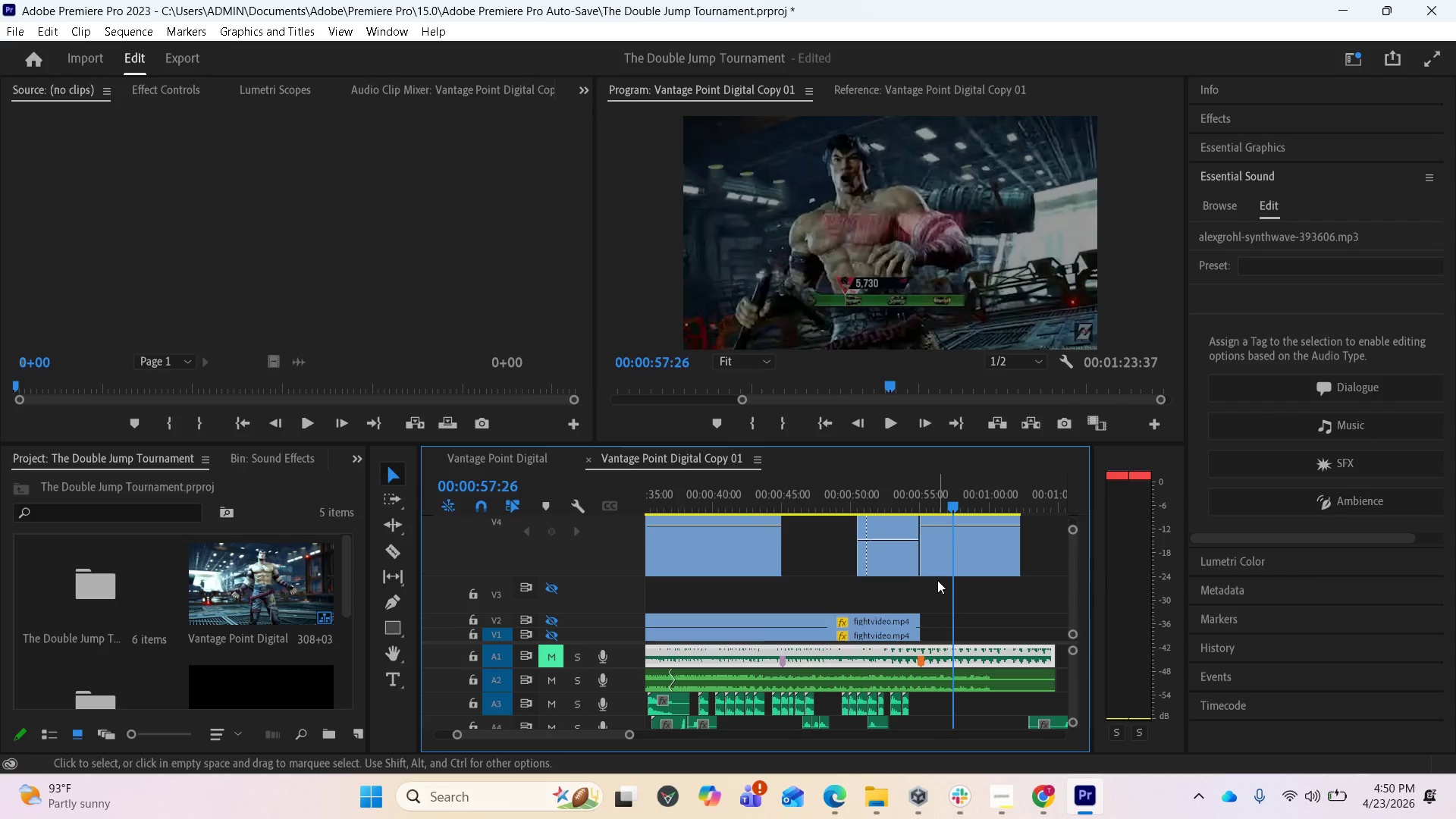 
scroll: coordinate [1030, 670], scroll_direction: down, amount: 4.0
 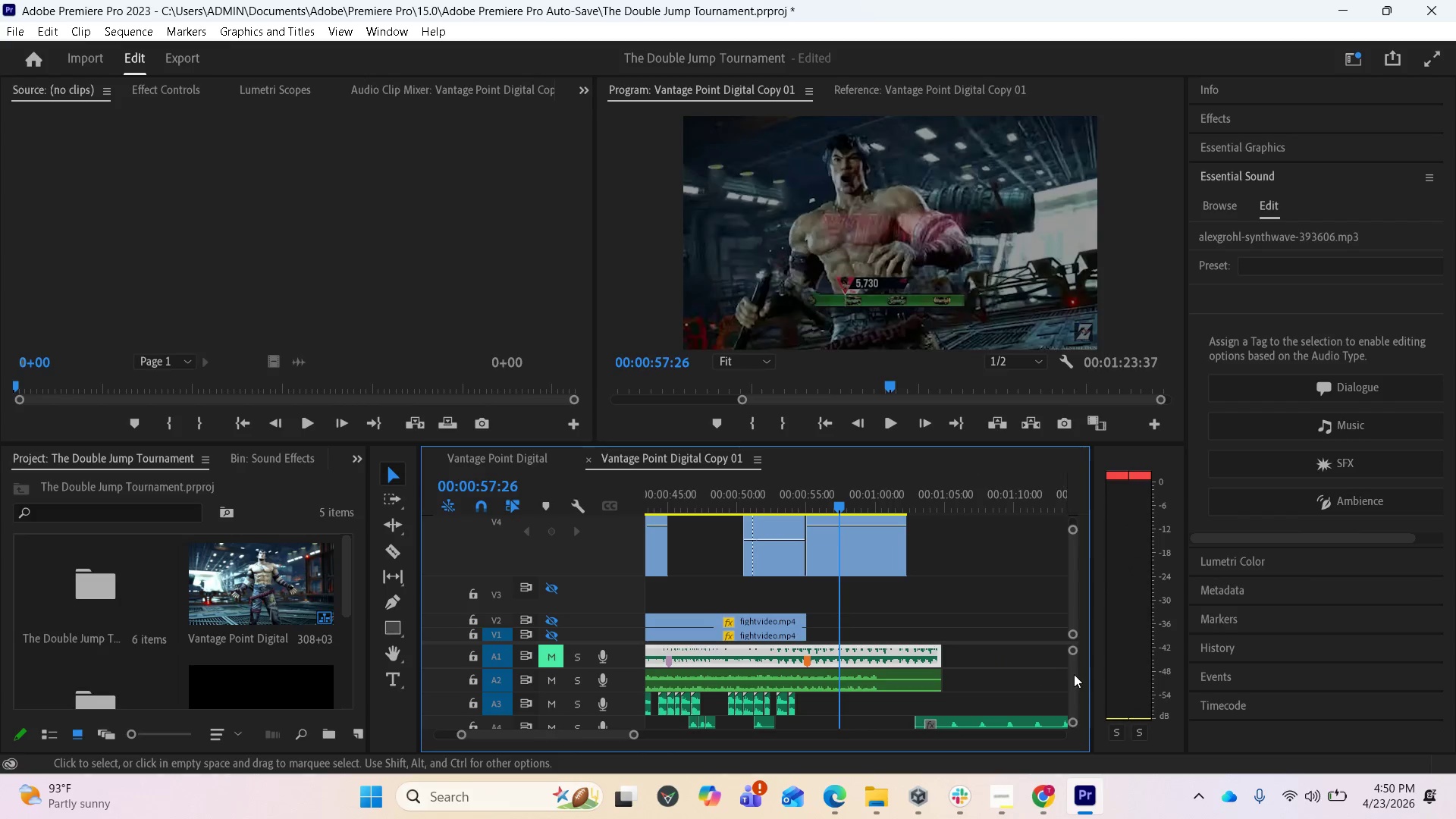 
left_click_drag(start_coordinate=[1075, 674], to_coordinate=[1069, 682])
 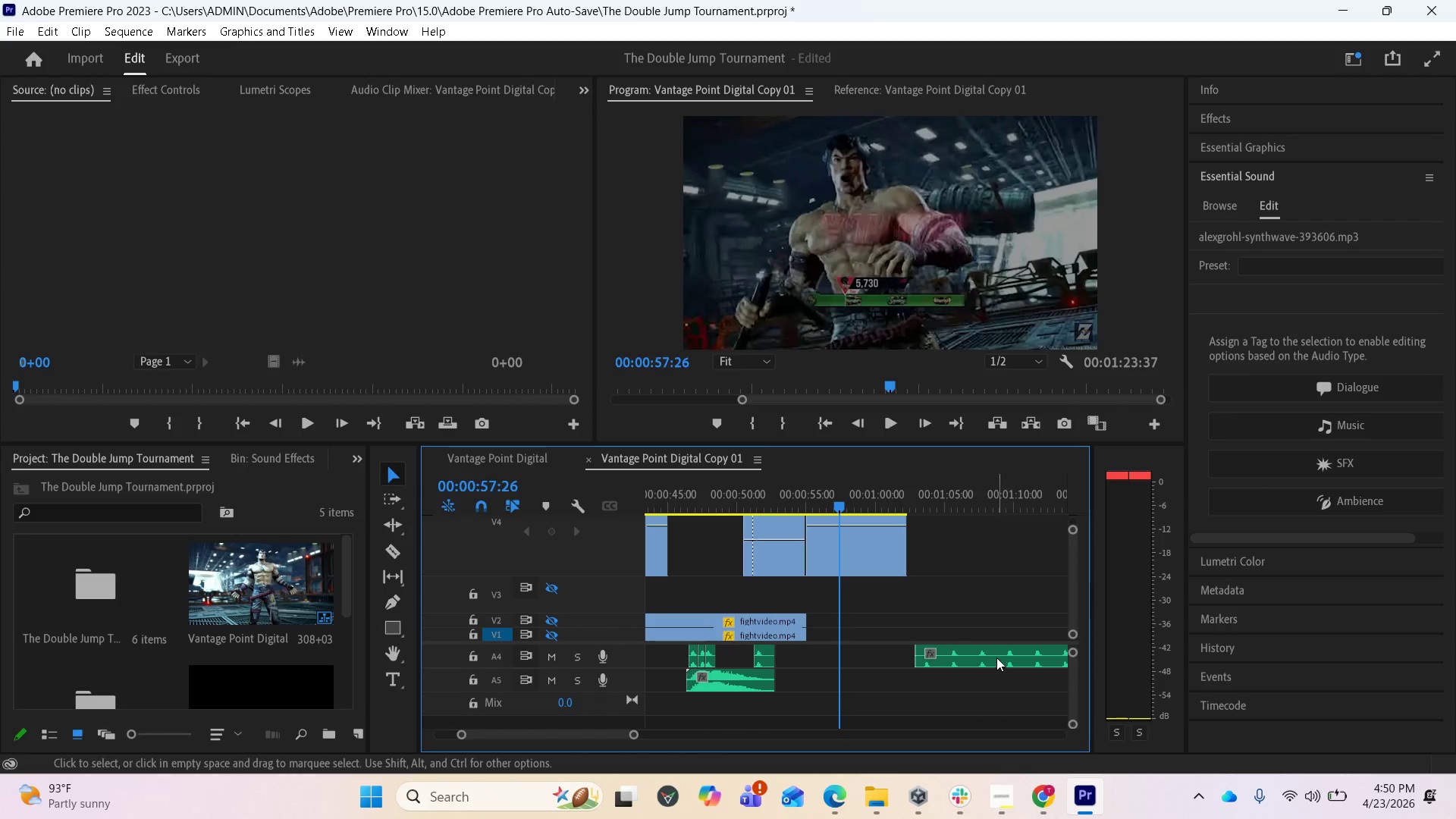 
left_click_drag(start_coordinate=[992, 657], to_coordinate=[892, 655])
 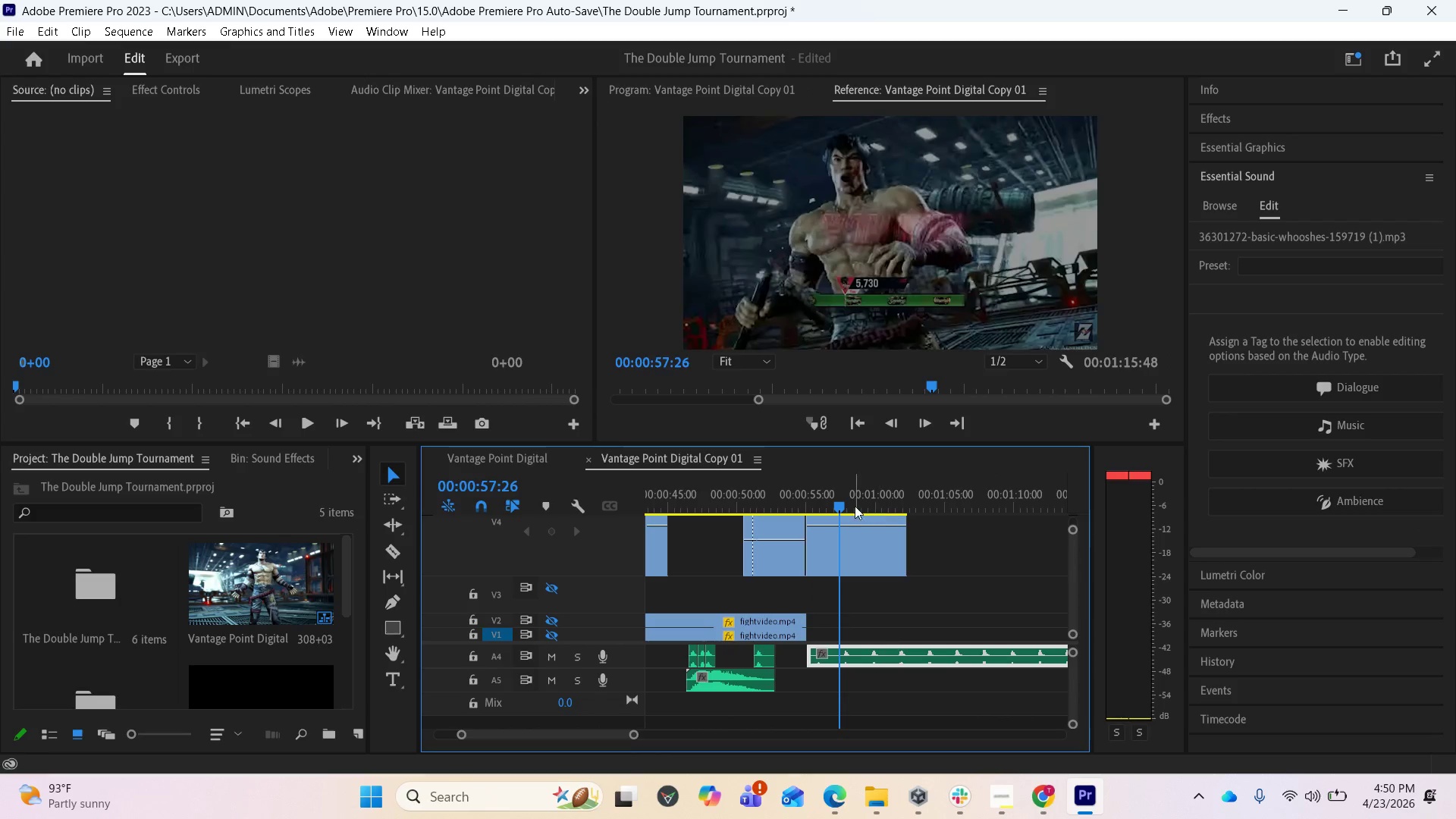 
left_click_drag(start_coordinate=[837, 504], to_coordinate=[745, 497])
 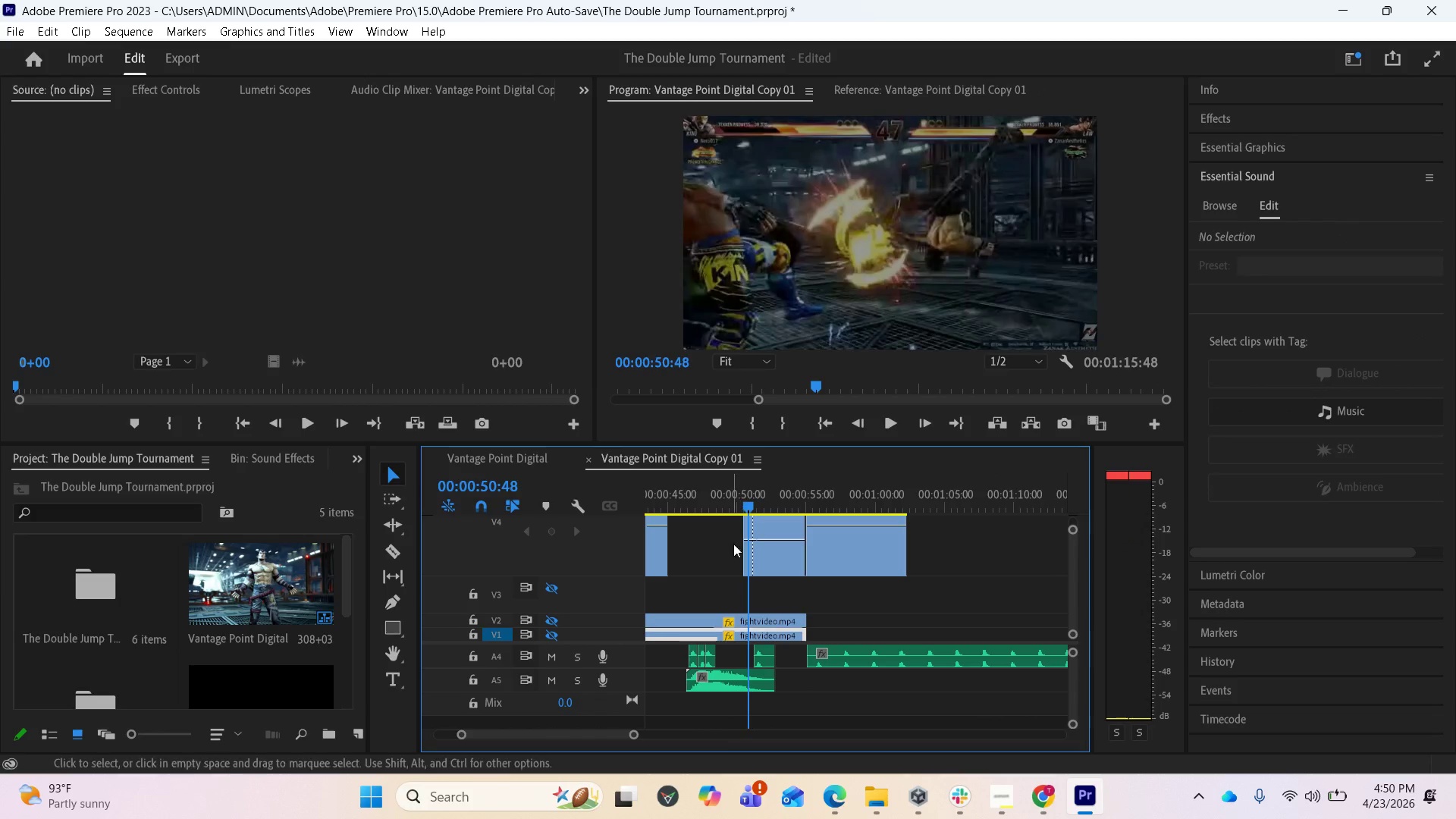 
key(Space)
 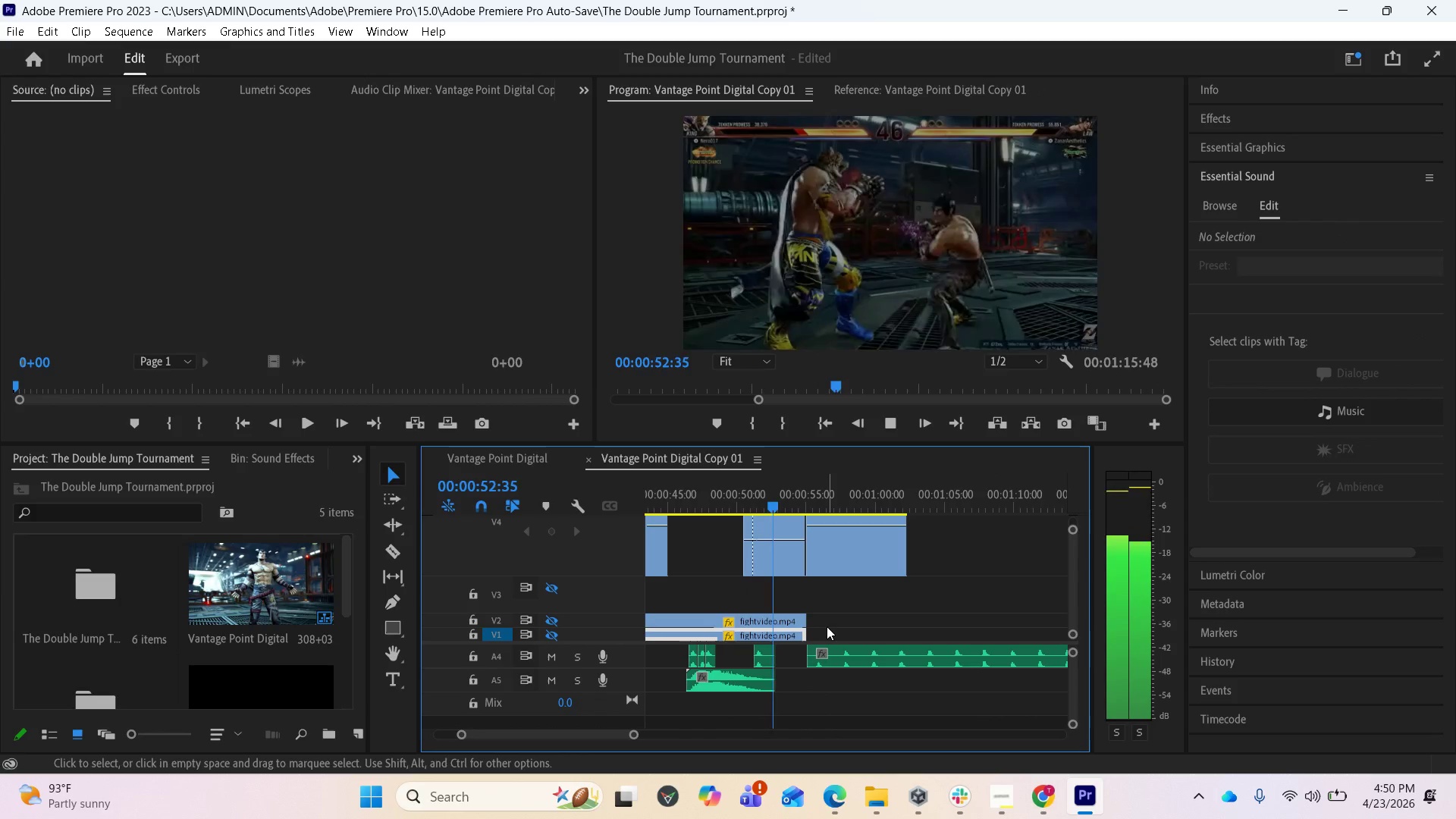 
key(Space)
 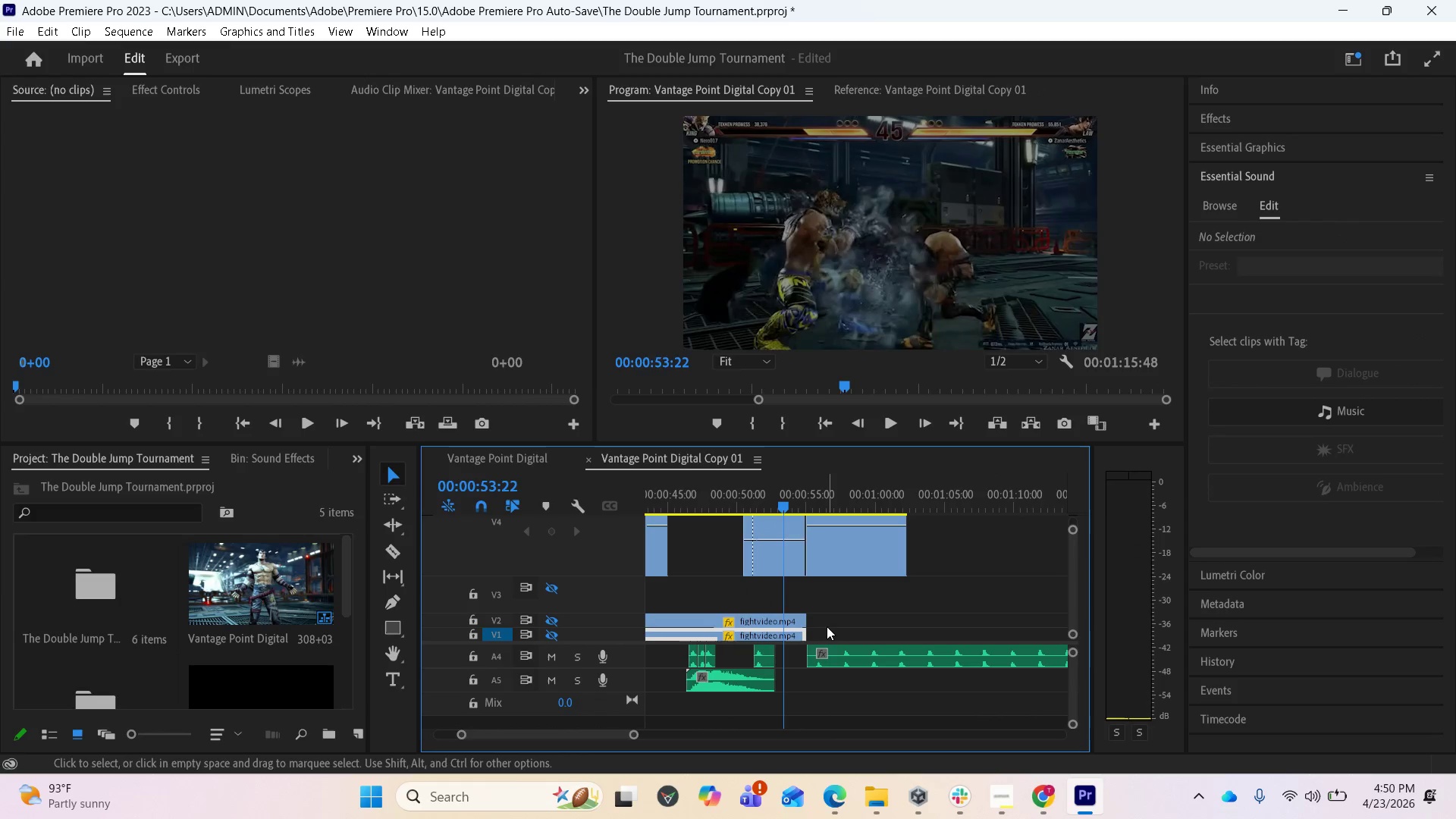 
key(Space)
 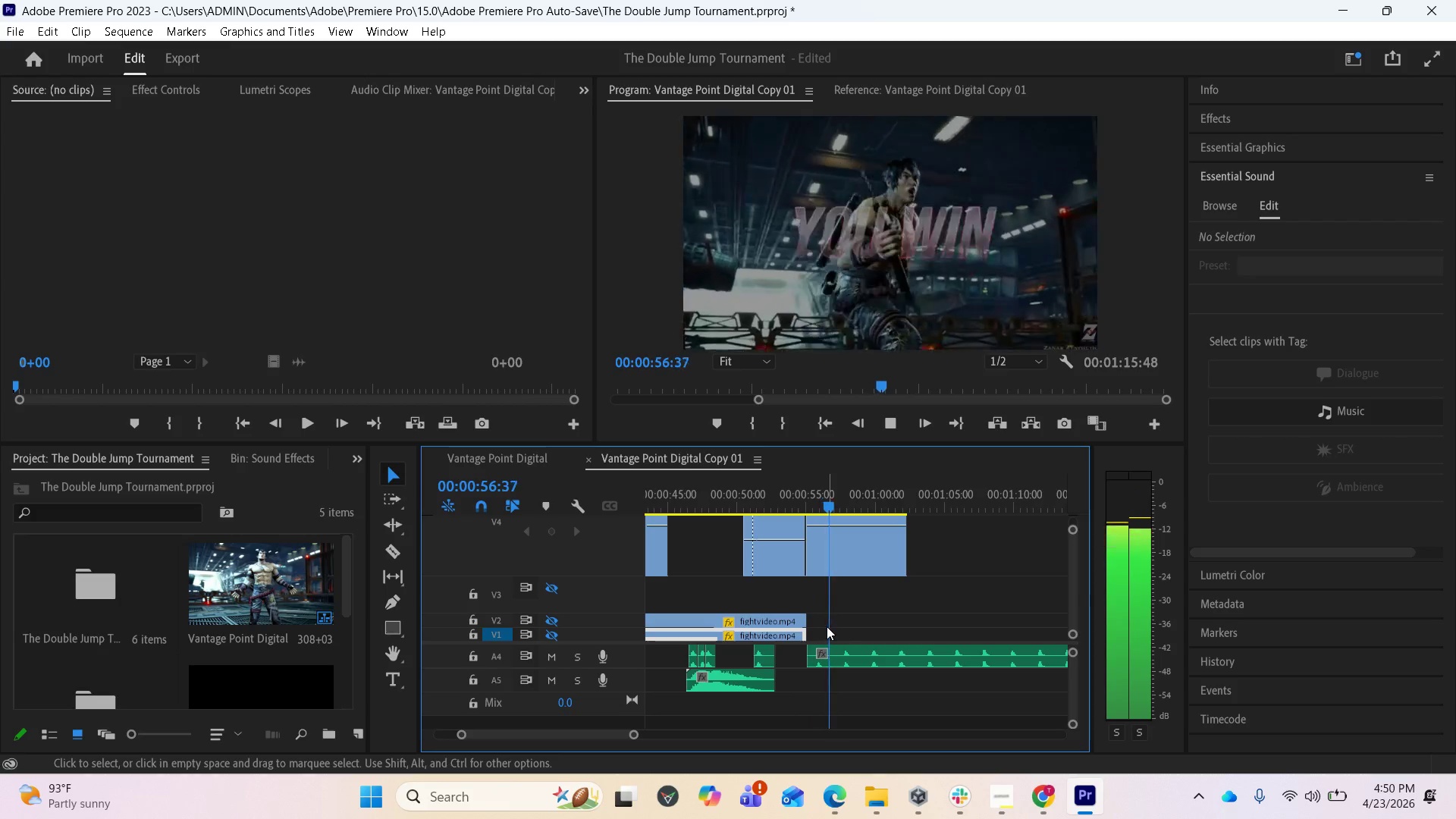 
key(Space)
 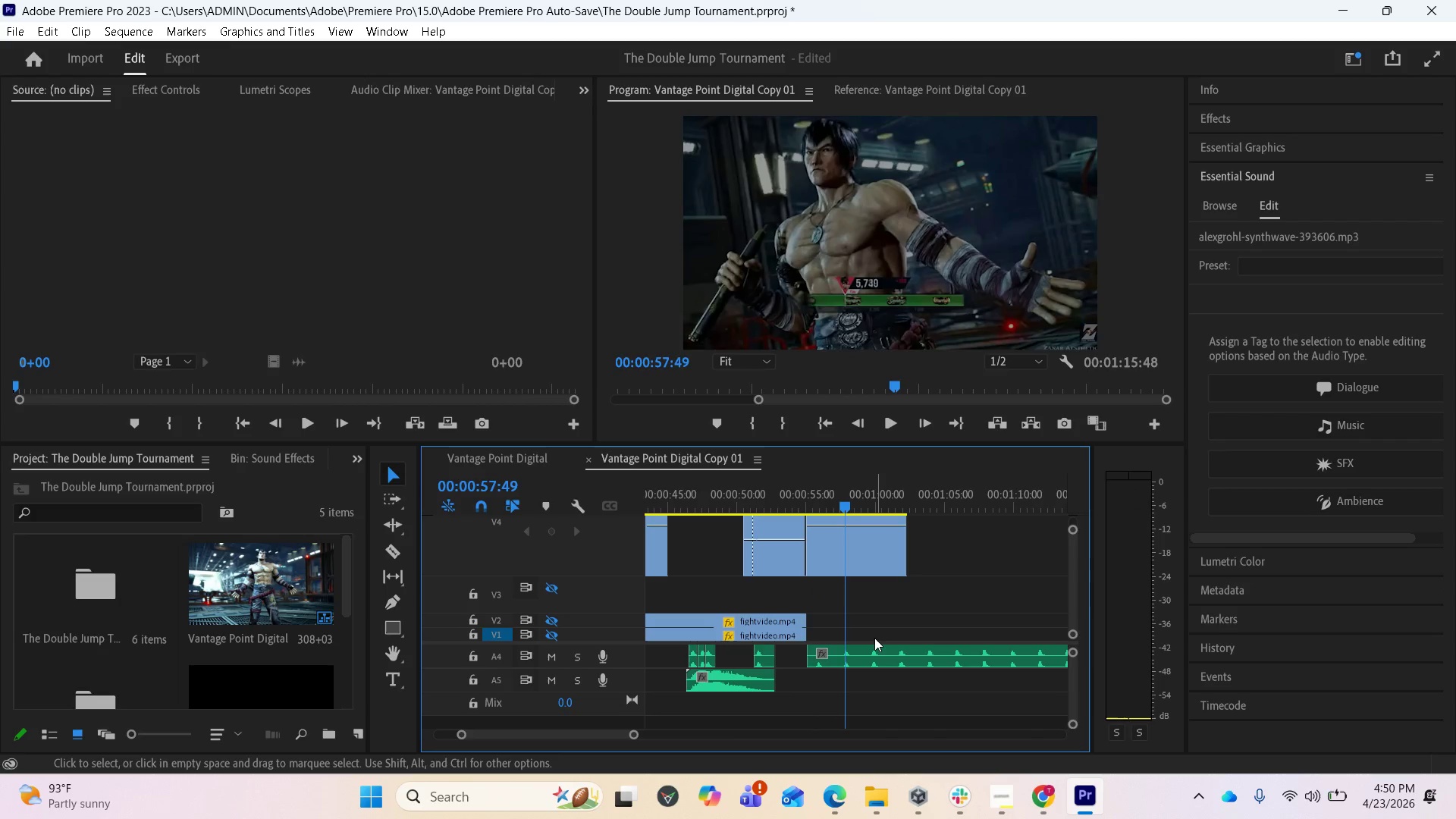 
key(Space)
 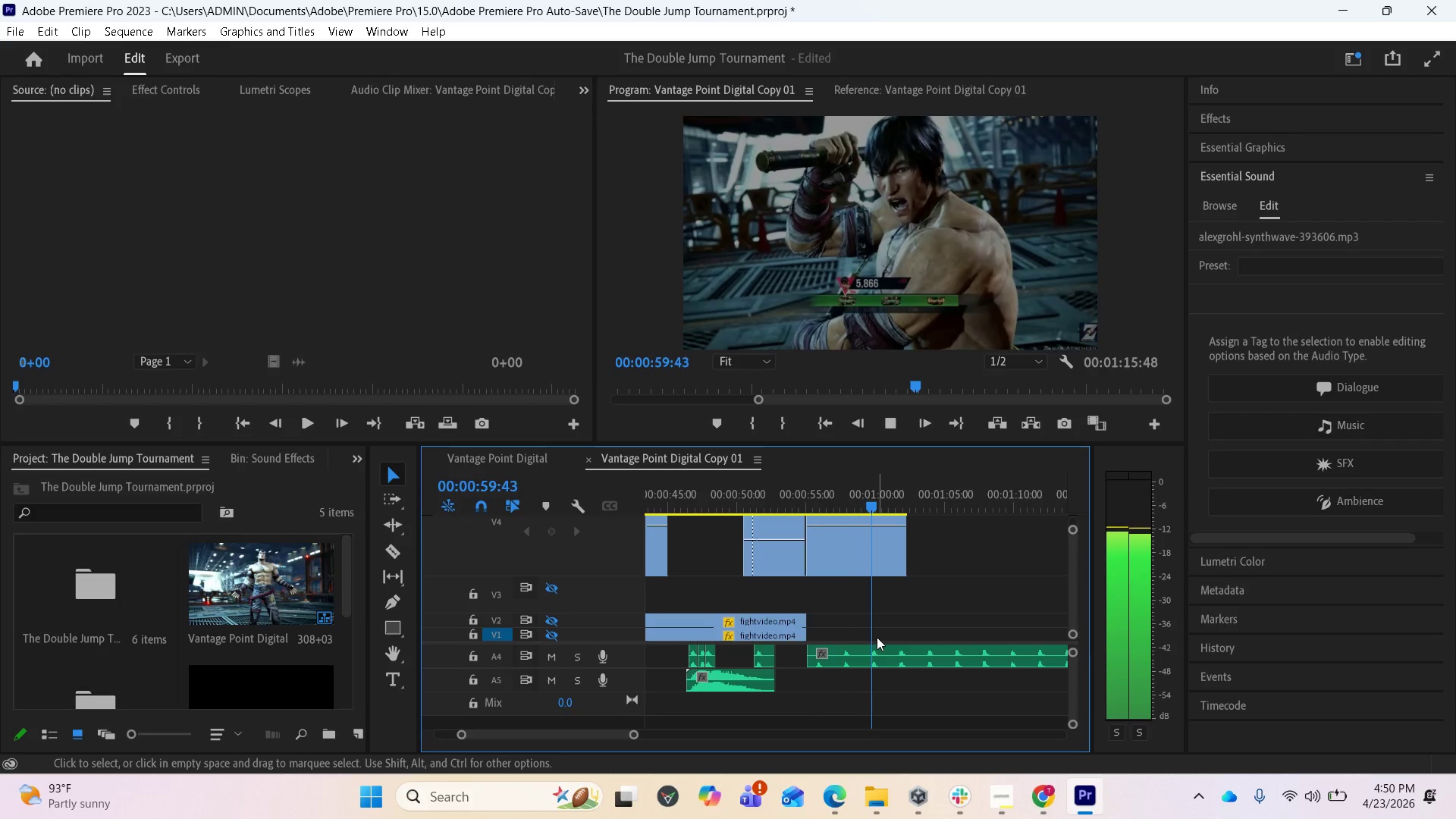 
key(Space)
 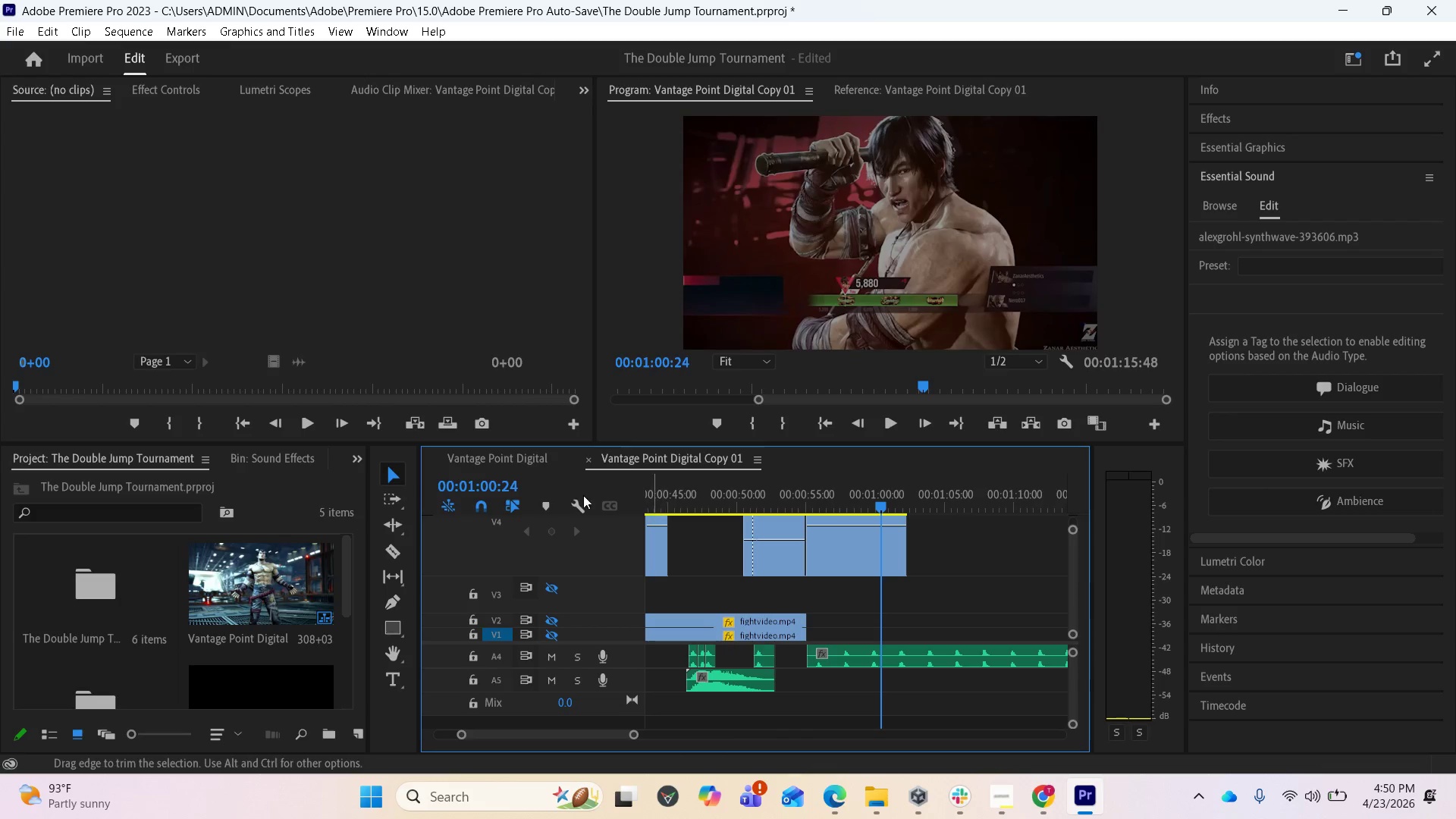 
wait(5.92)
 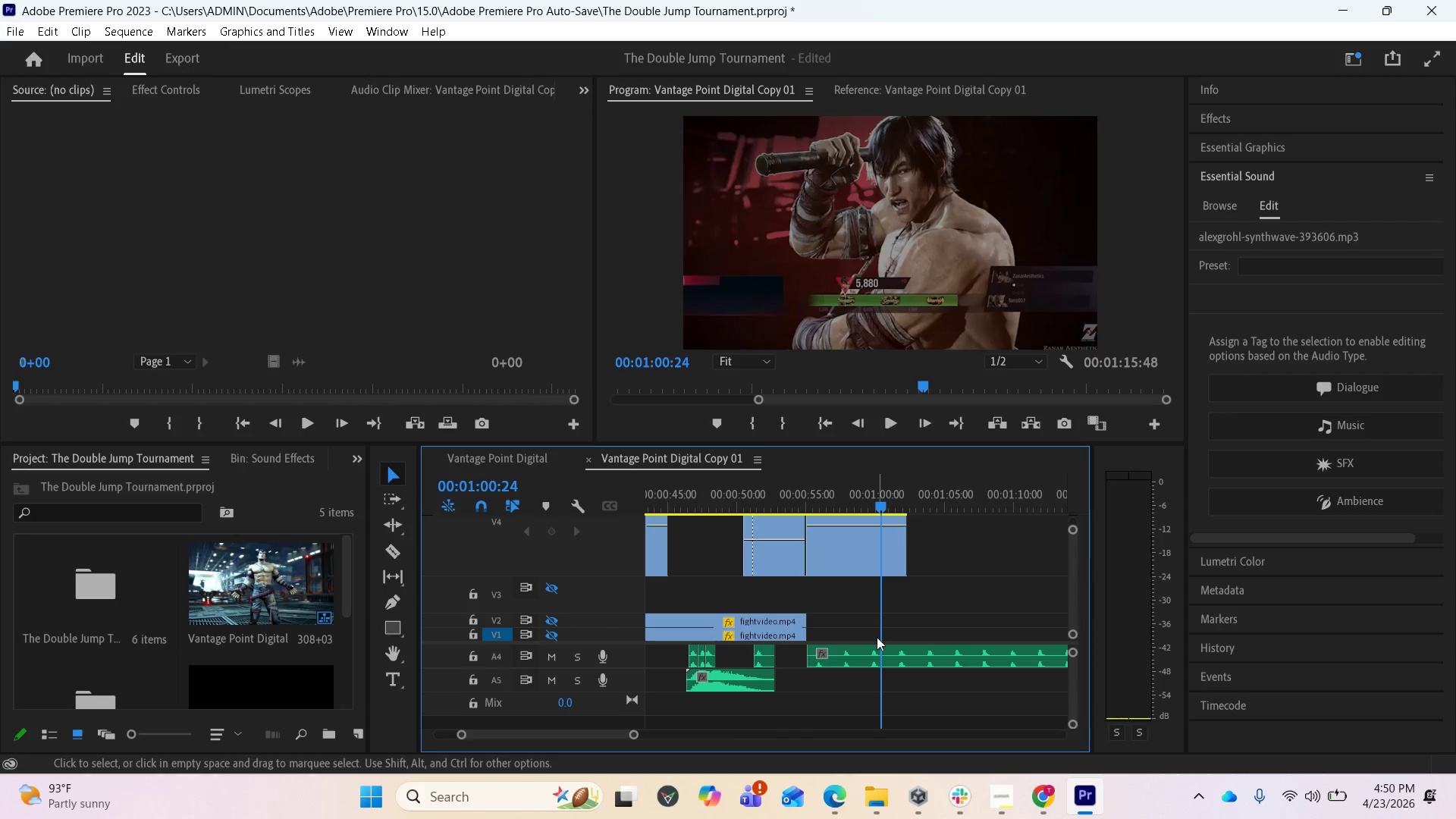 
left_click([390, 547])
 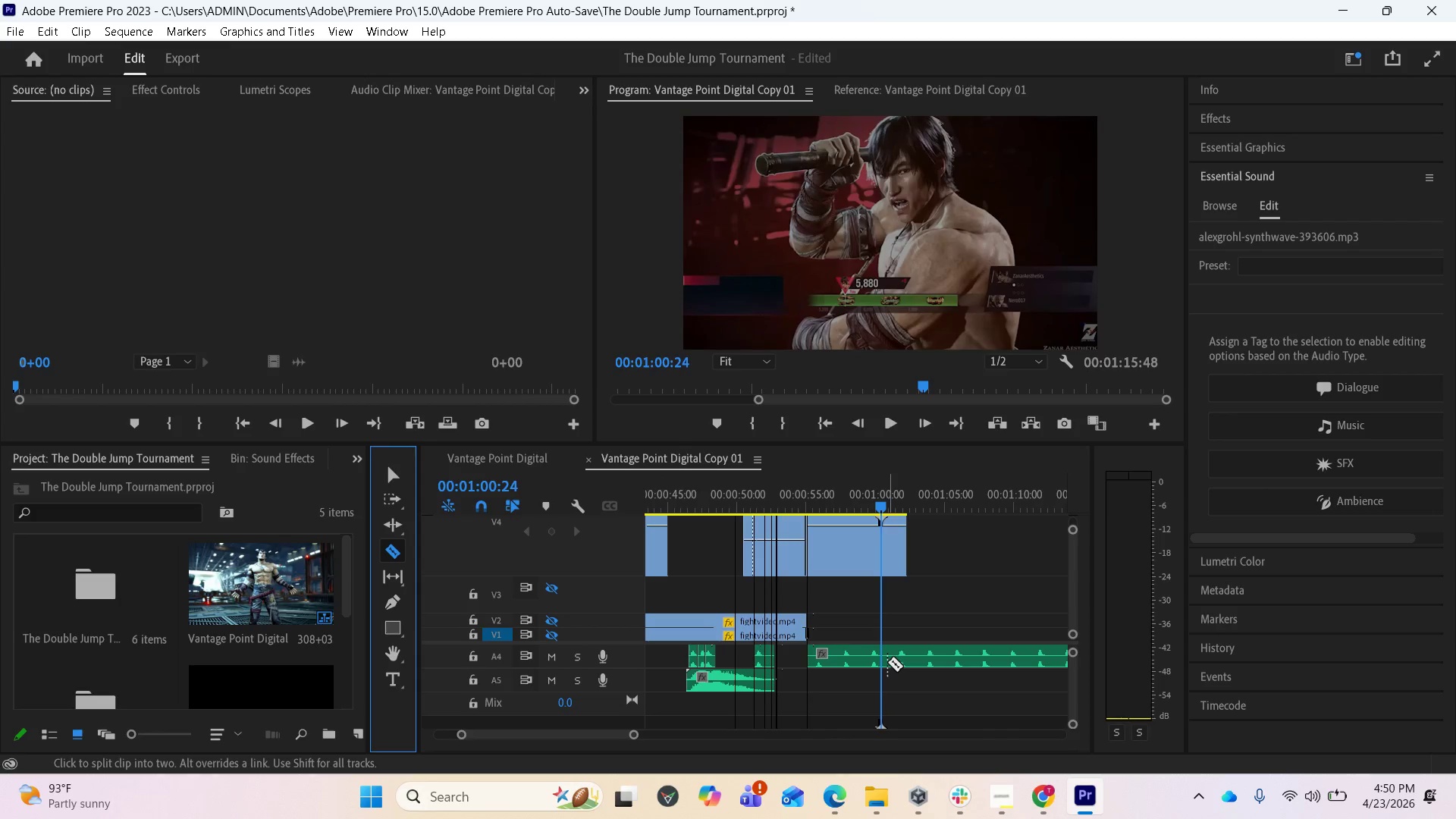 
left_click([887, 662])
 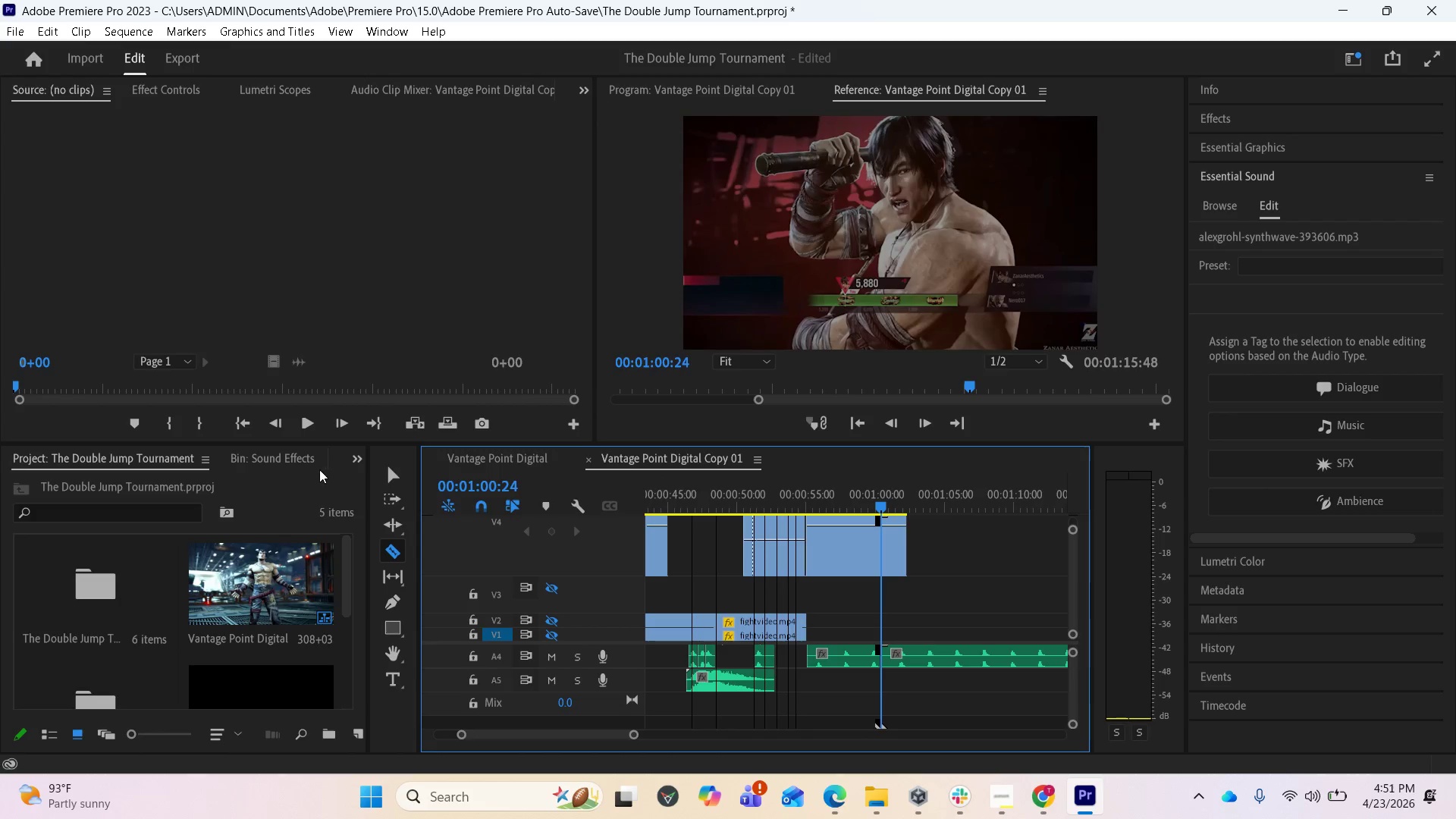 
left_click([391, 474])
 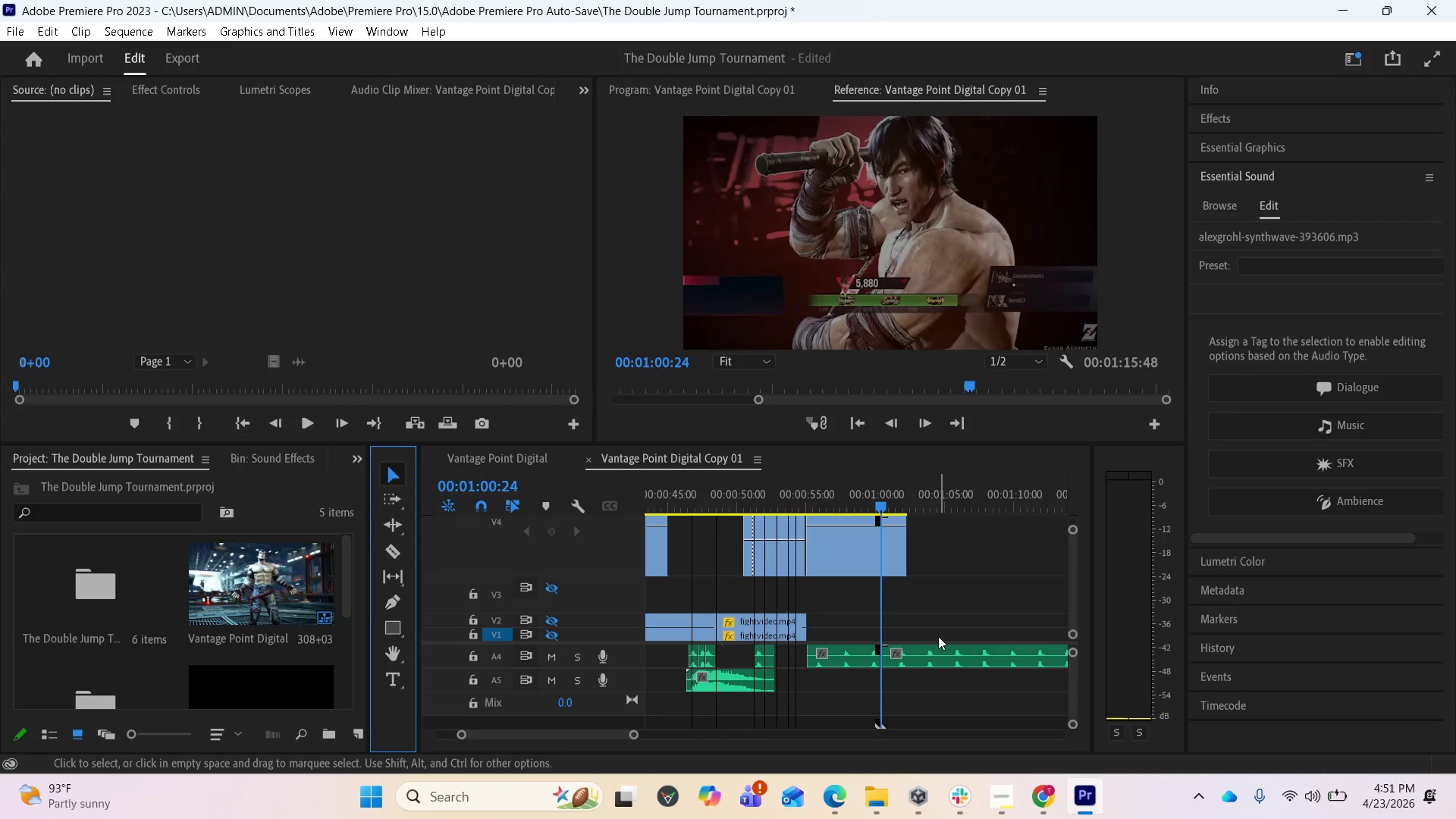 
left_click([935, 655])
 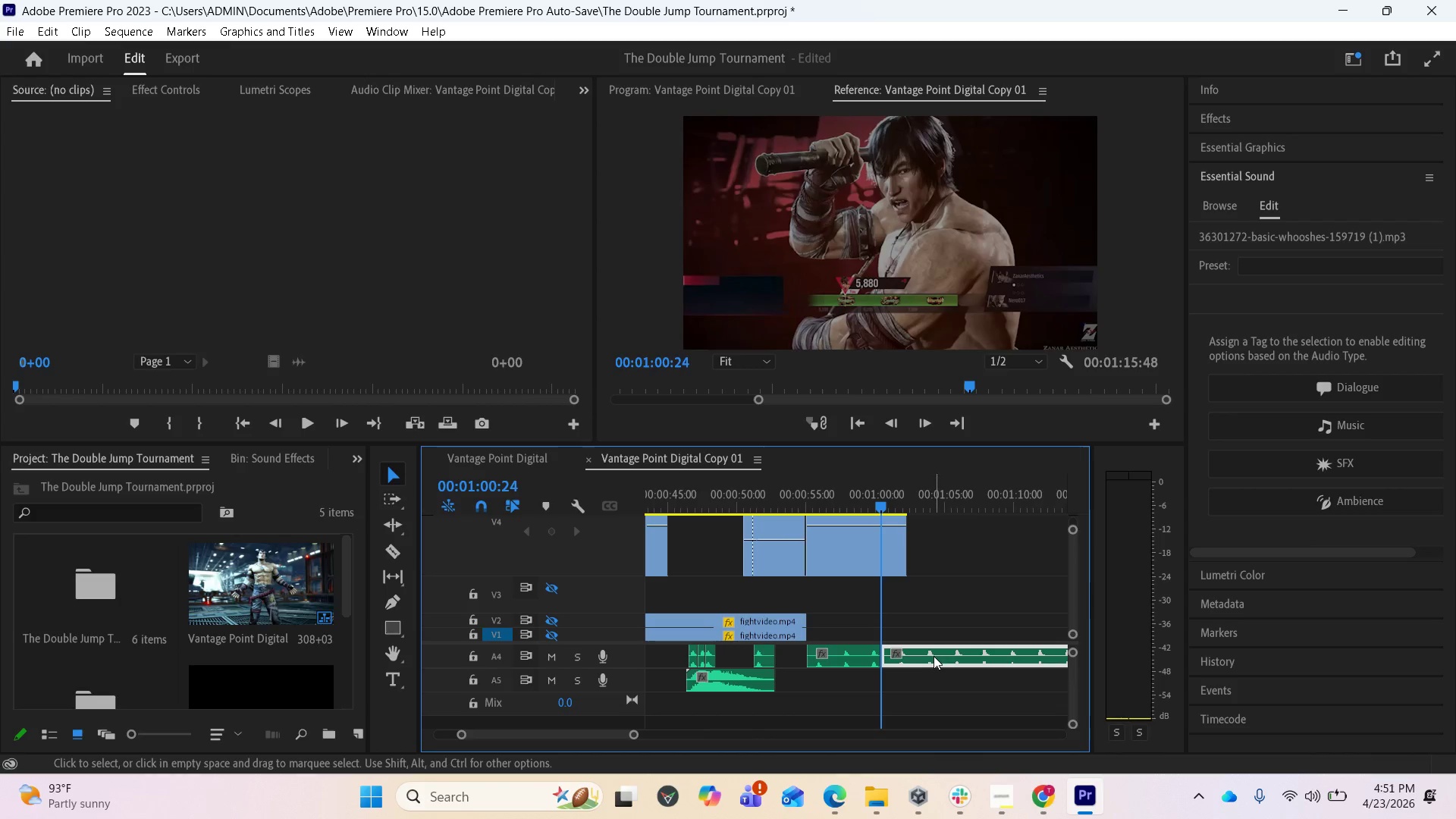 
key(Delete)
 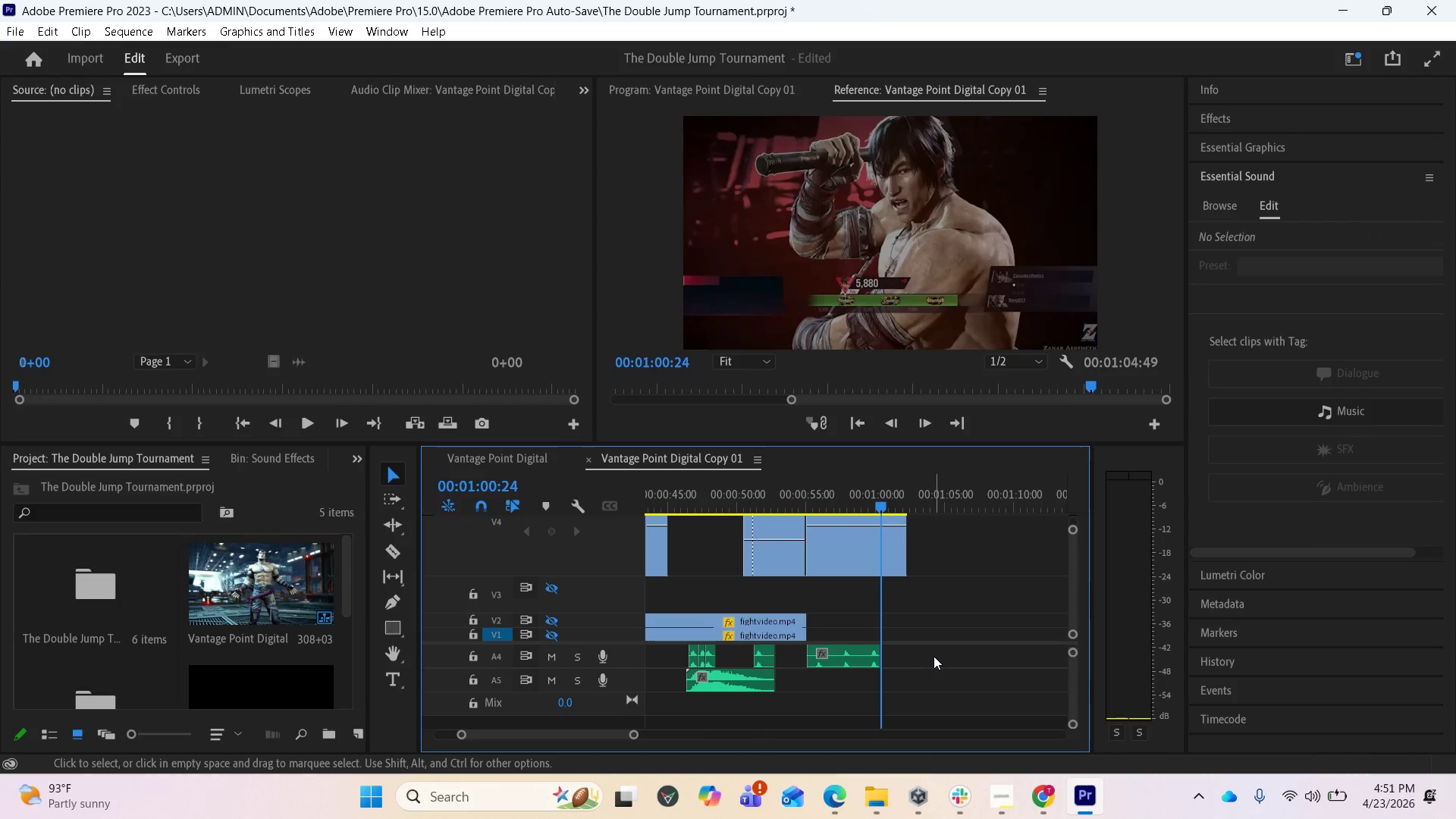 
scroll: coordinate [932, 657], scroll_direction: down, amount: 3.0
 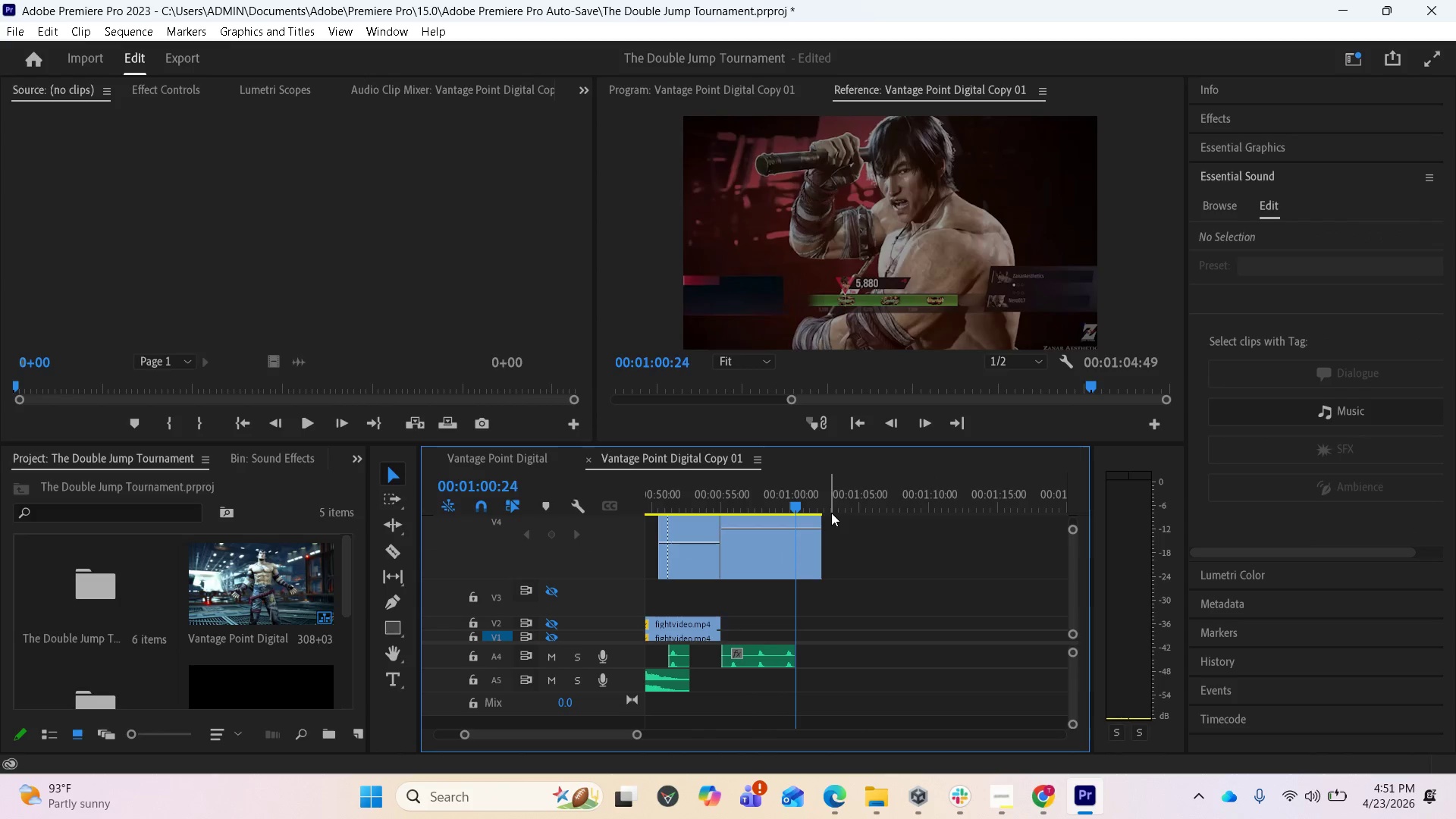 
left_click_drag(start_coordinate=[795, 505], to_coordinate=[790, 507])
 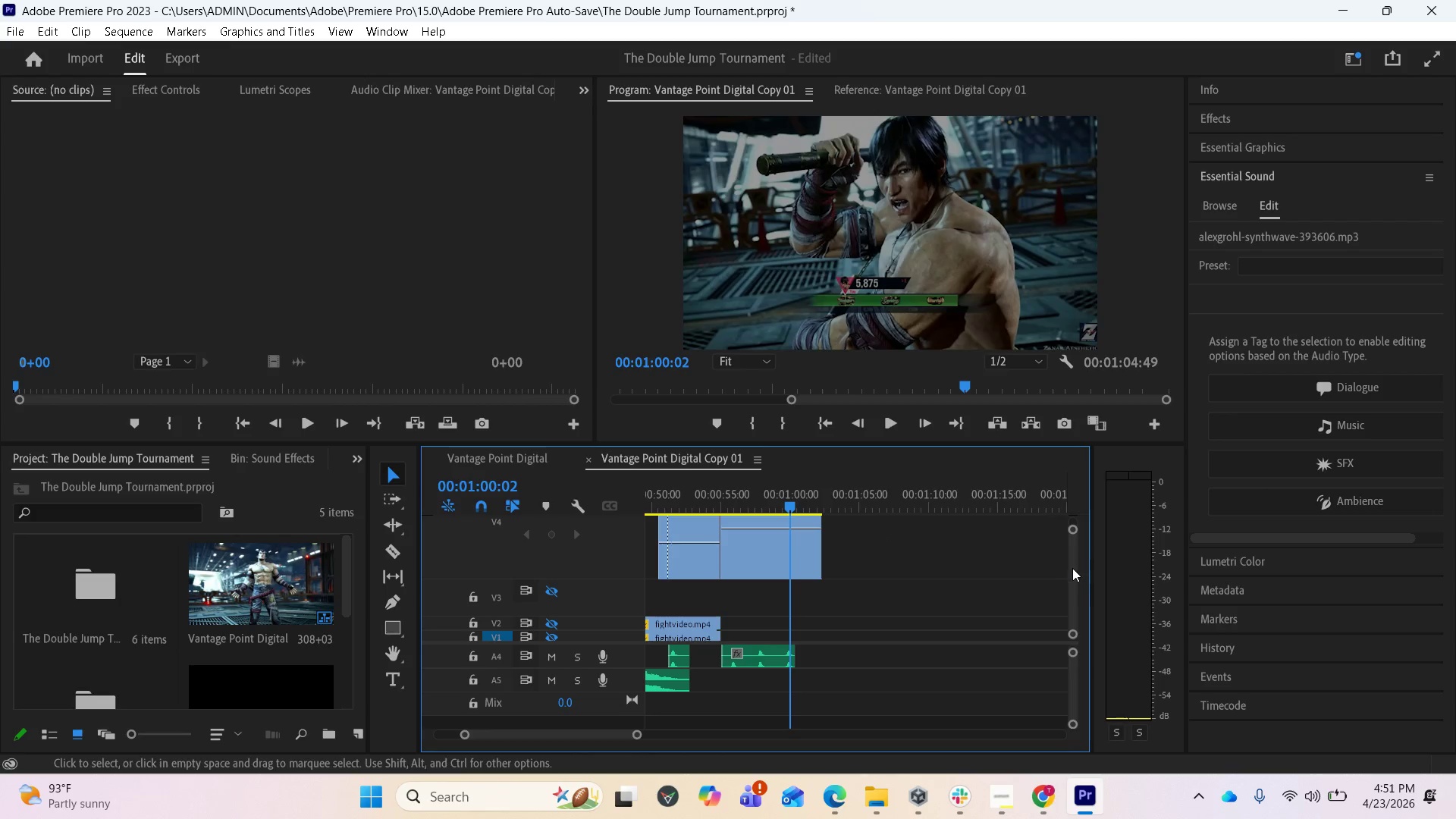 
left_click_drag(start_coordinate=[1075, 571], to_coordinate=[1068, 602])
 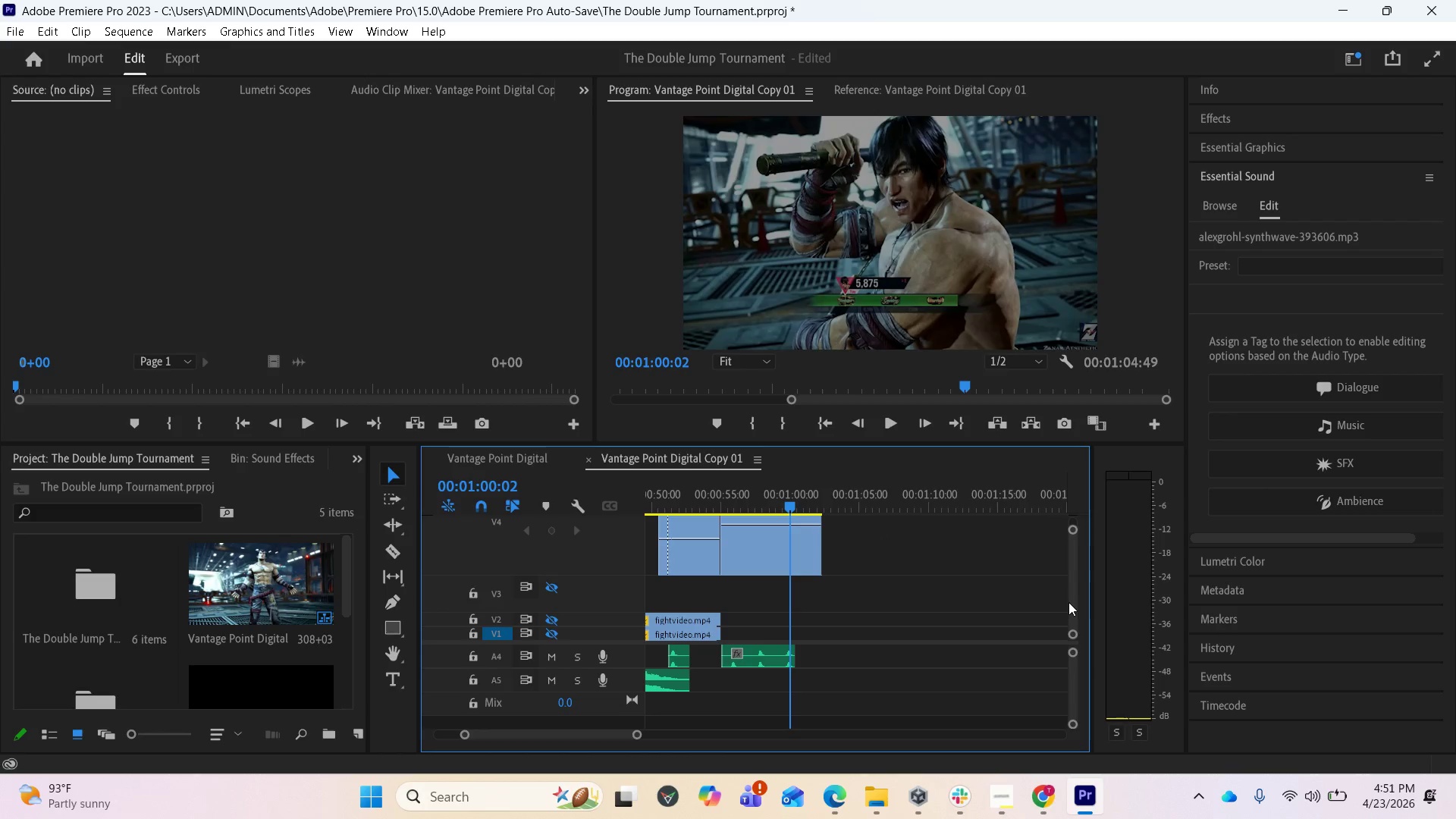 
left_click_drag(start_coordinate=[1068, 602], to_coordinate=[1062, 631])
 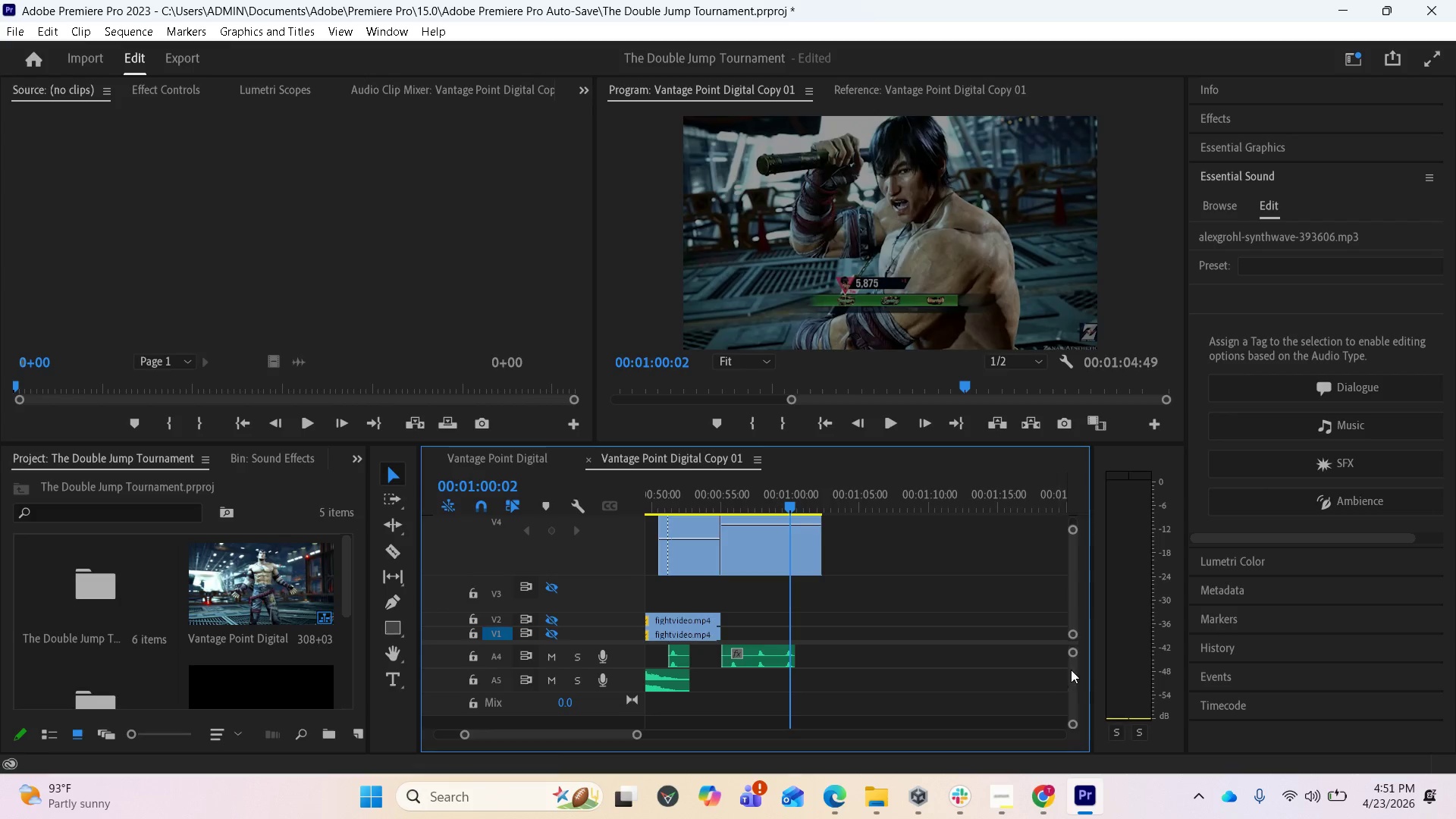 
left_click_drag(start_coordinate=[1071, 670], to_coordinate=[1079, 656])
 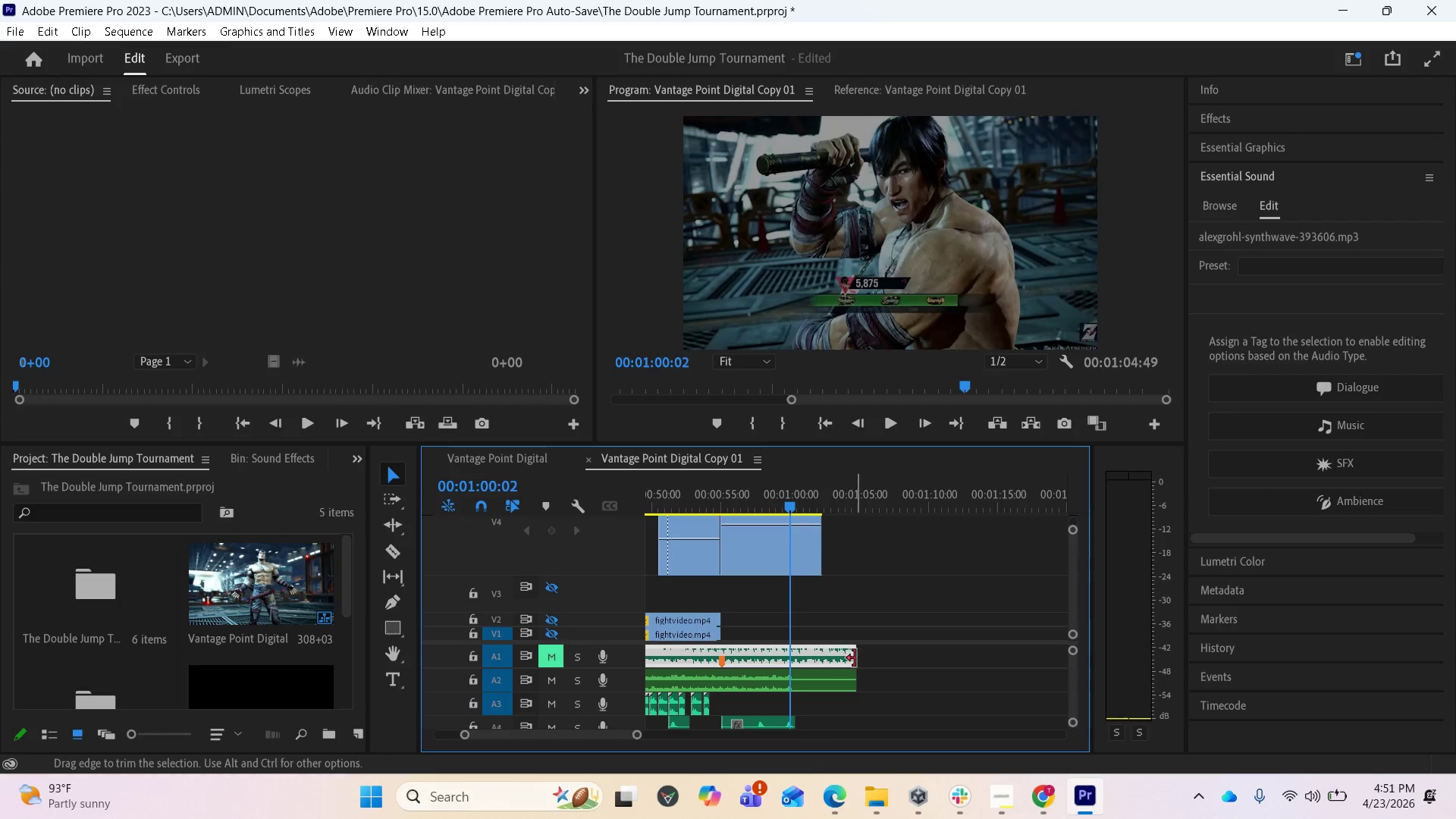 
left_click_drag(start_coordinate=[854, 658], to_coordinate=[790, 662])
 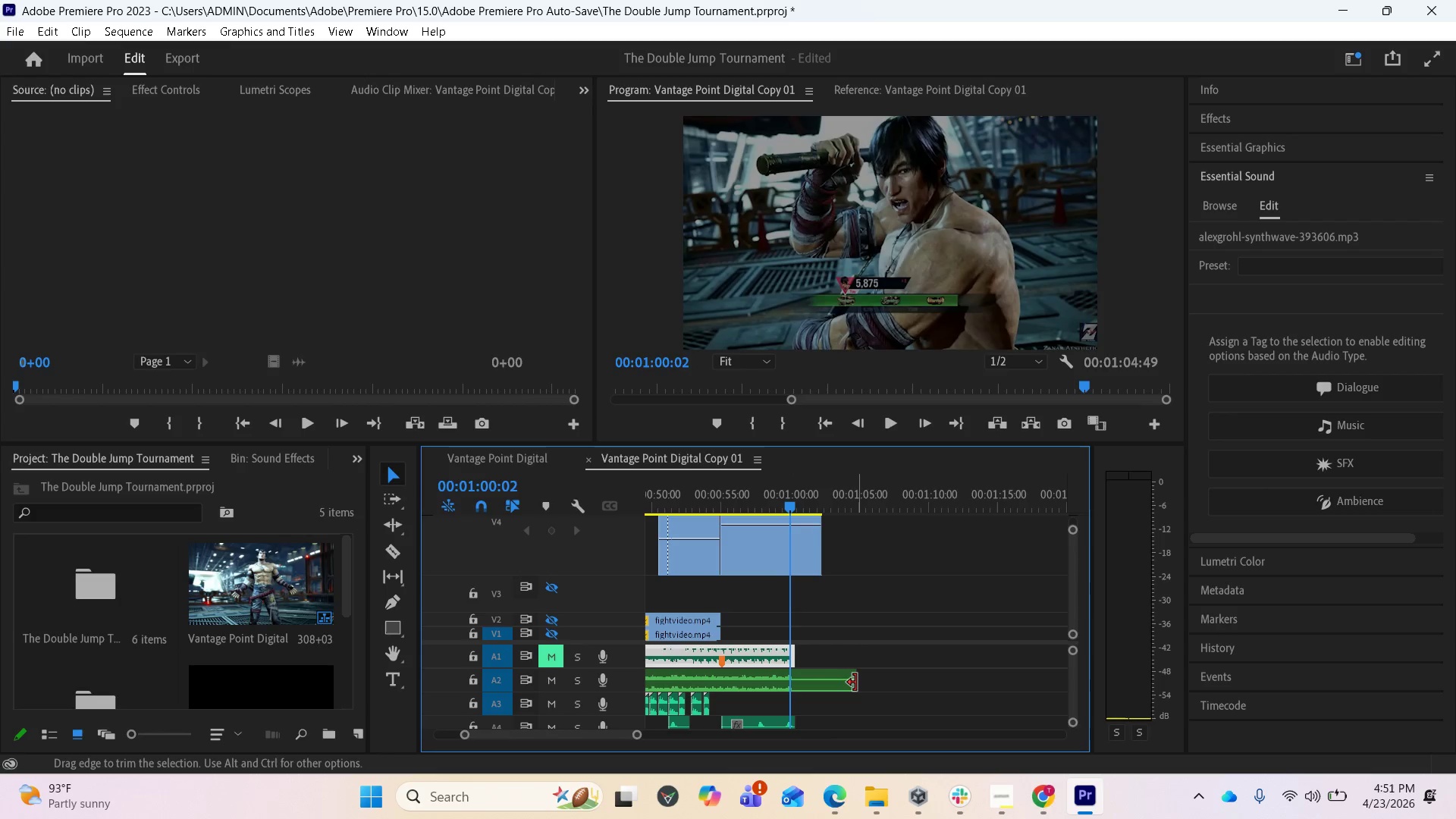 
left_click_drag(start_coordinate=[855, 682], to_coordinate=[792, 679])
 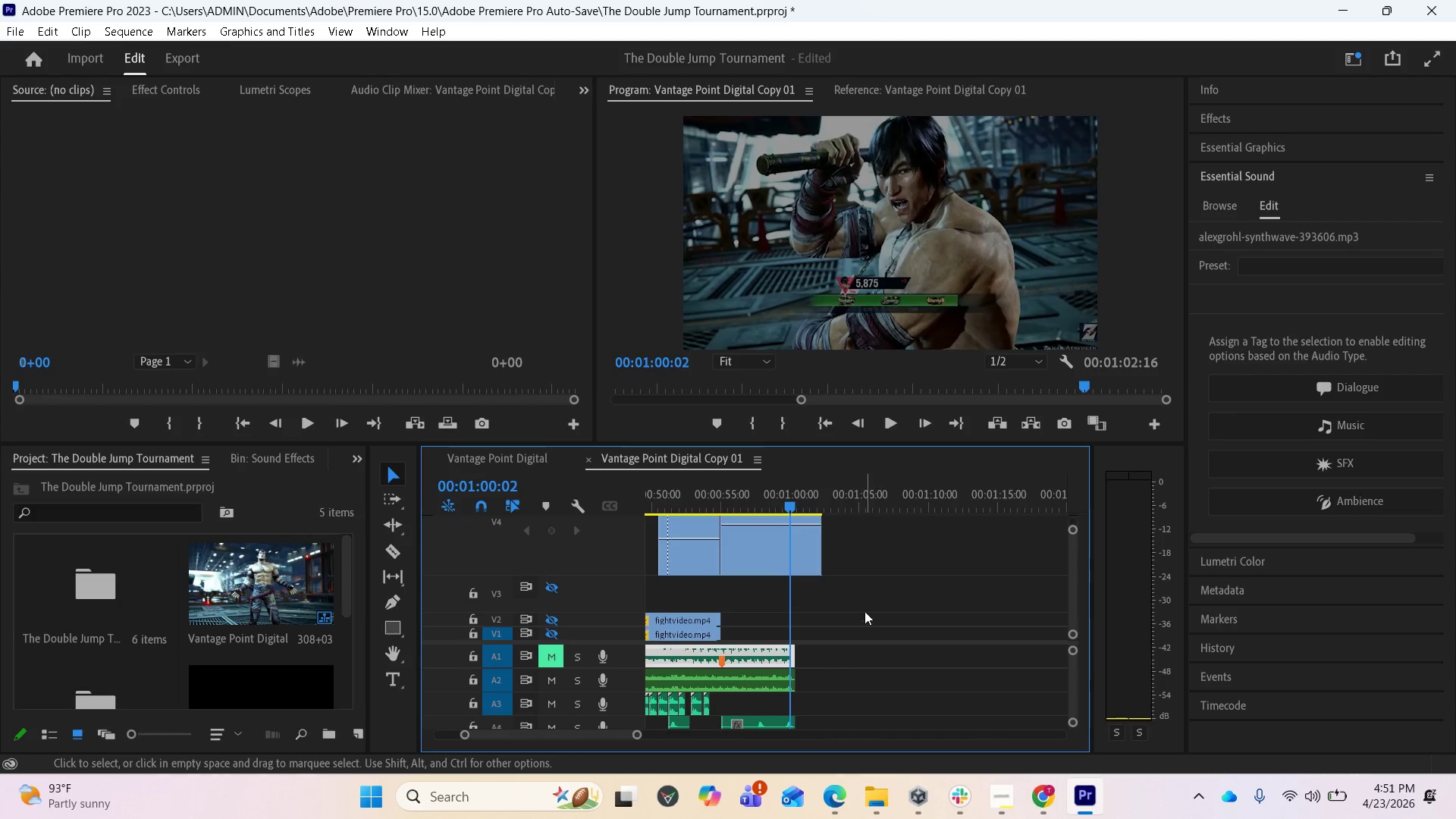 
wait(5.49)
 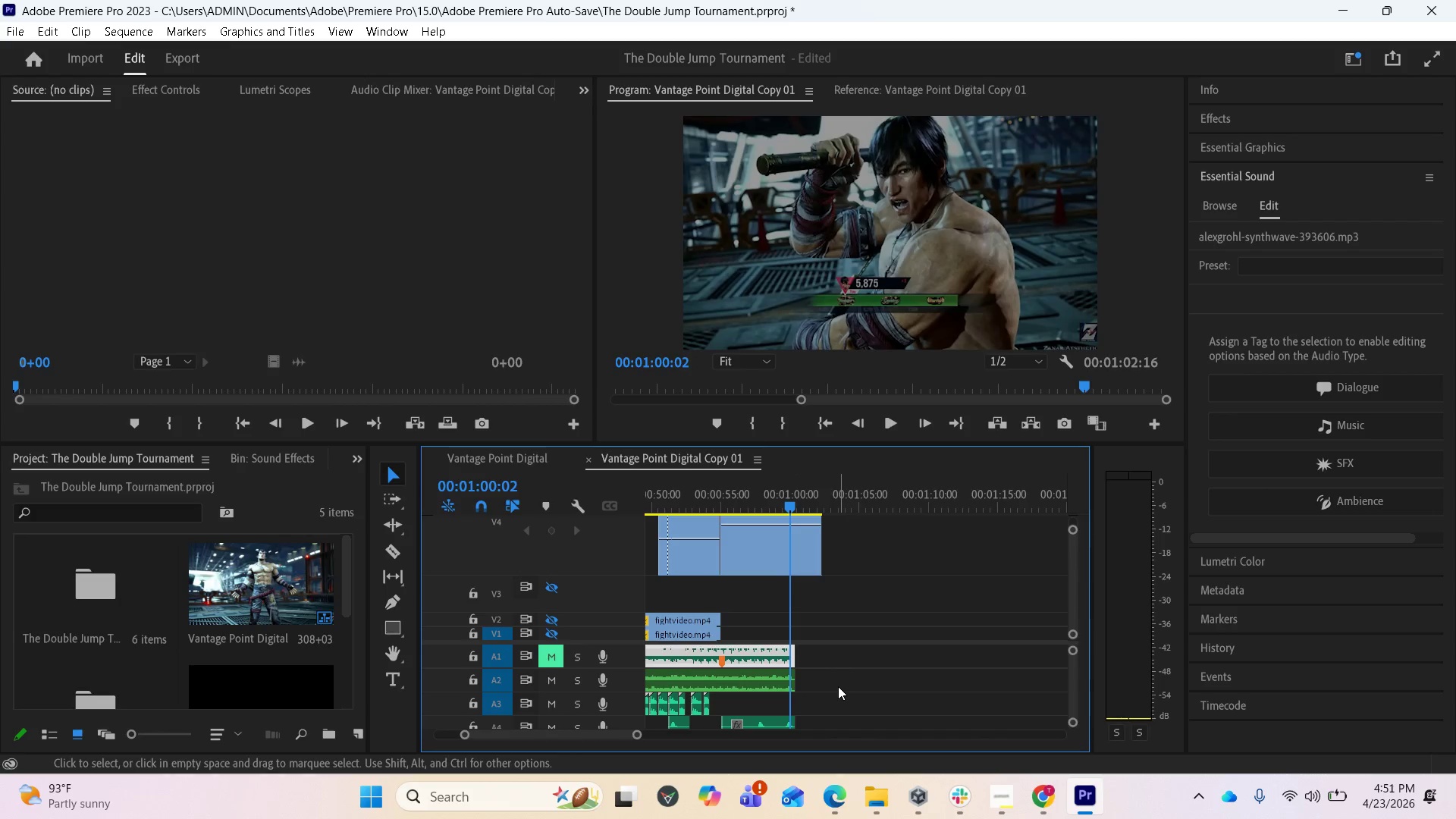 
mouse_move([846, 552])
 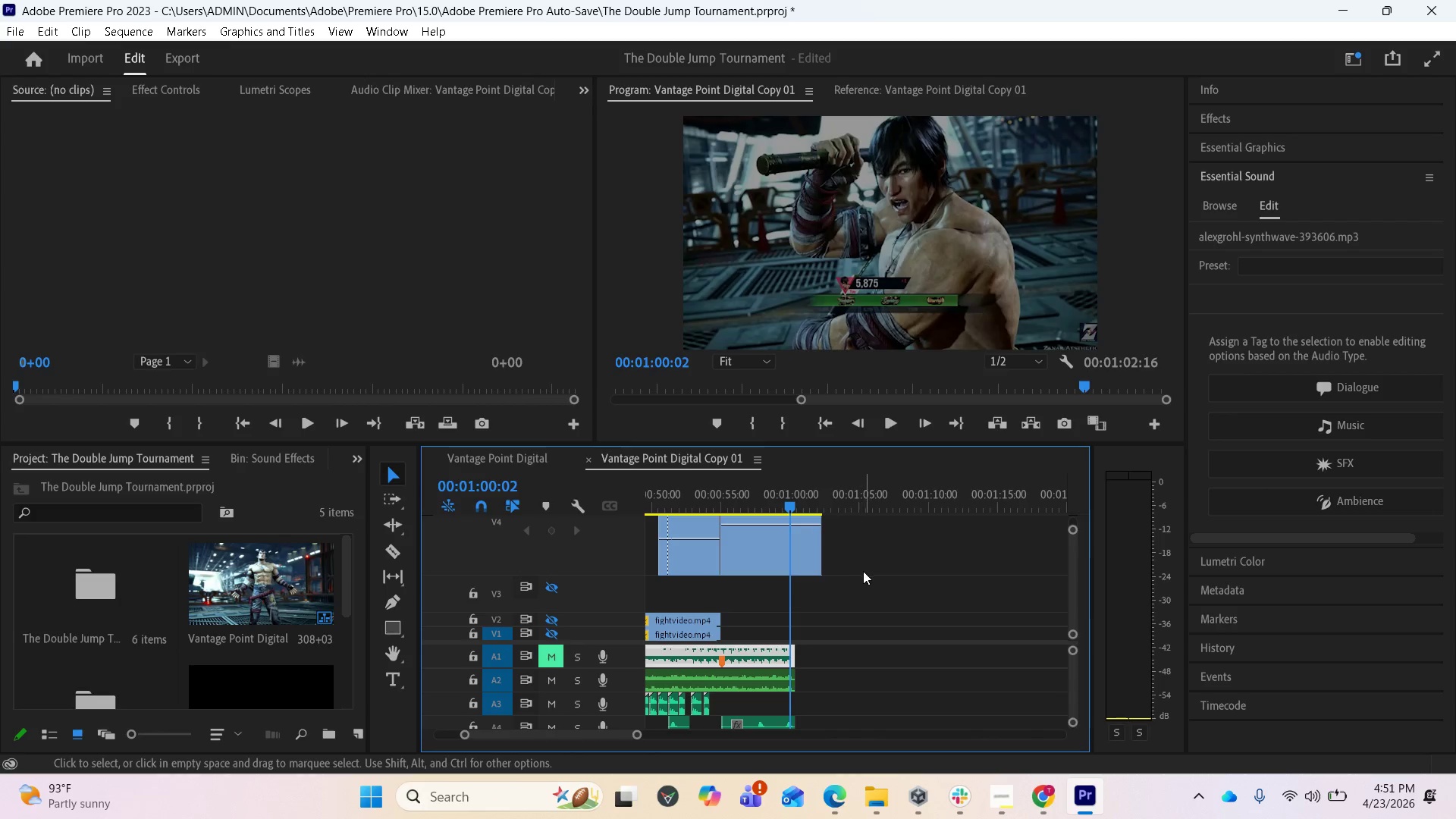 
scroll: coordinate [863, 571], scroll_direction: up, amount: 1.0
 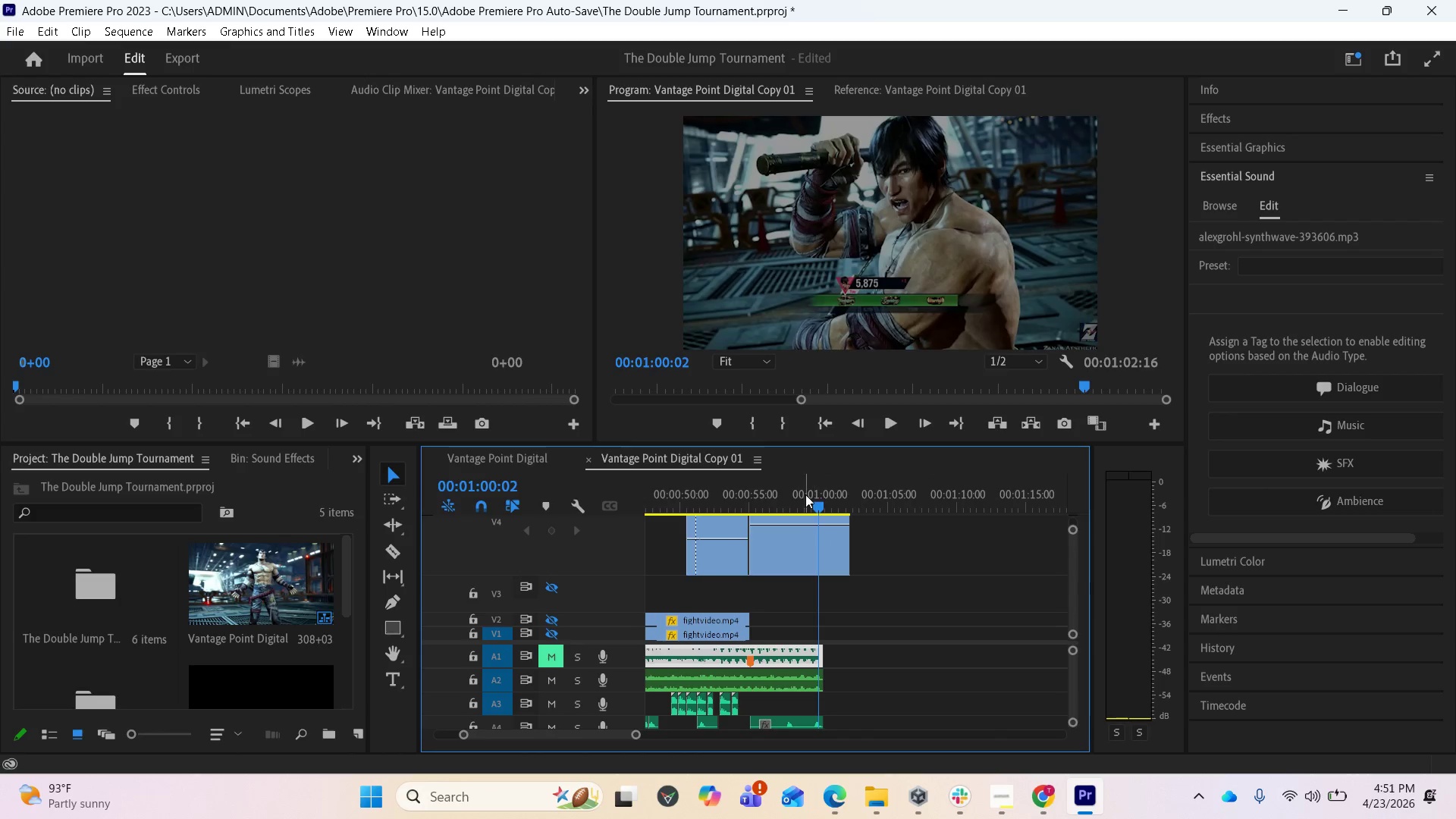 
left_click([519, 488])
 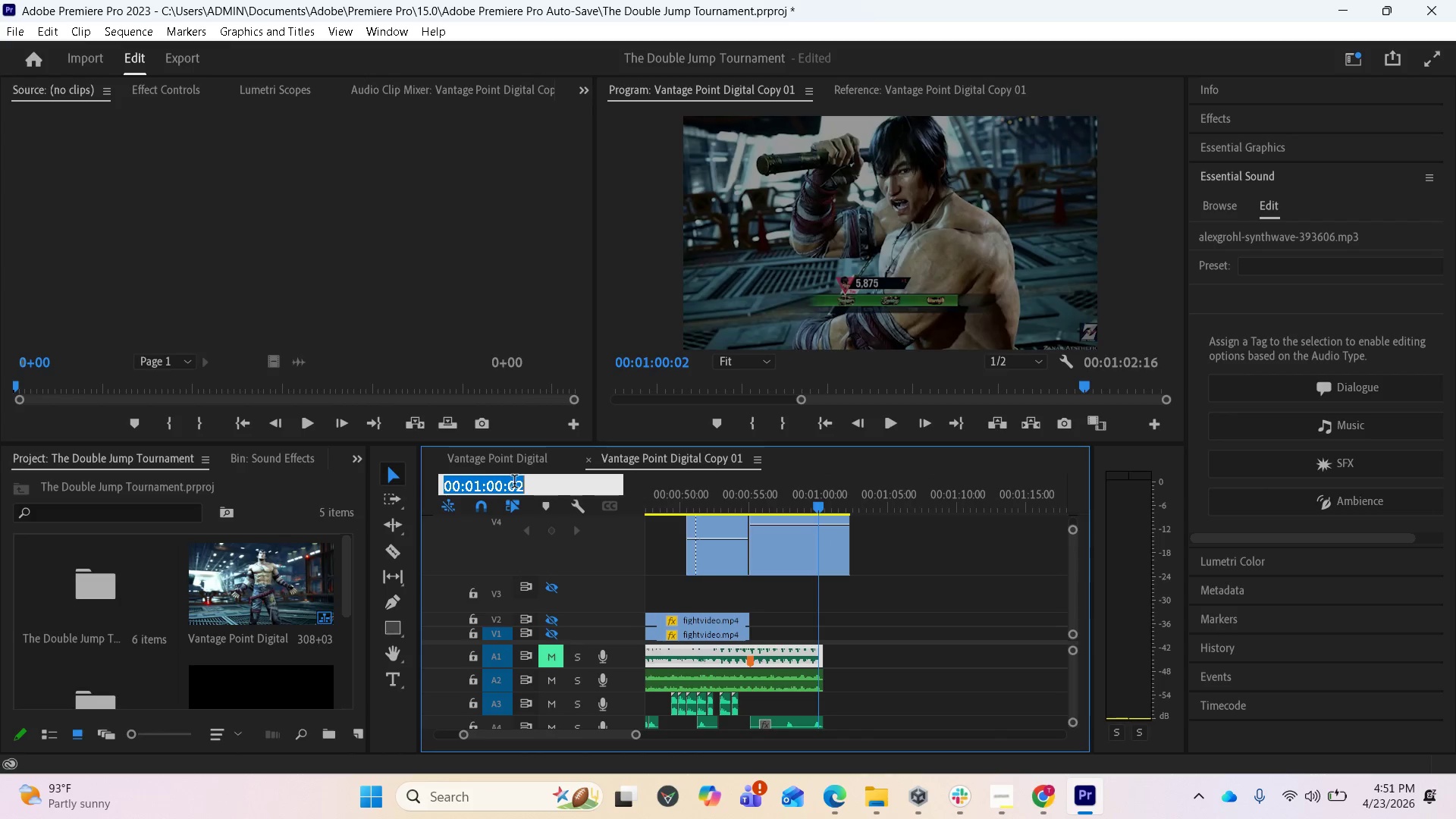 
left_click([522, 488])
 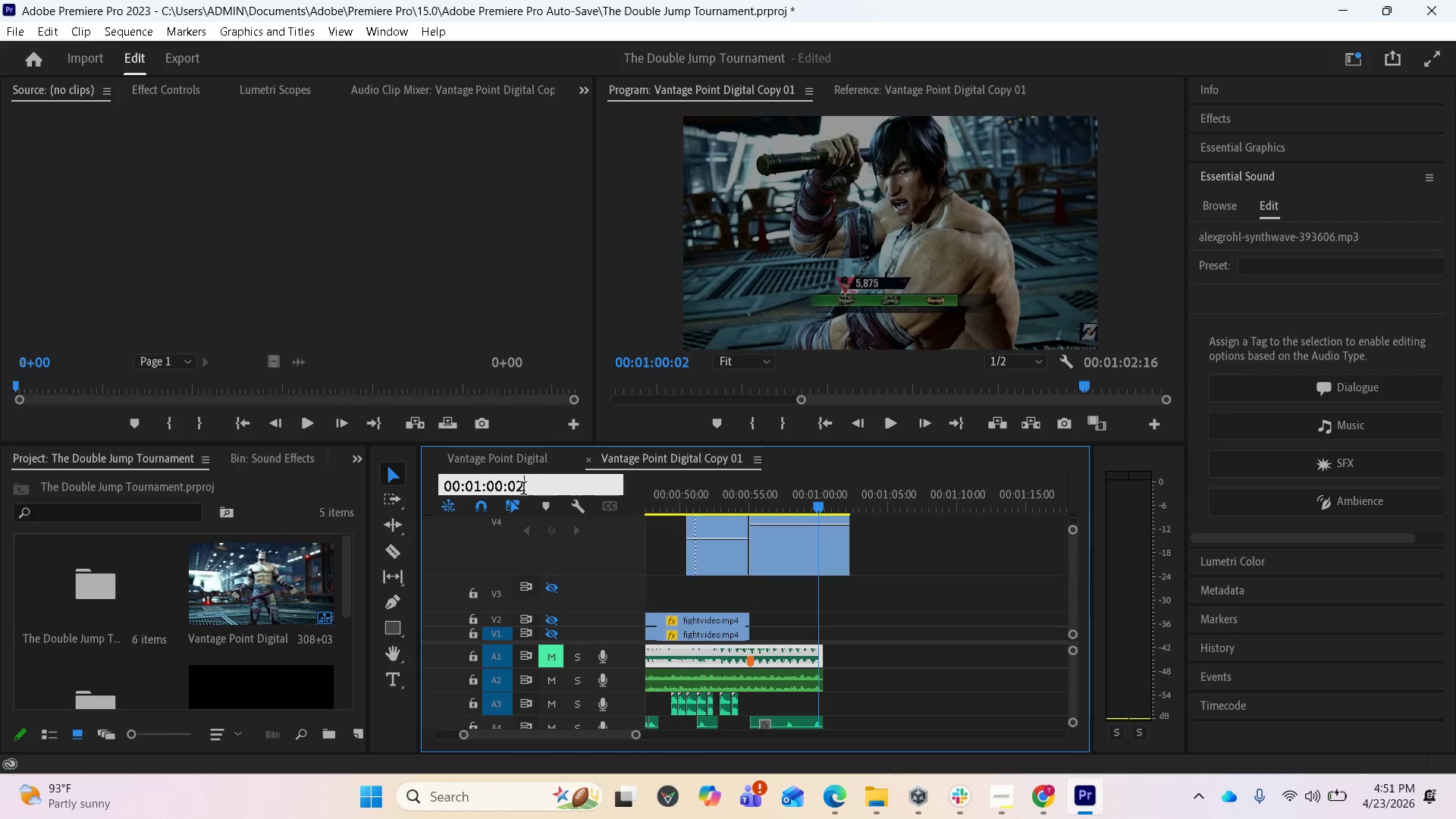 
key(Backspace)
 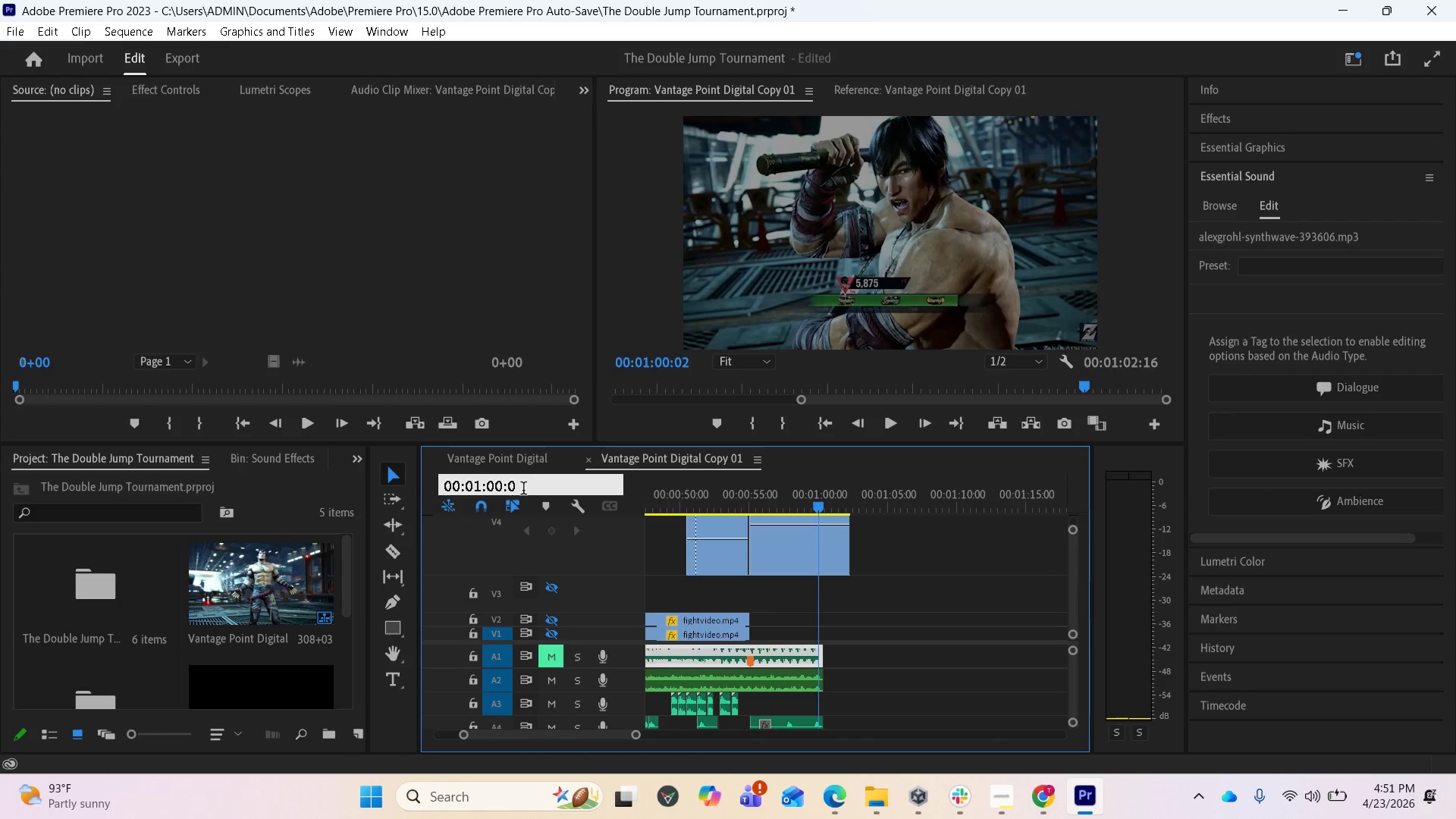 
key(0)
 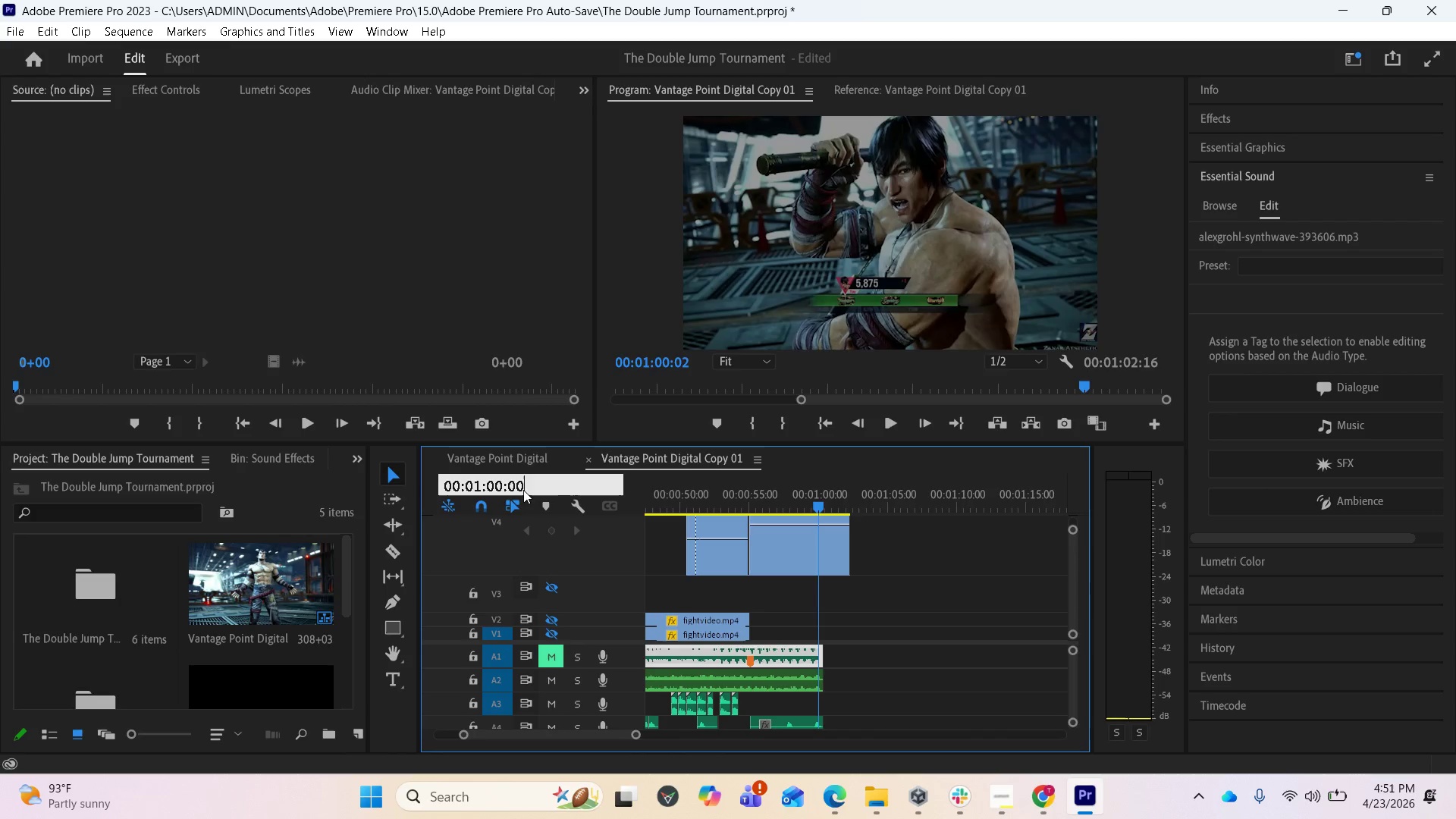 
key(Enter)
 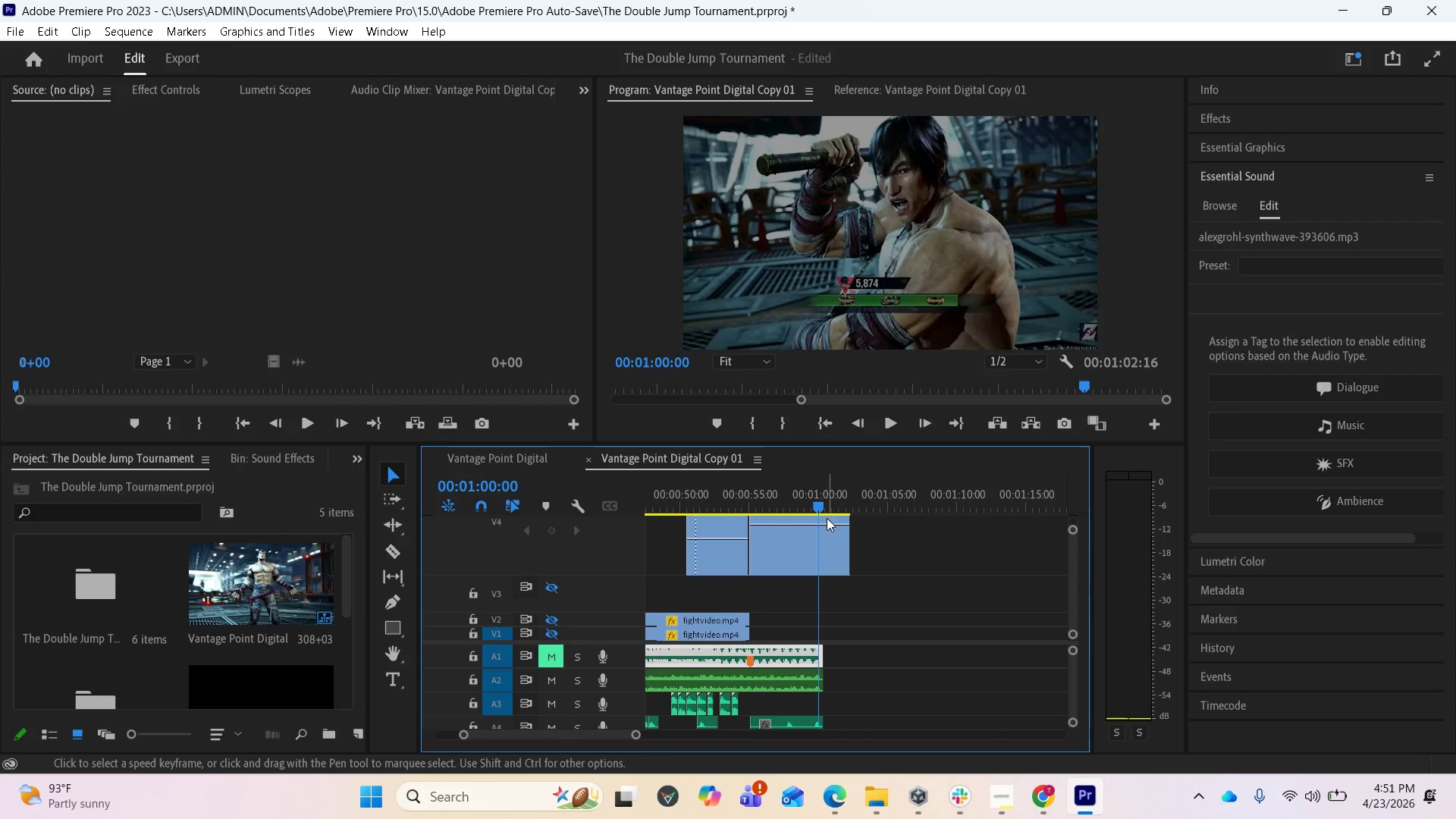 
wait(6.52)
 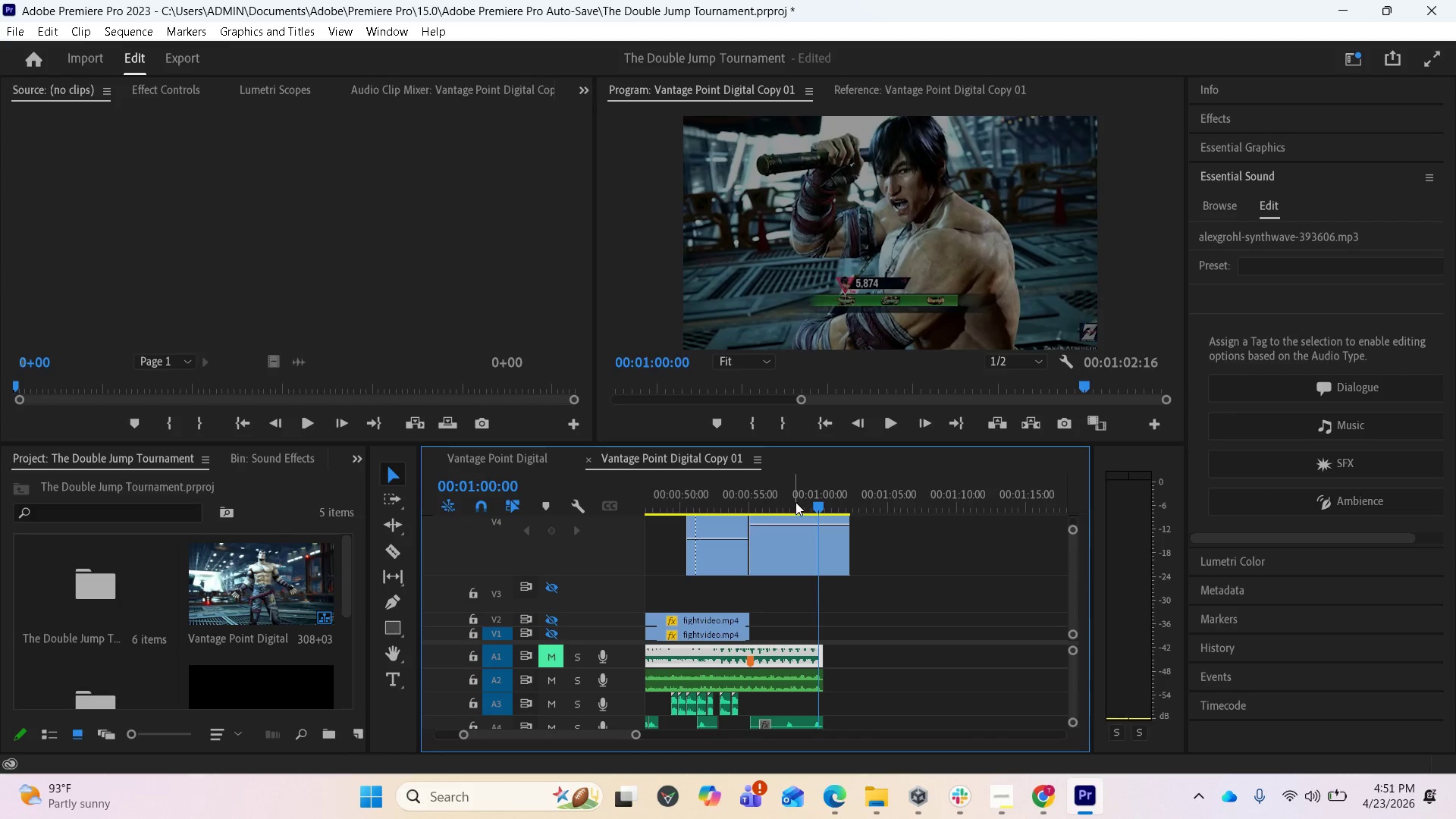 
left_click_drag(start_coordinate=[849, 551], to_coordinate=[827, 550])
 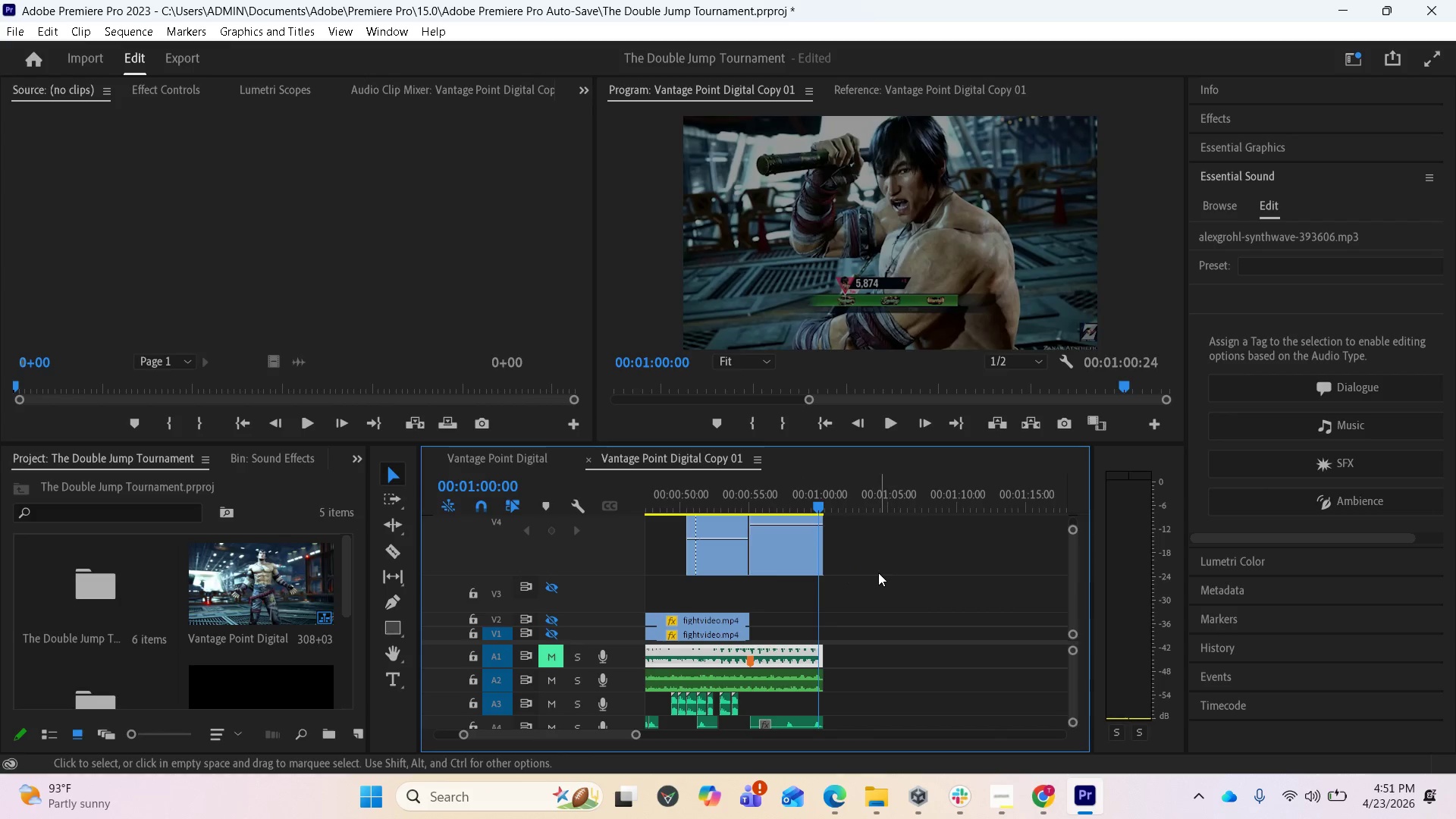 
mouse_move([849, 563])
 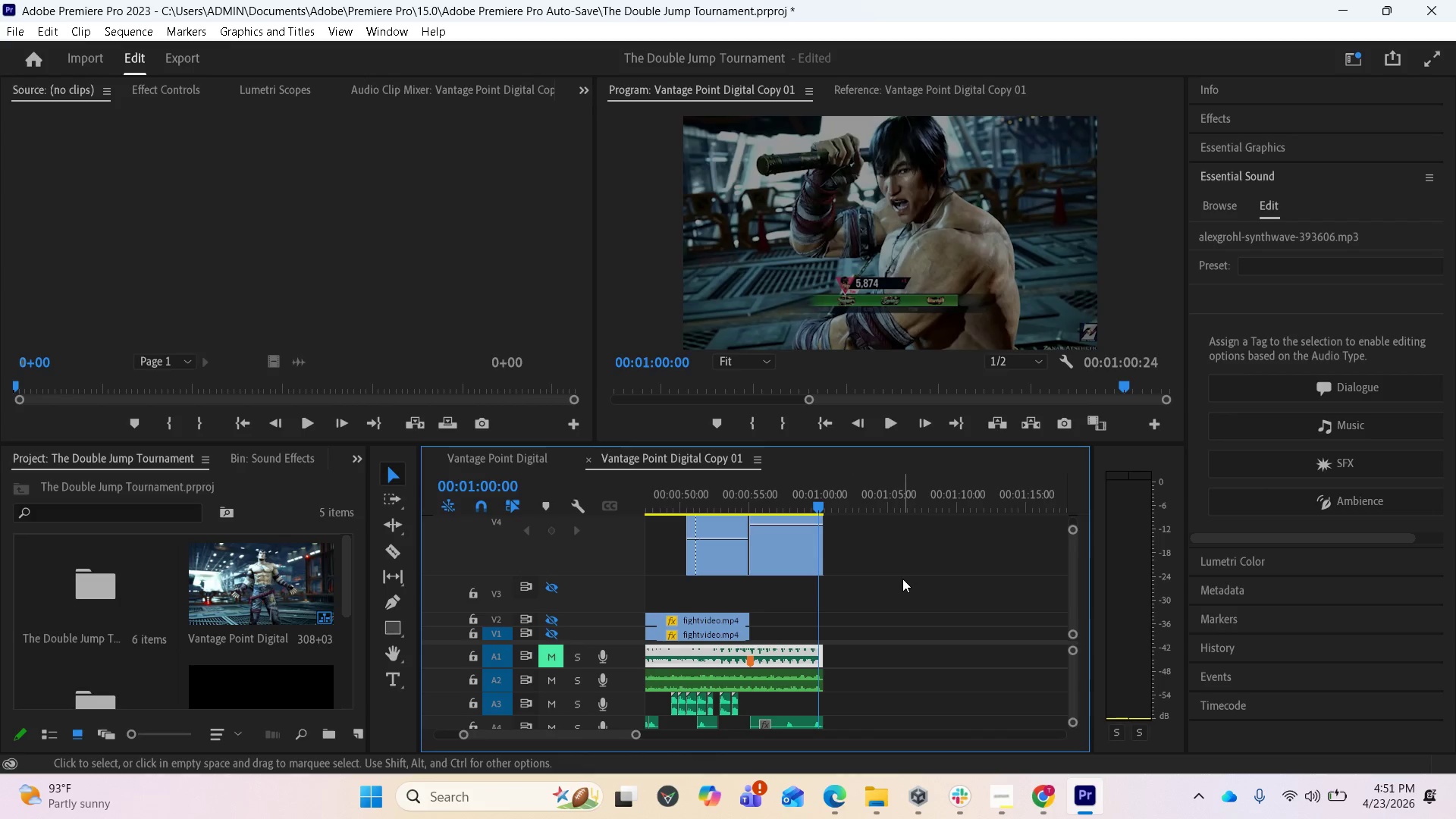 
key(Equal)
 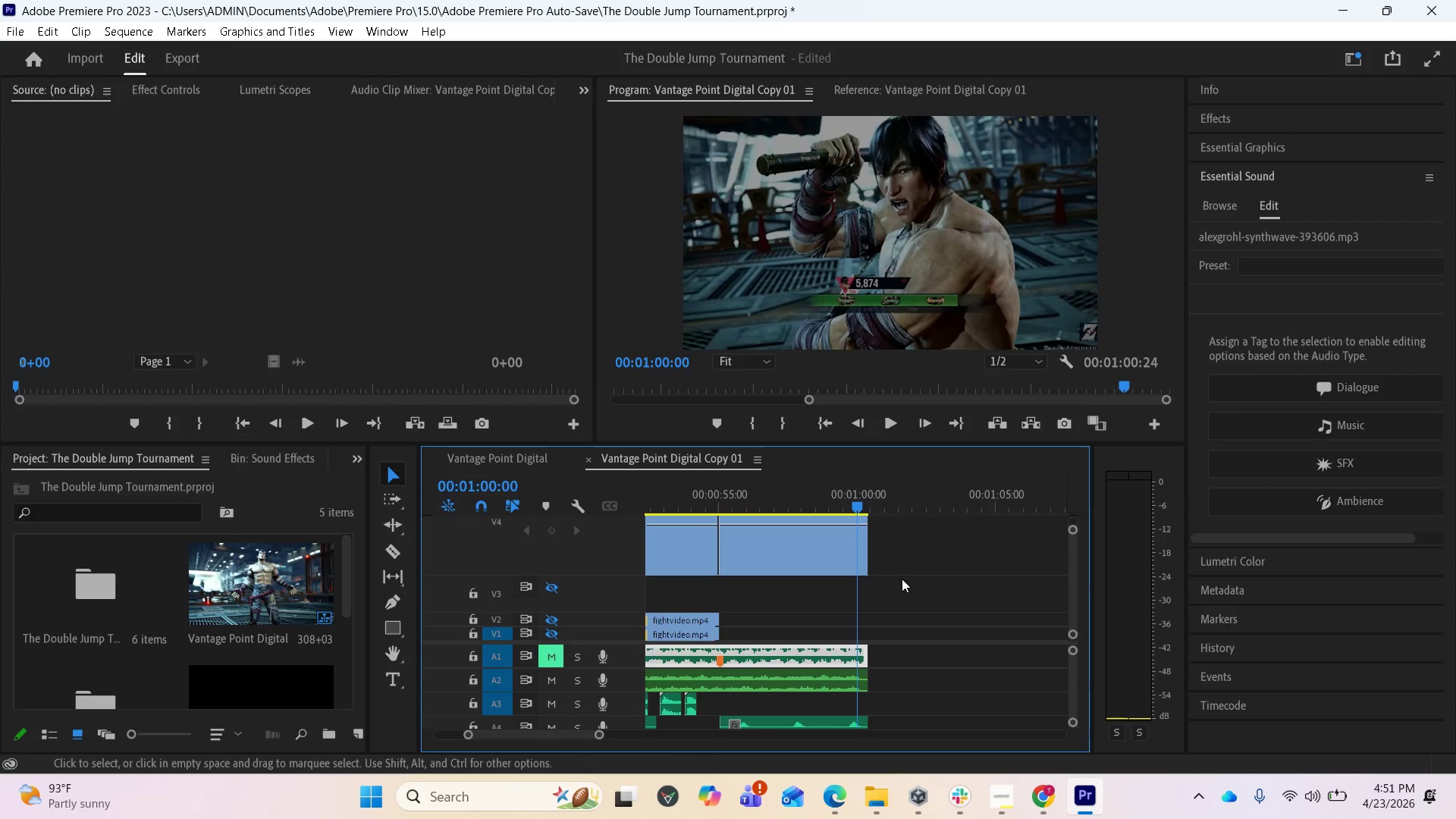 
key(Equal)
 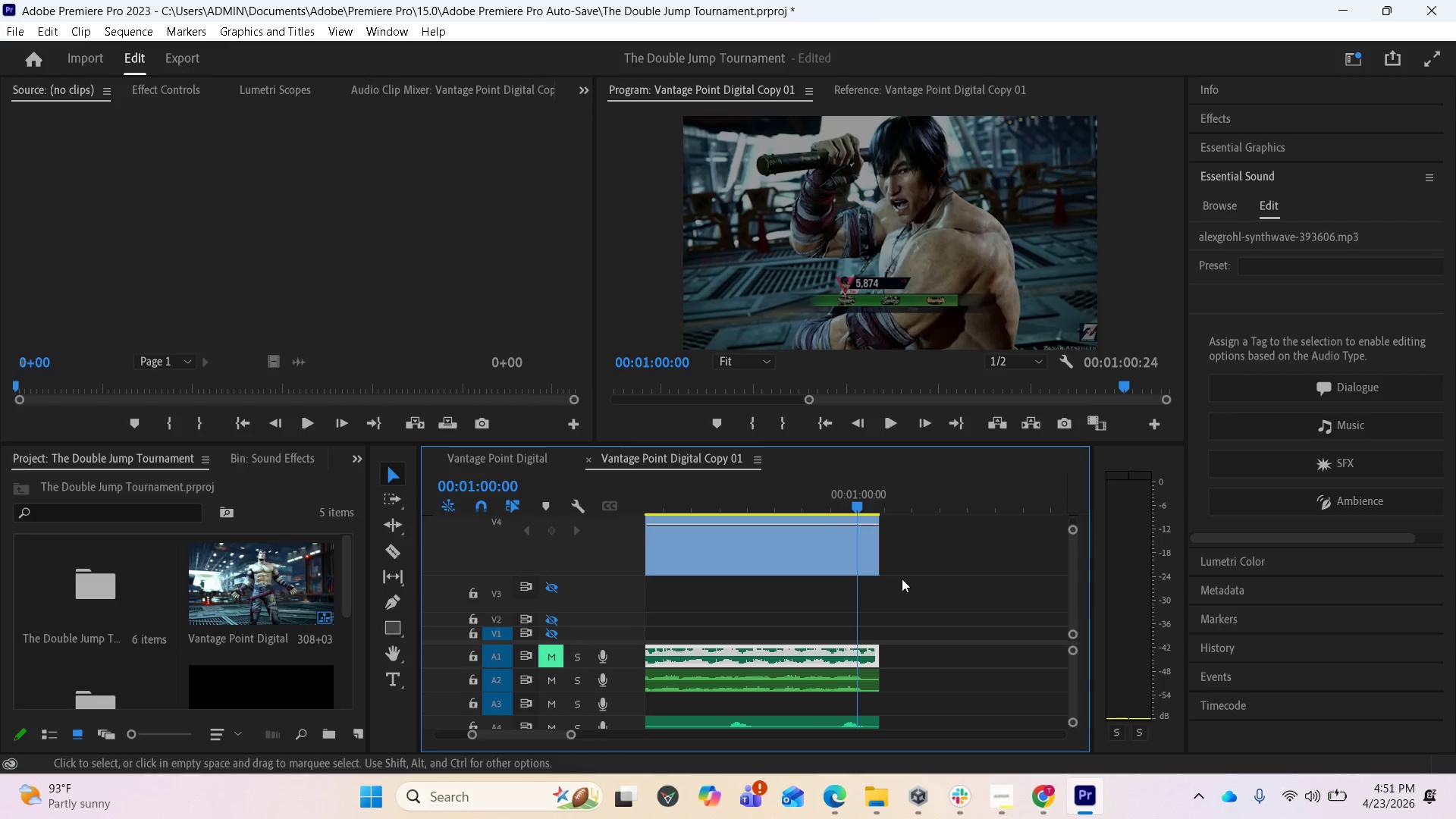 
key(Equal)
 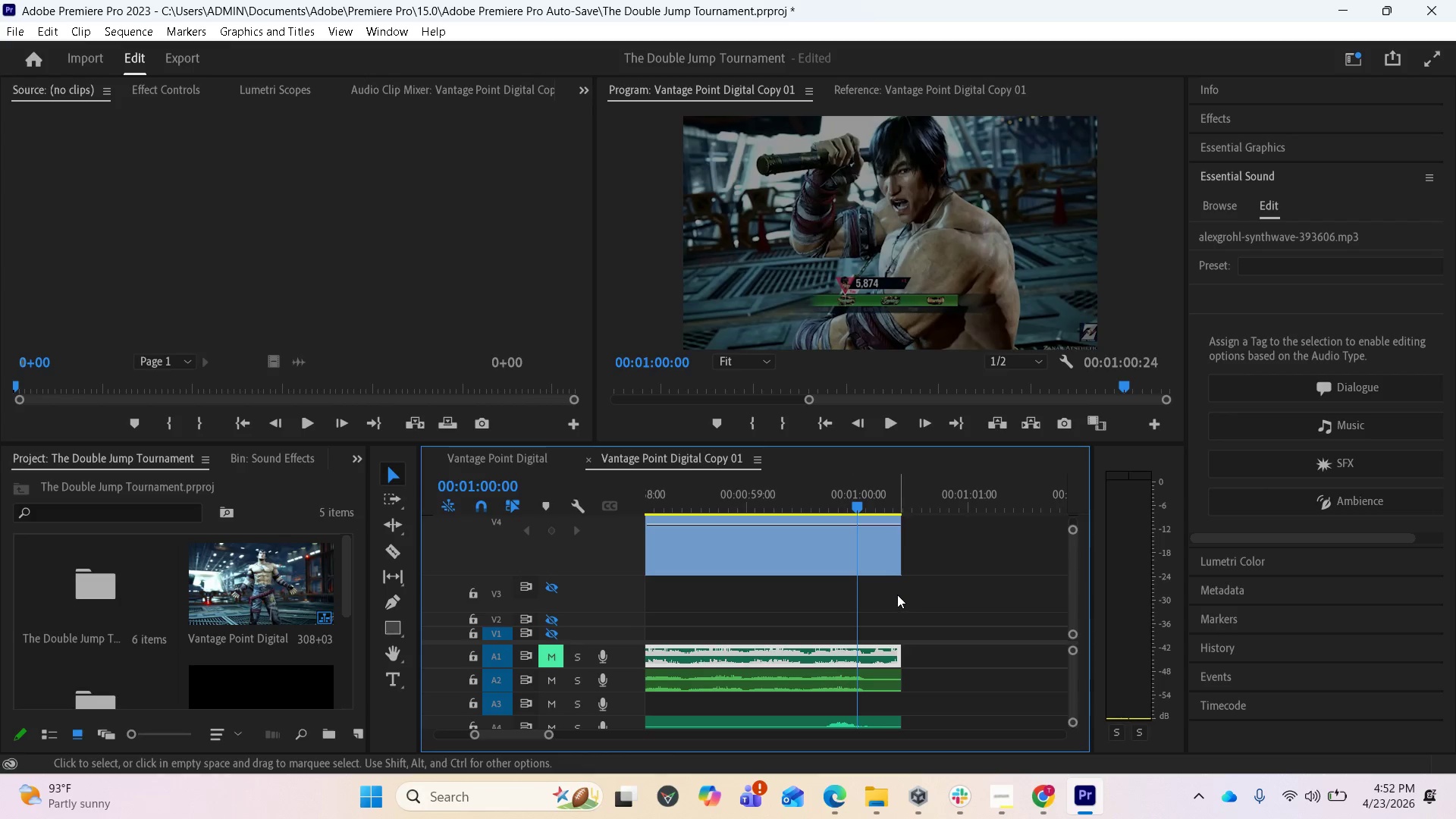 
scroll: coordinate [898, 600], scroll_direction: down, amount: 1.0
 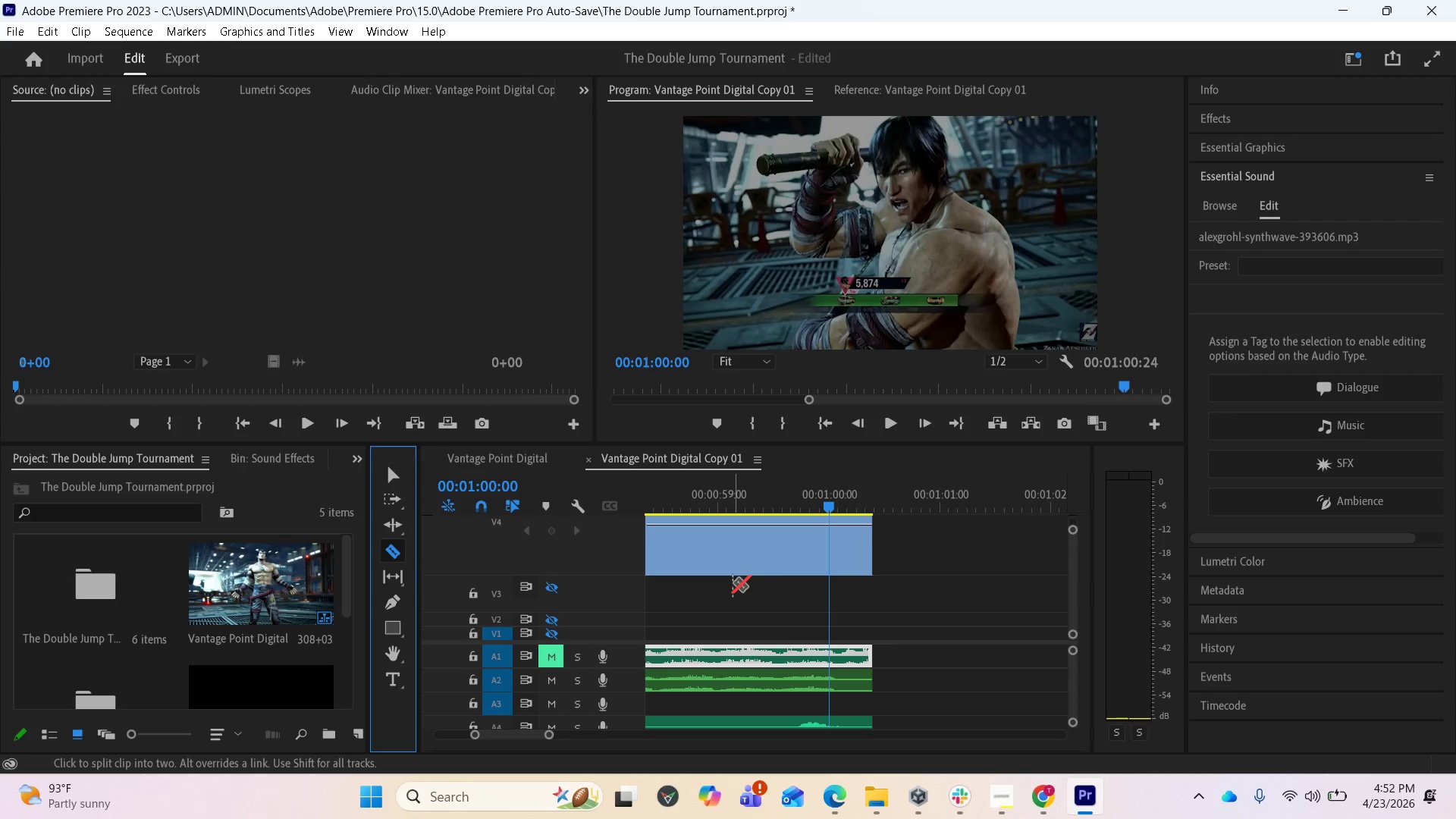 
left_click([829, 552])
 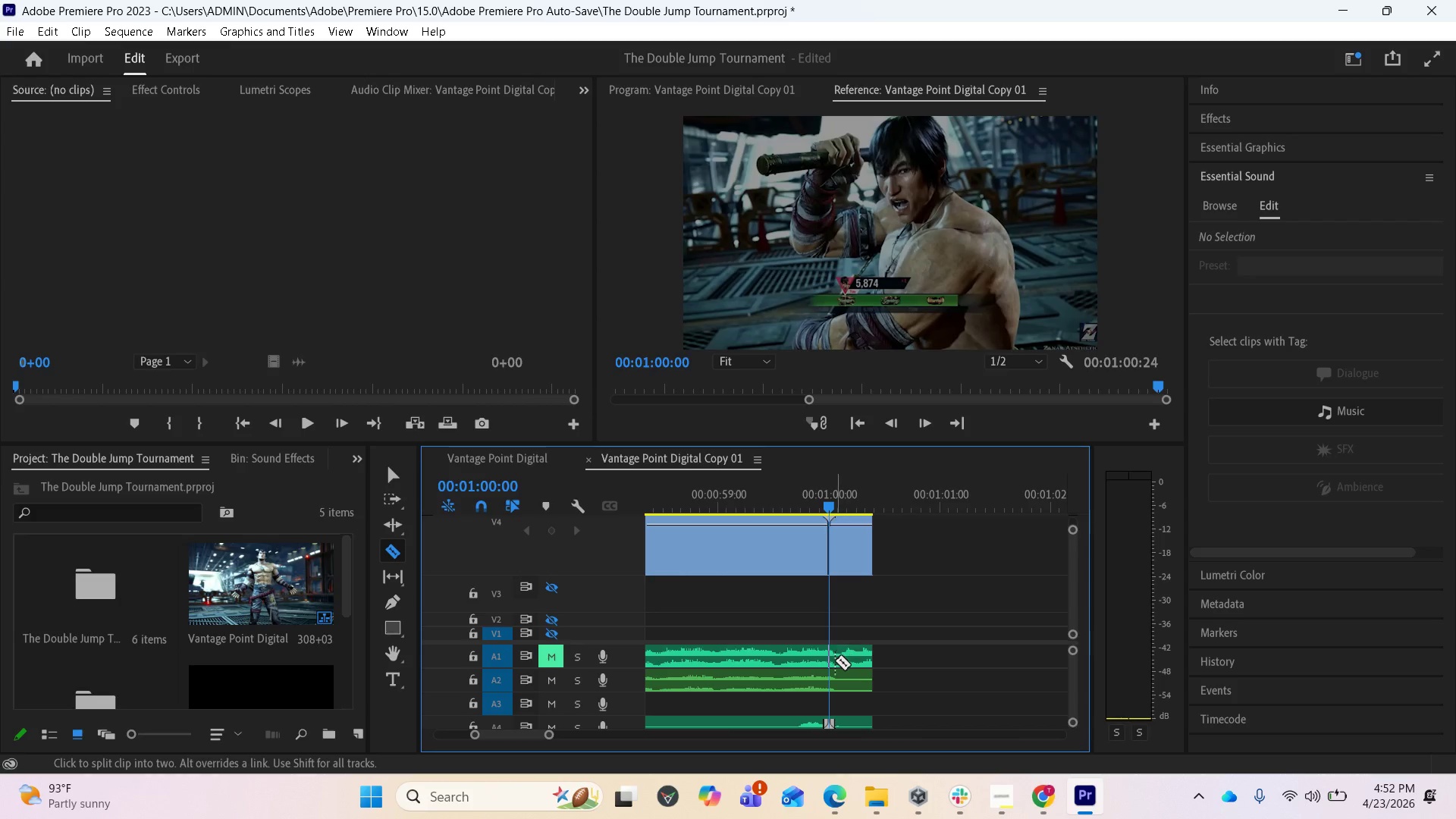 
left_click([833, 662])
 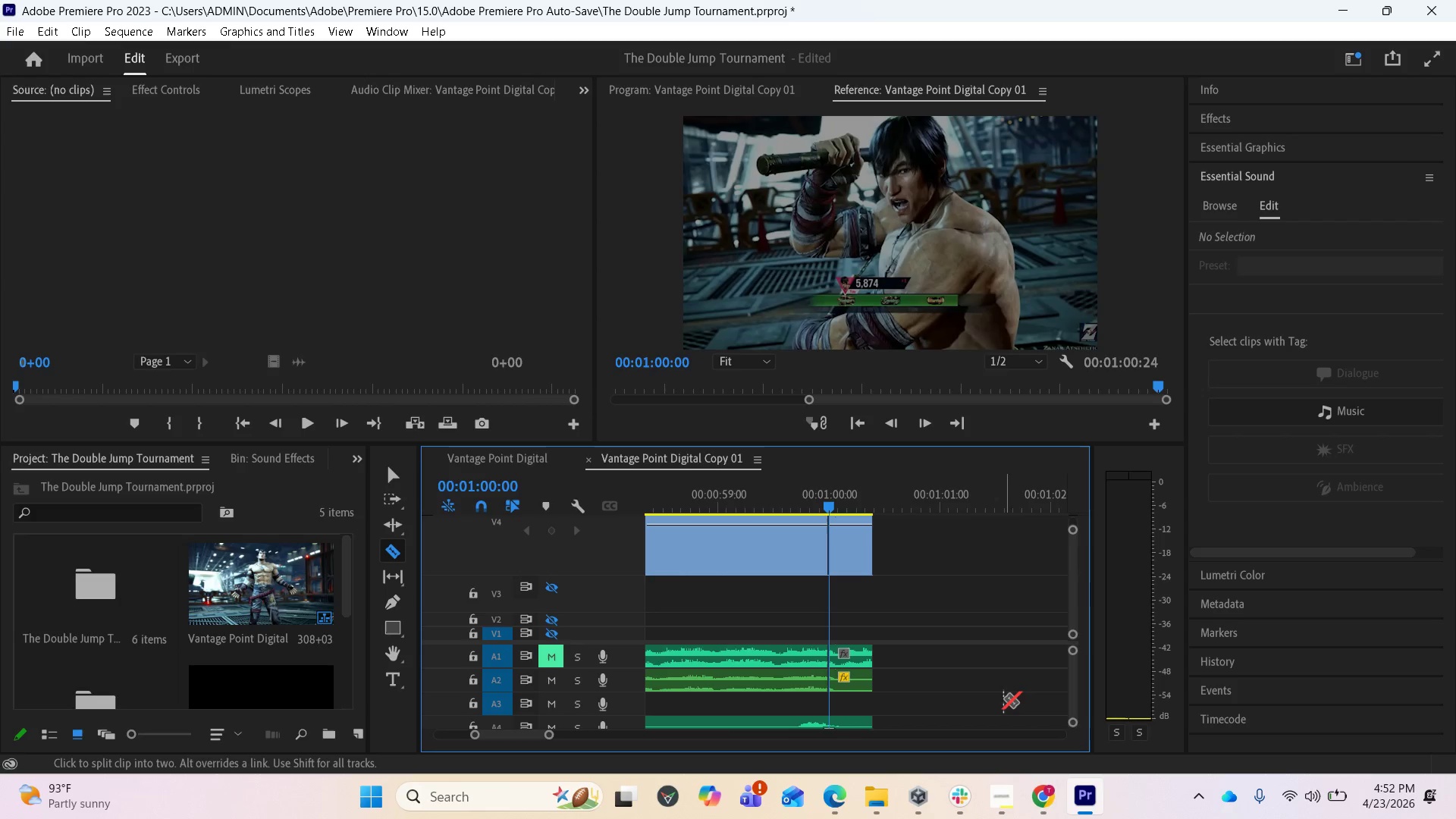 
left_click_drag(start_coordinate=[1069, 684], to_coordinate=[1074, 697])
 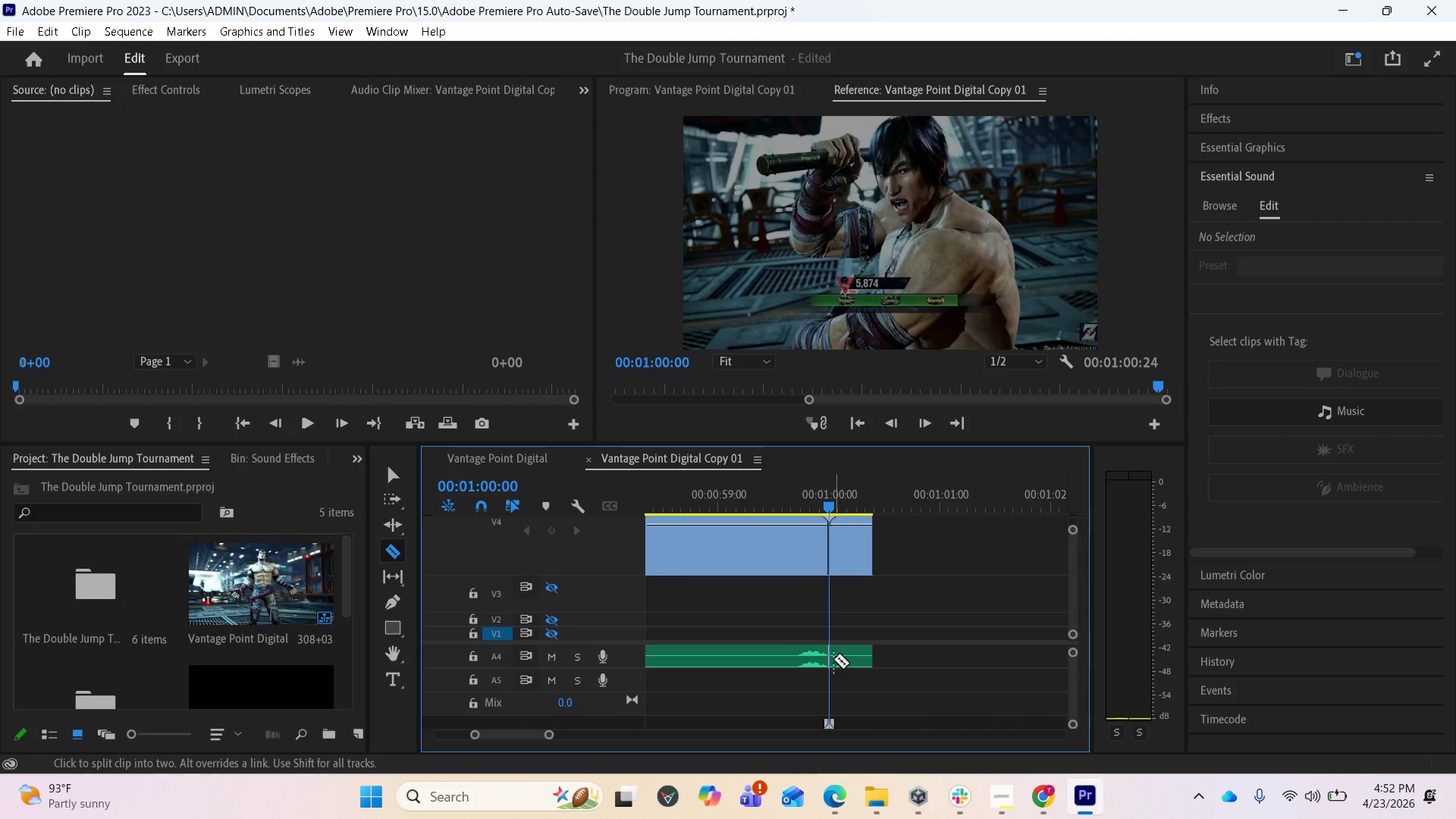 
left_click([830, 658])
 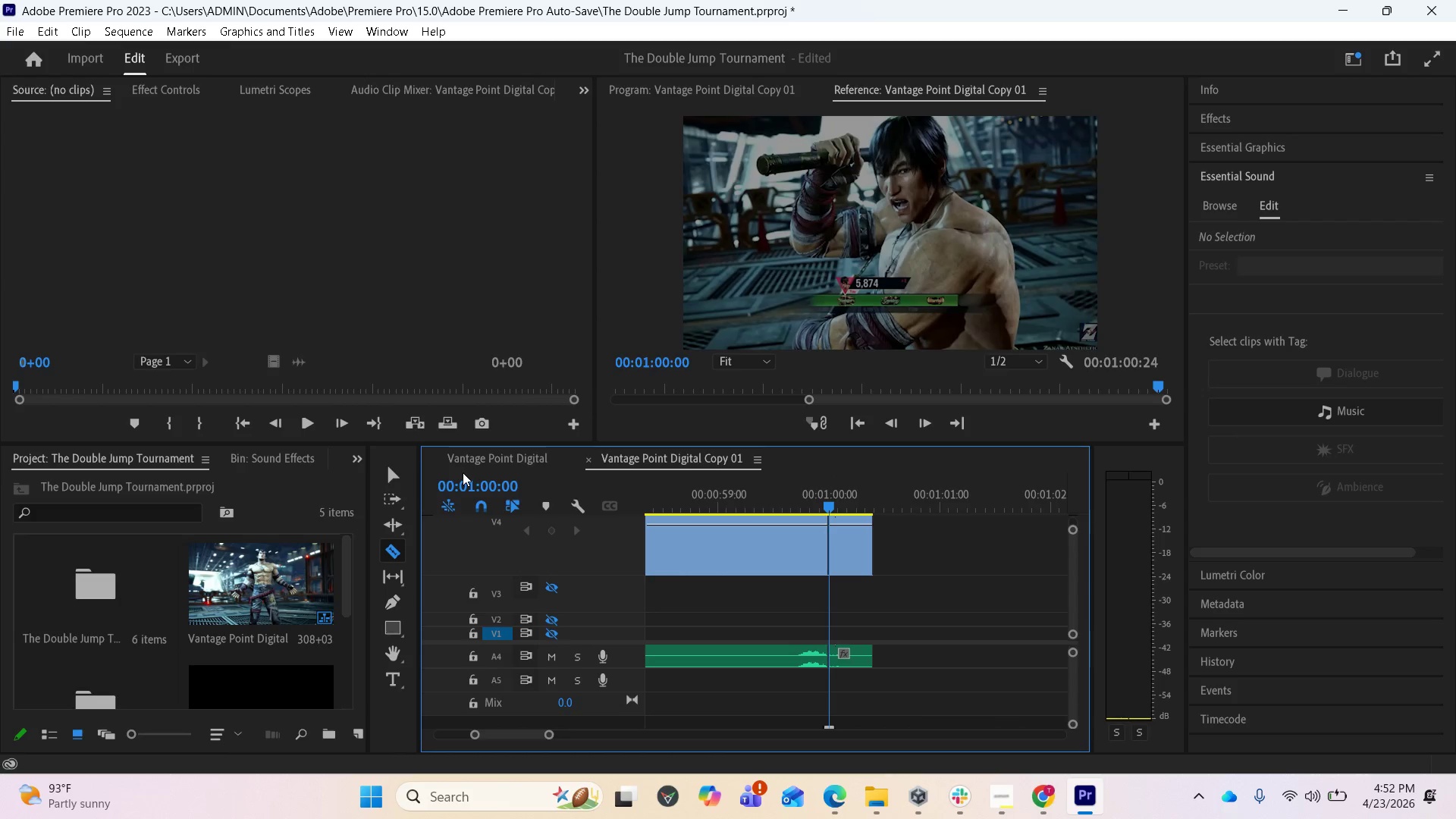 
left_click([388, 475])
 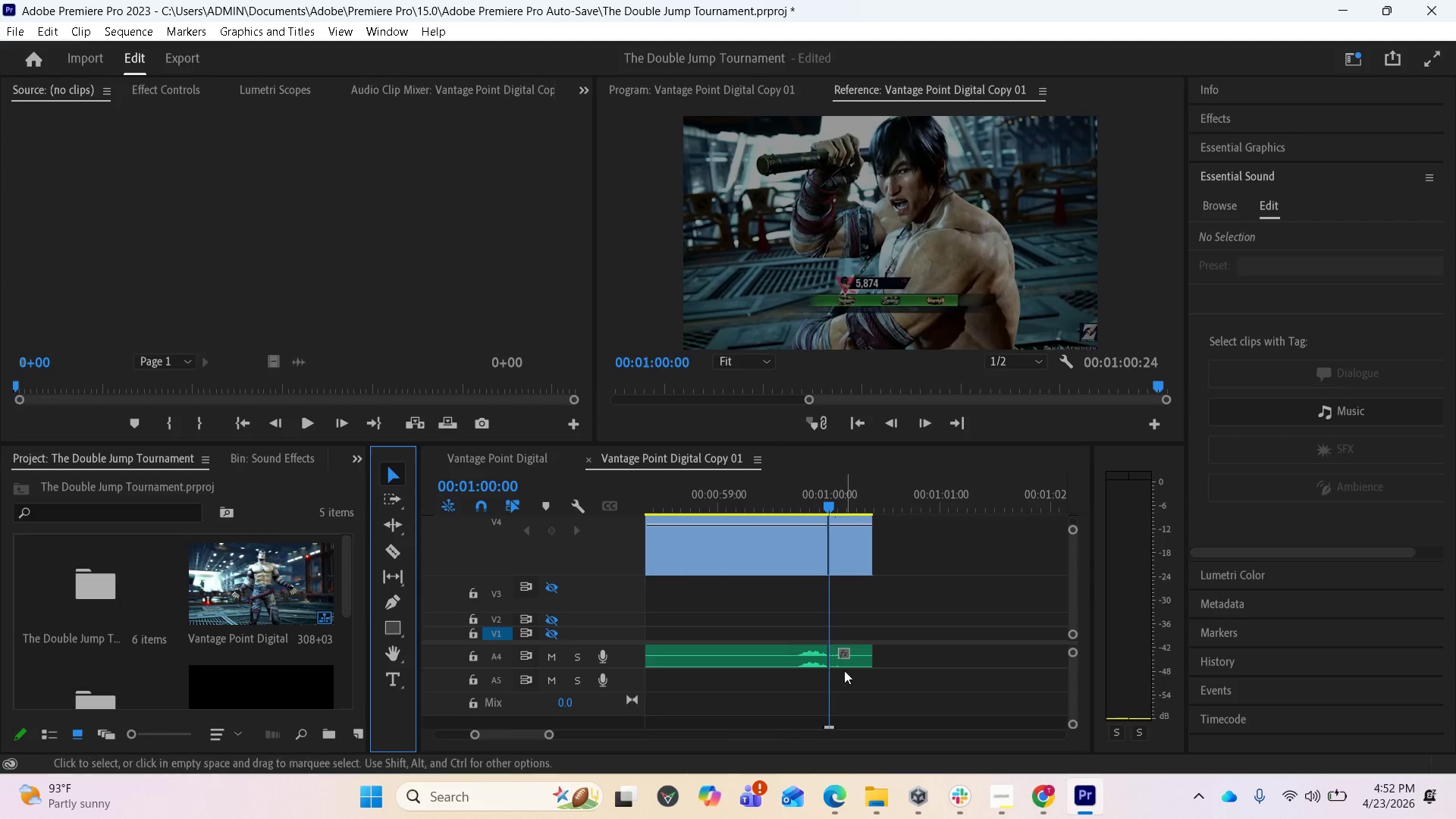 
left_click([849, 664])
 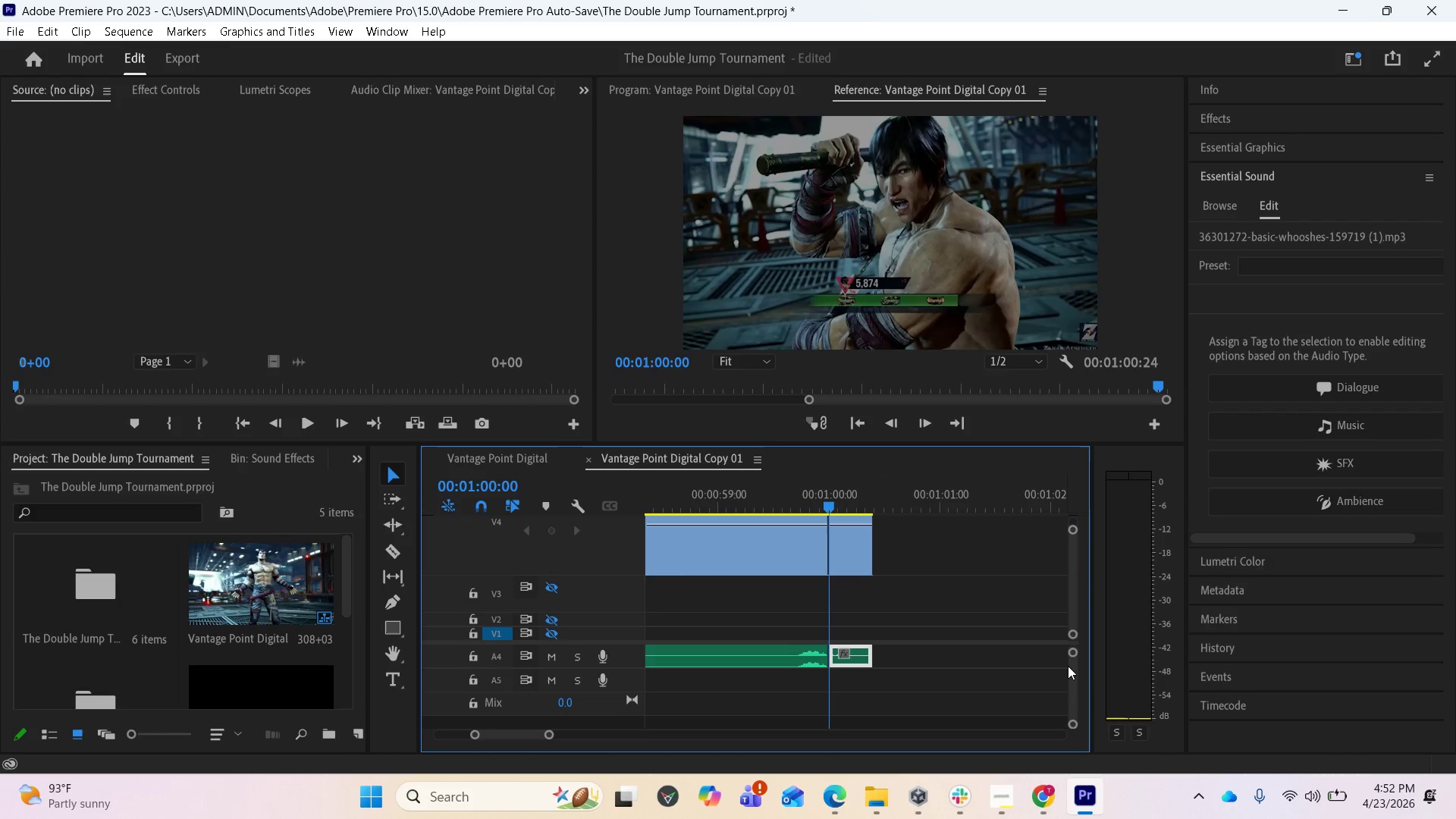 
left_click_drag(start_coordinate=[1073, 670], to_coordinate=[1073, 664])
 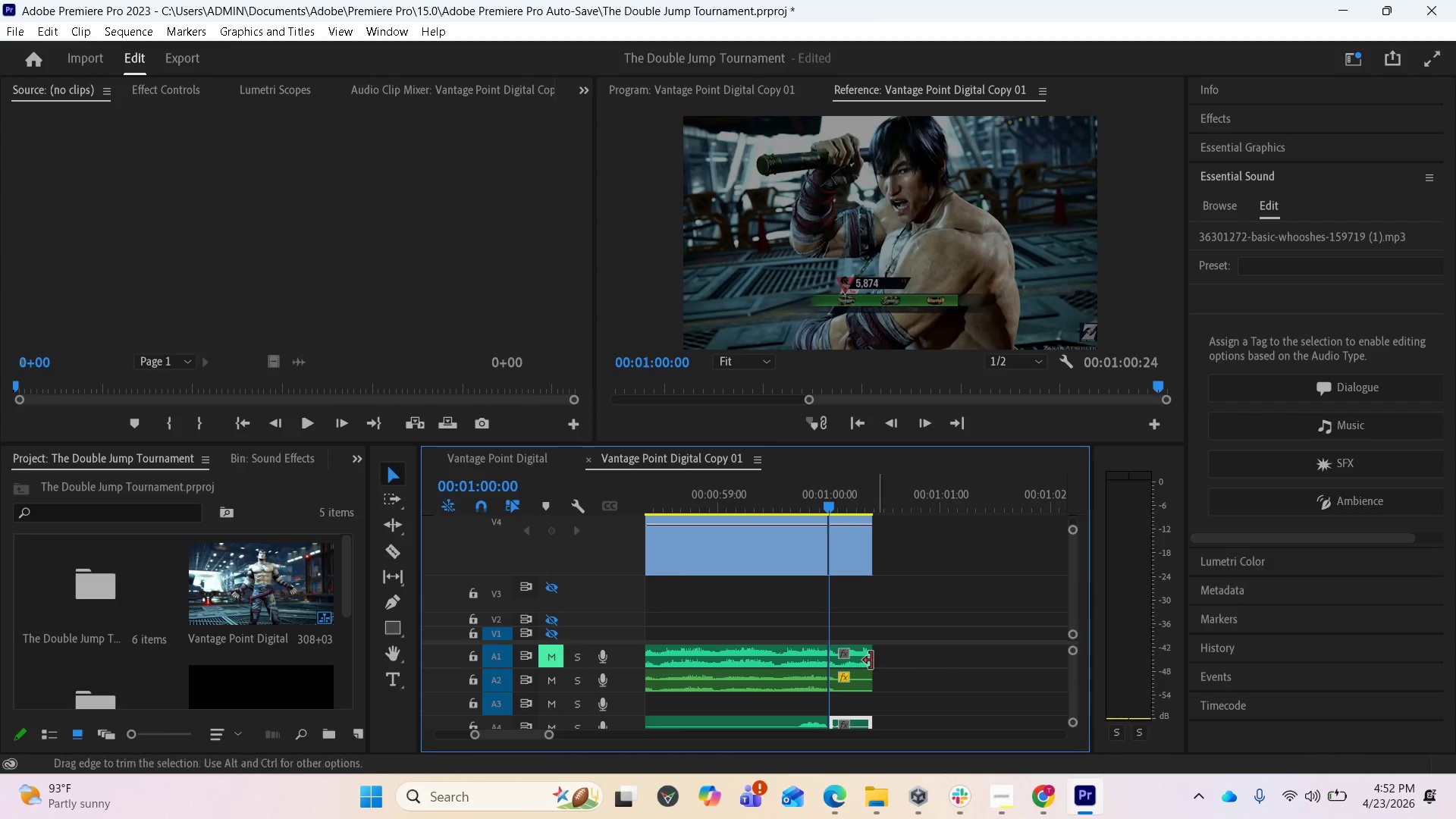 
hold_key(key=ShiftLeft, duration=1.26)
left_click([844, 676])
 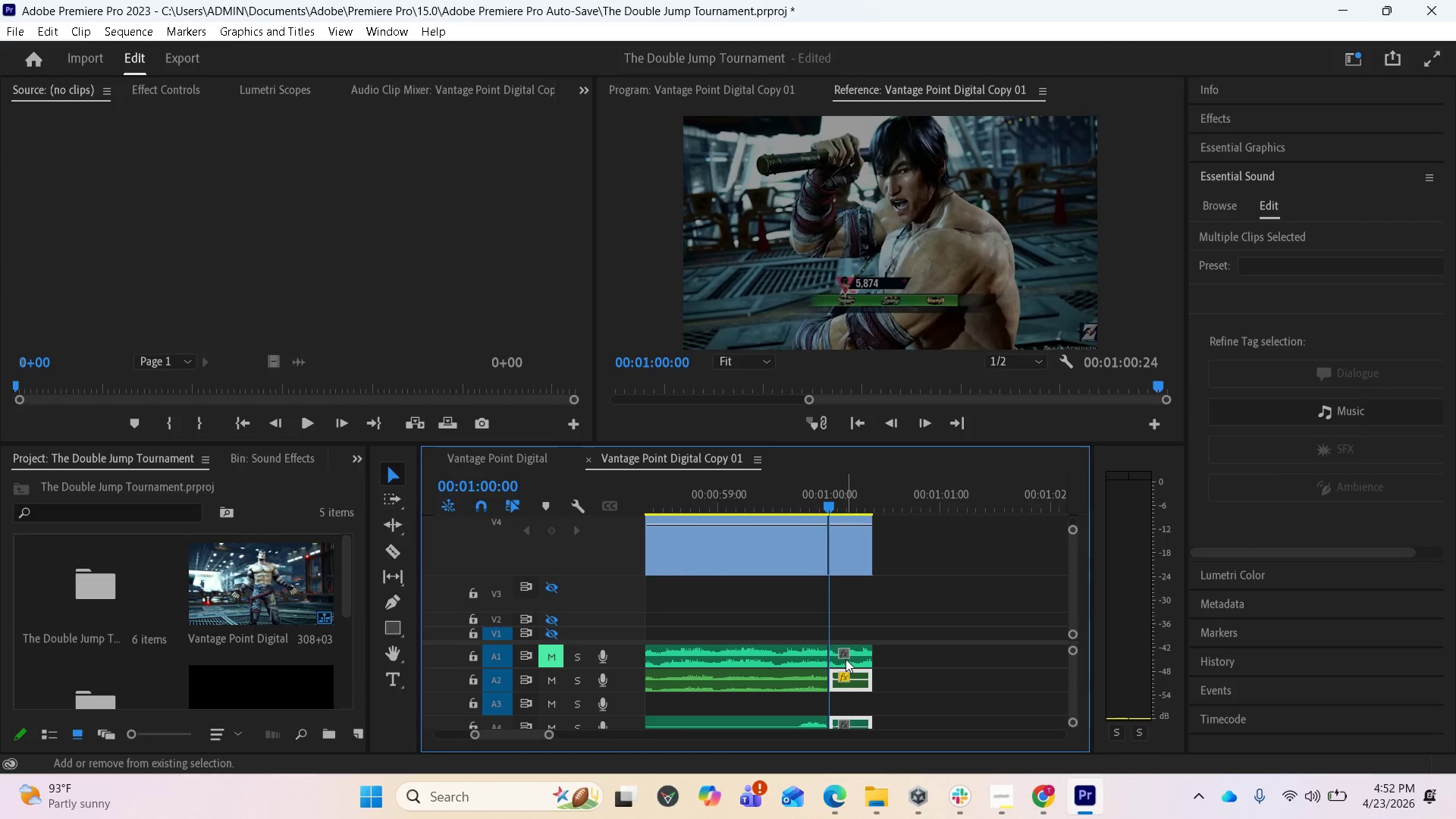 
left_click([846, 659])
 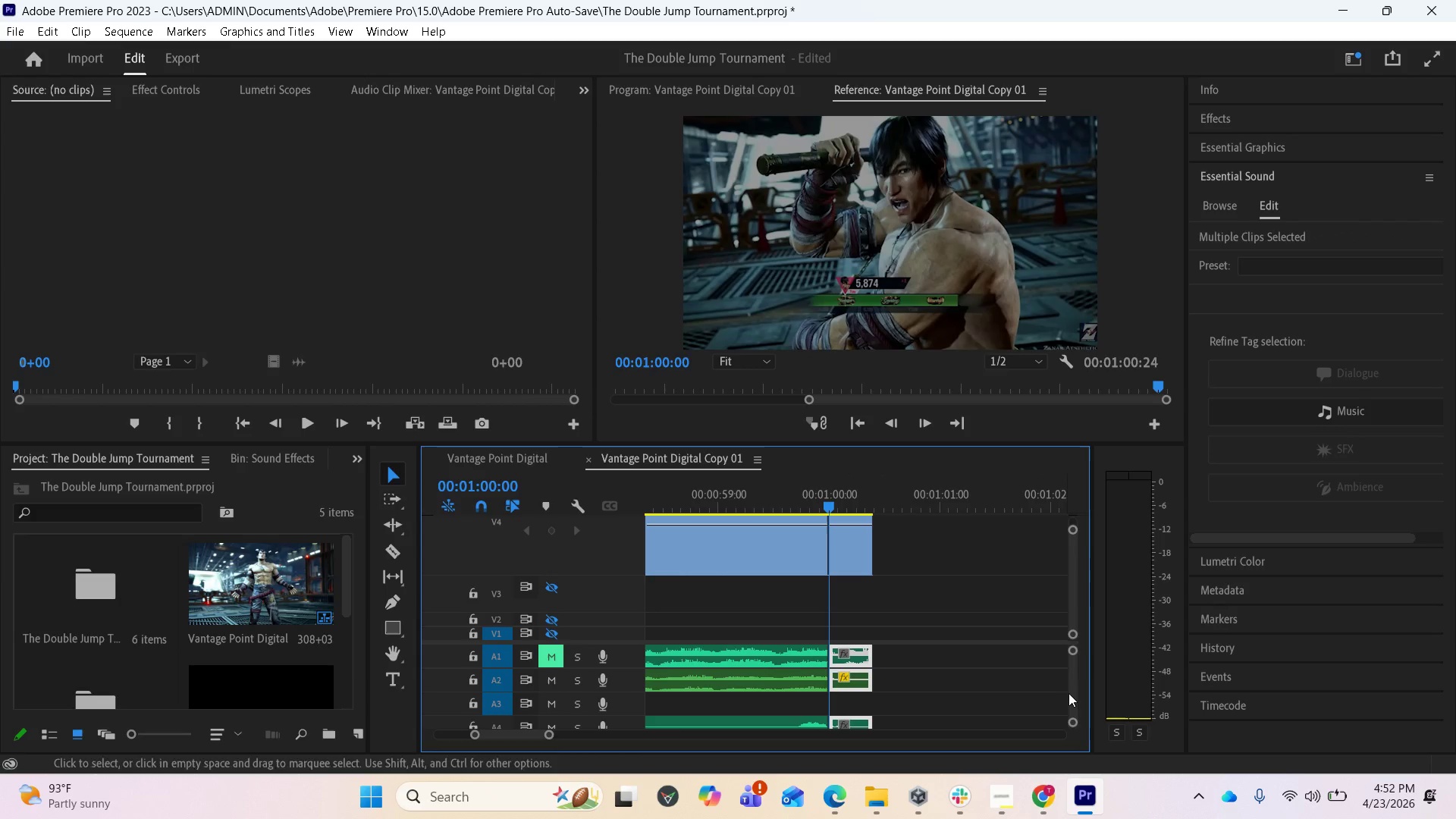 
left_click_drag(start_coordinate=[1071, 691], to_coordinate=[1075, 680])
 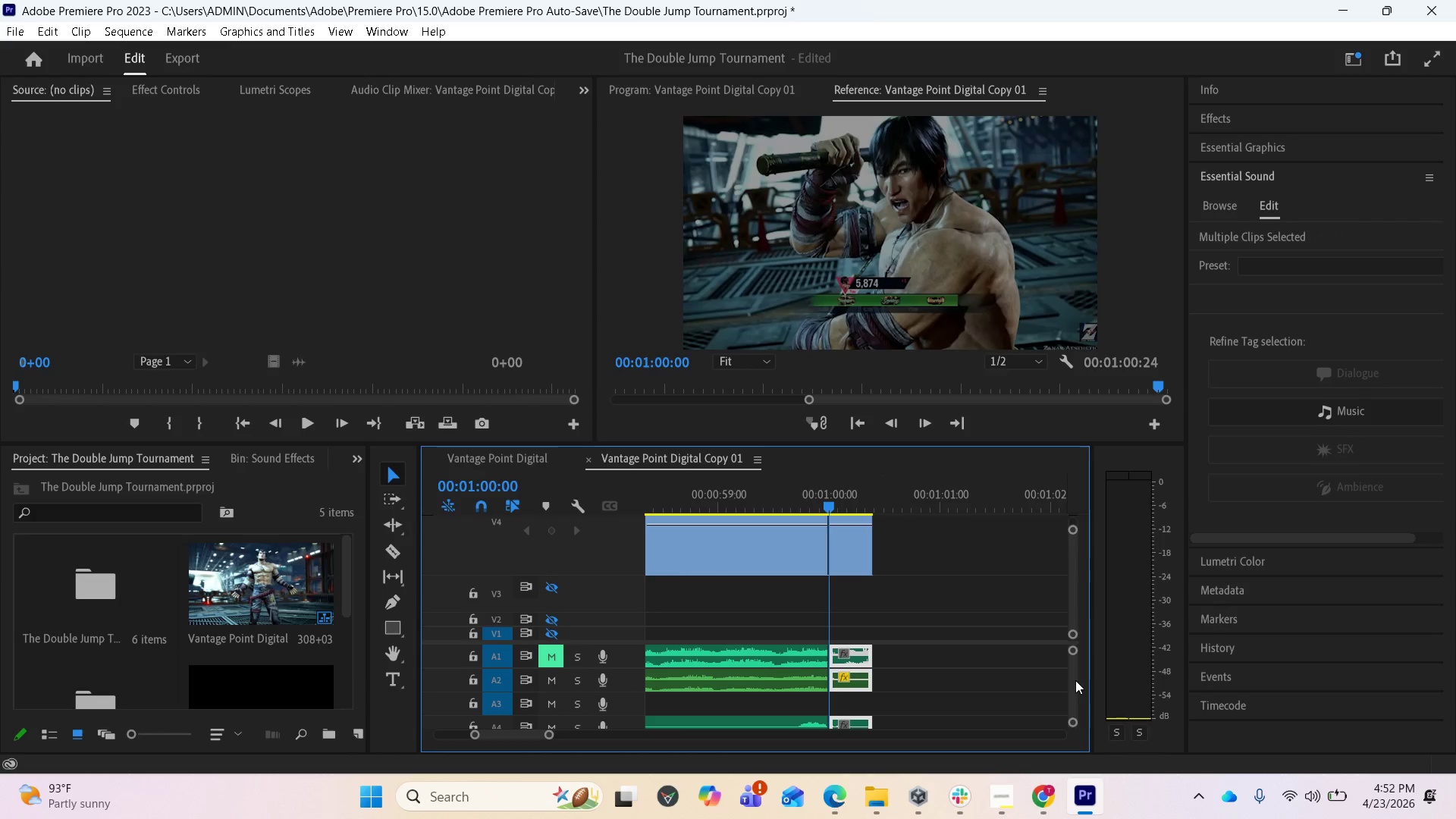 
left_click_drag(start_coordinate=[1075, 680], to_coordinate=[1072, 692])
 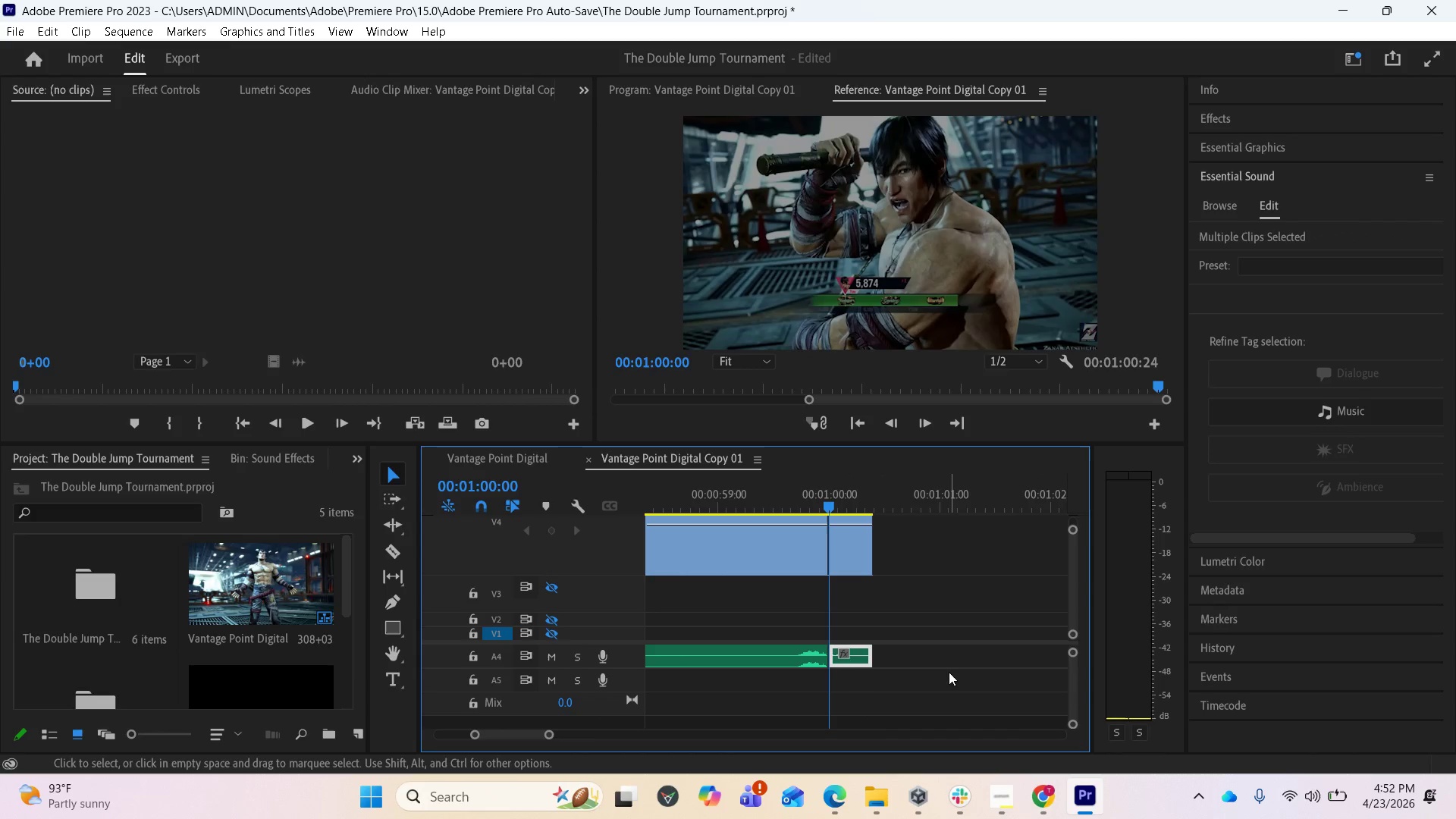 
key(Delete)
 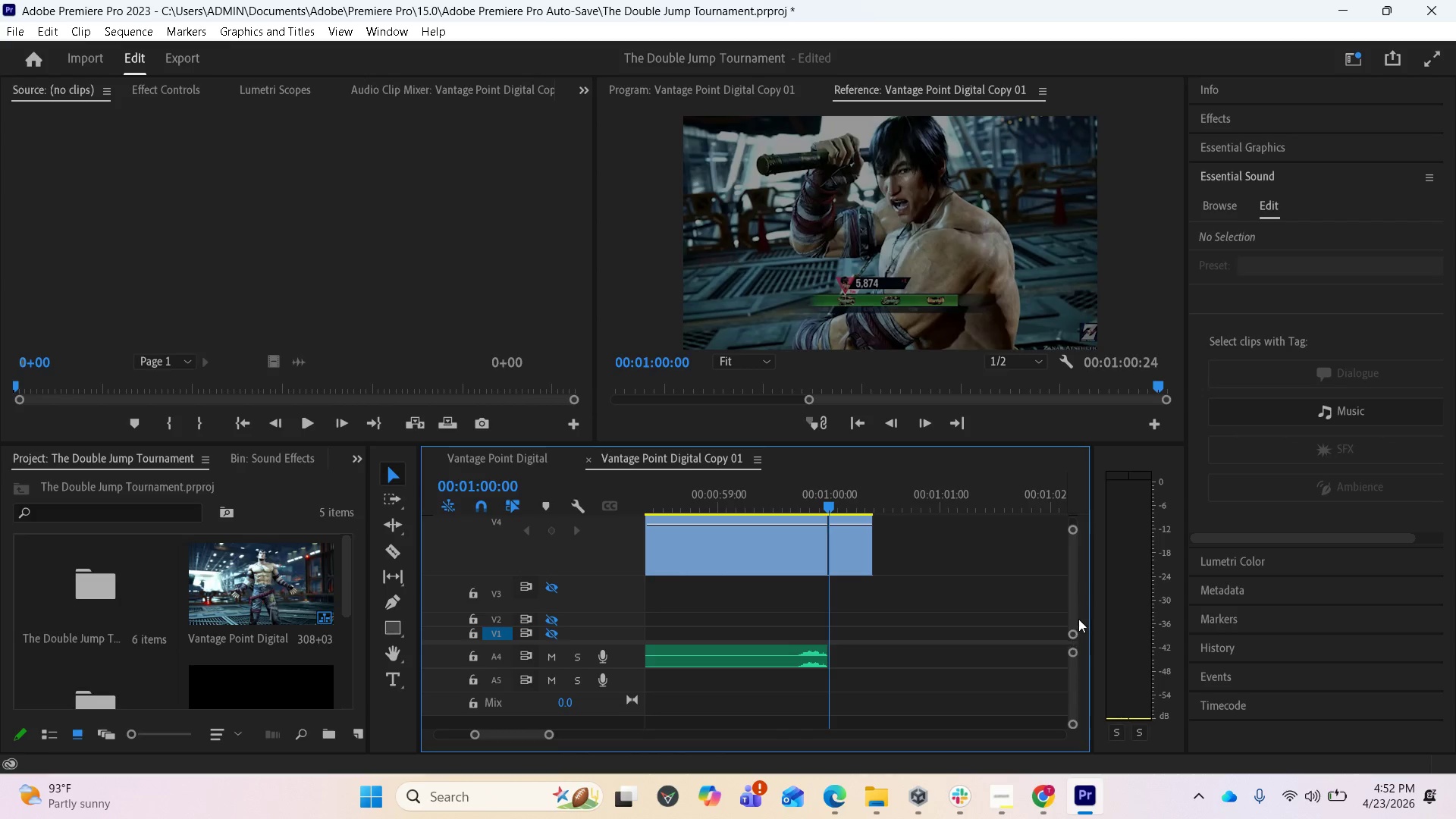 
left_click_drag(start_coordinate=[1078, 601], to_coordinate=[1072, 610])
 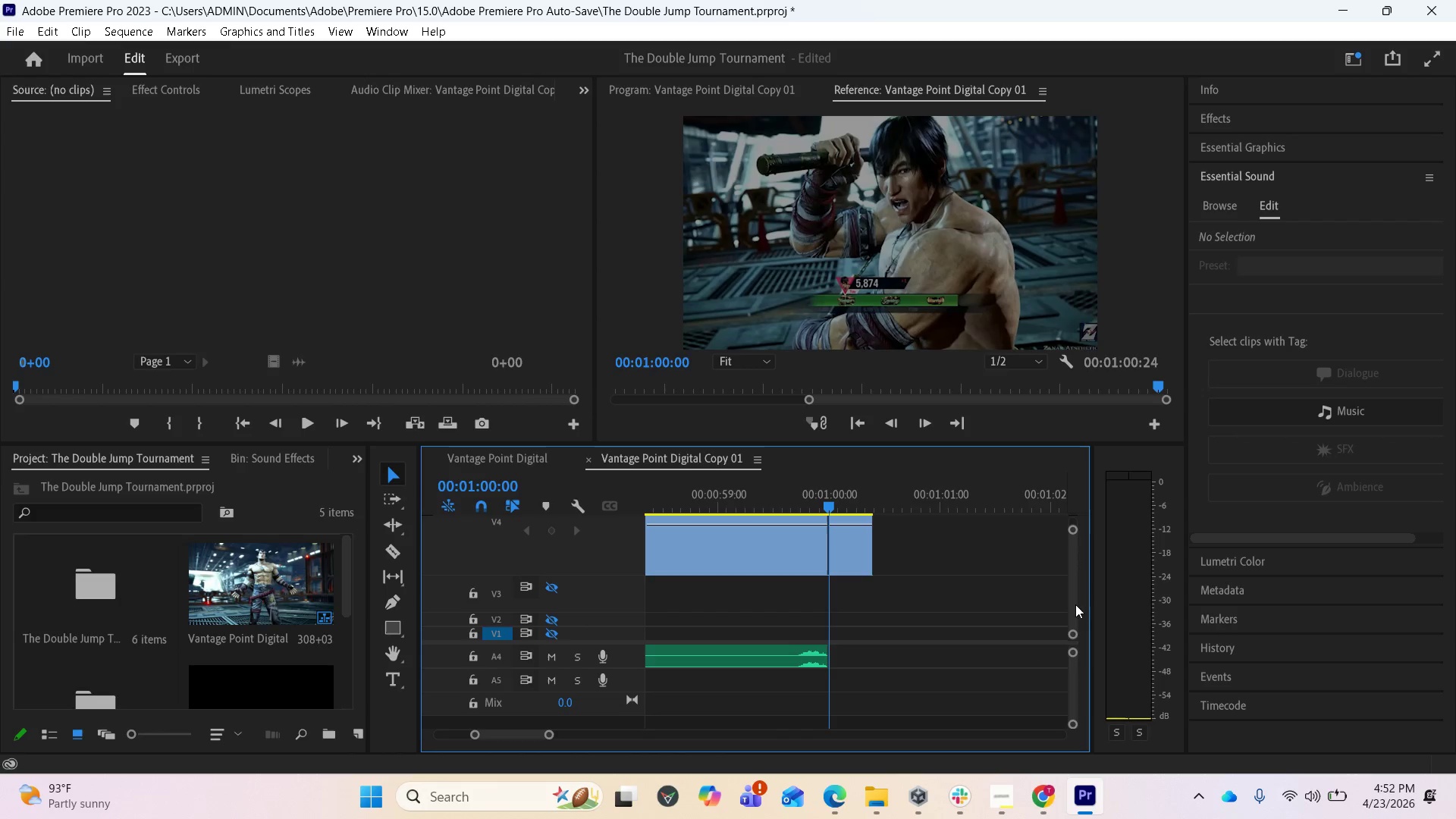 
left_click_drag(start_coordinate=[1077, 600], to_coordinate=[1066, 599])
 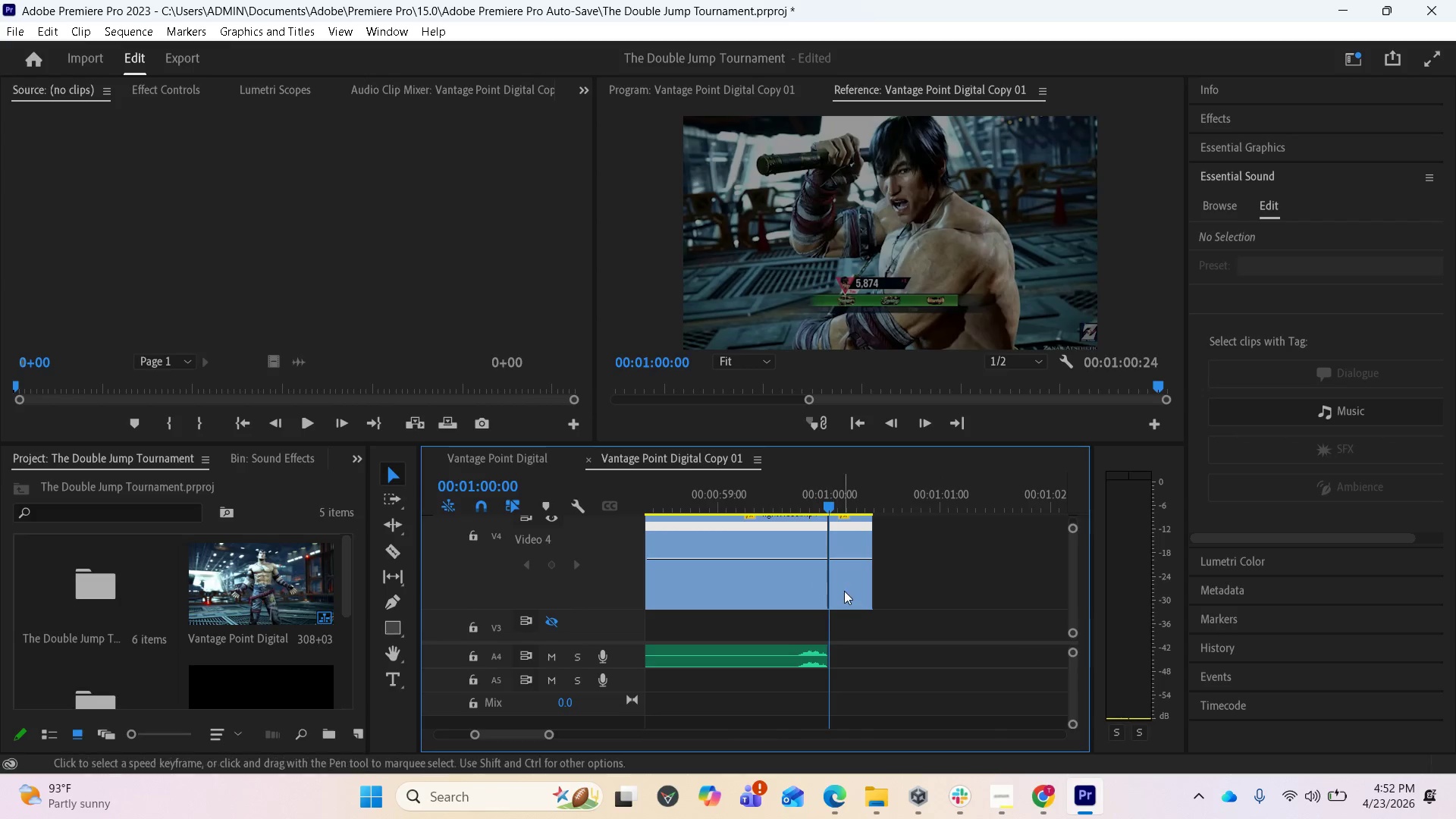 
left_click([852, 590])
 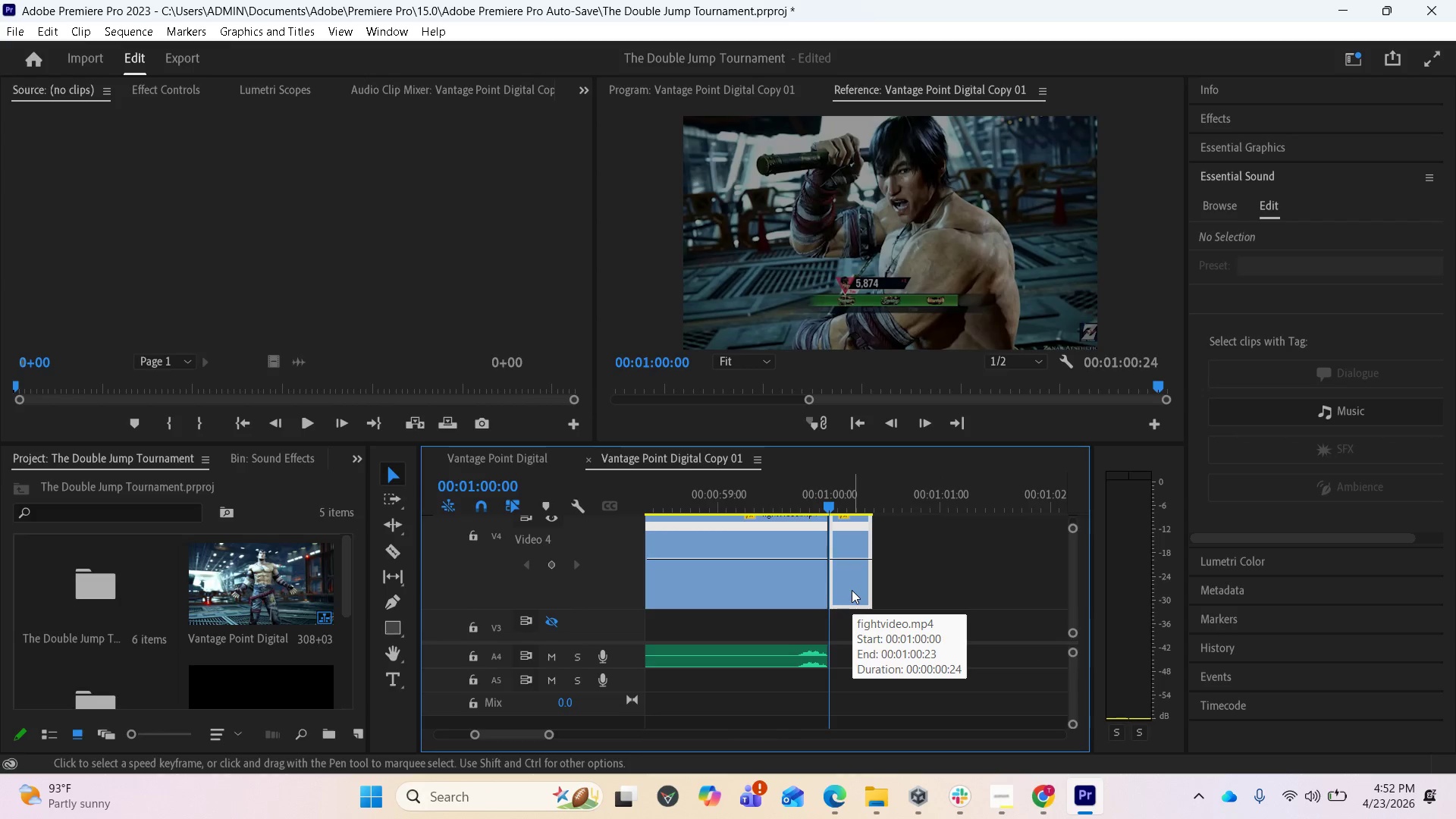 
key(Delete)
 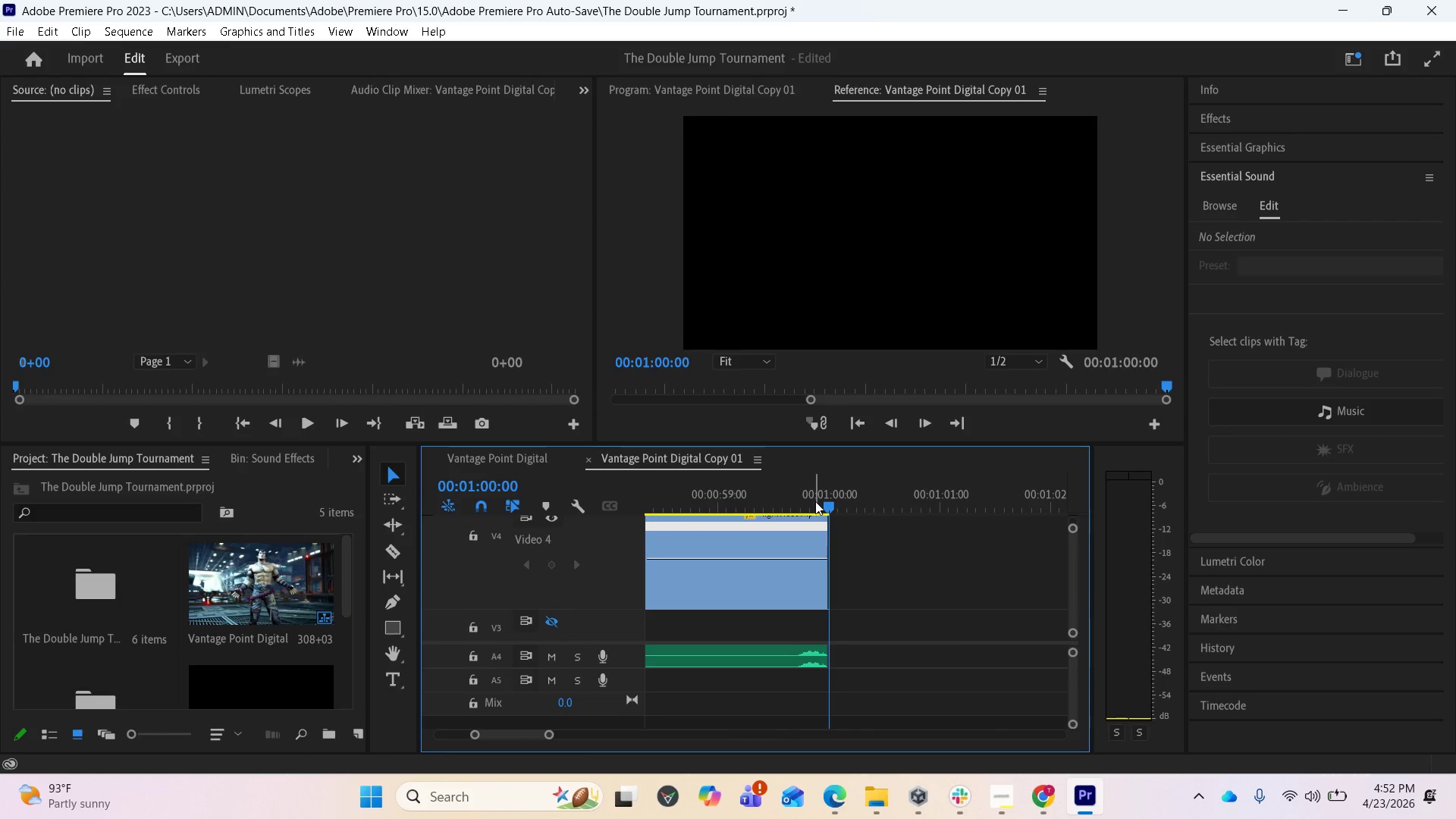 
key(Space)
 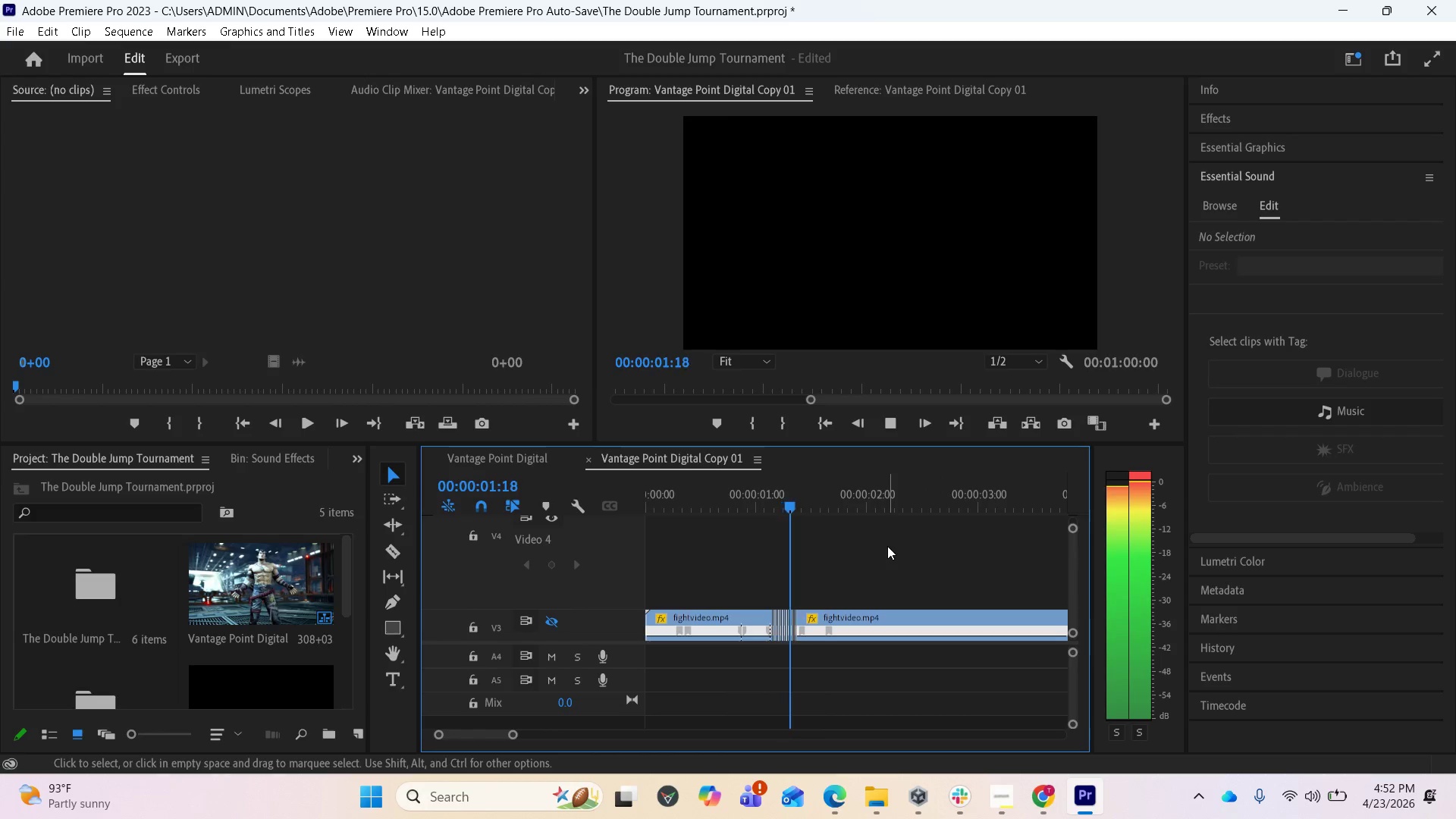 
key(Space)
 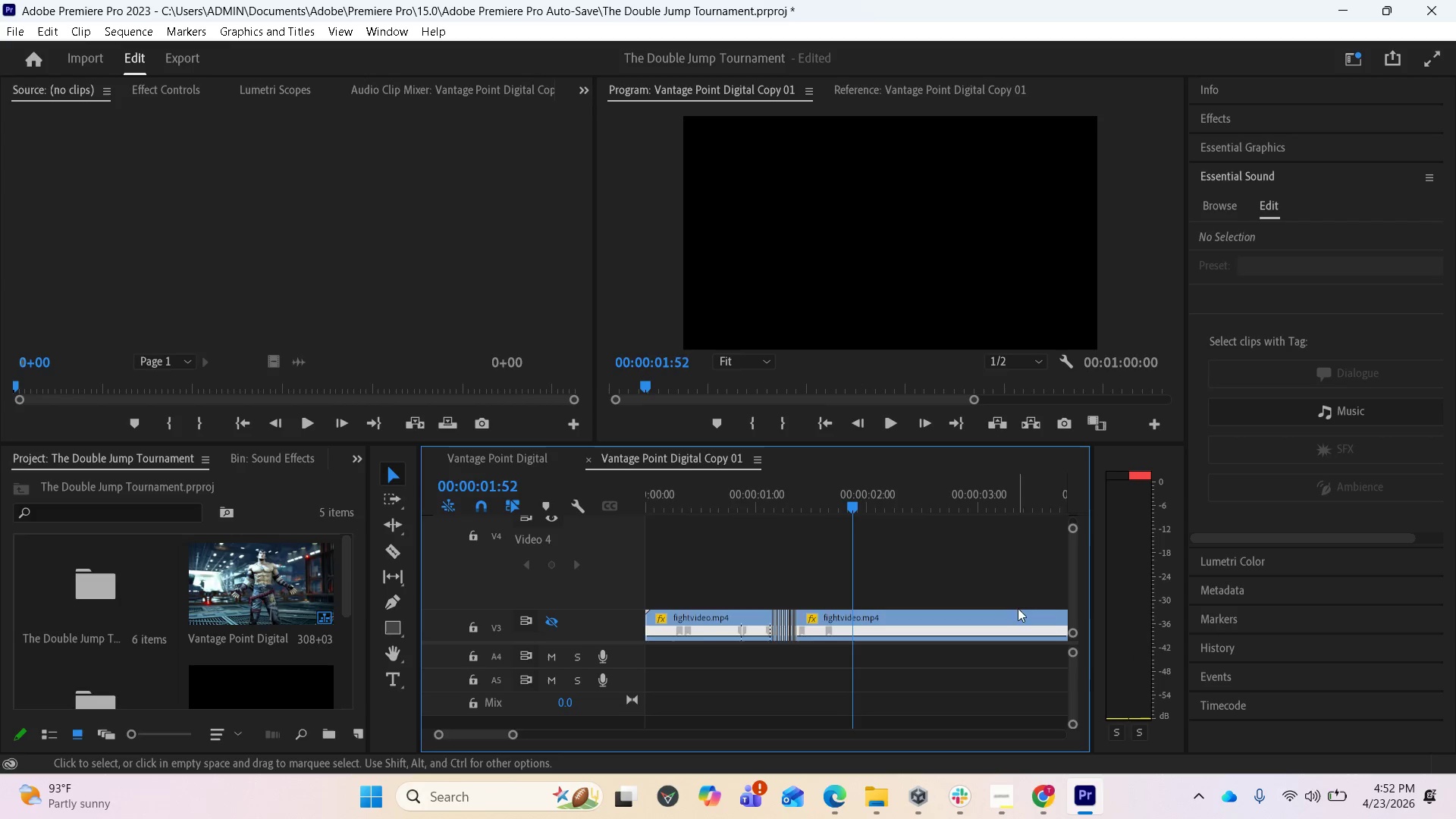 
left_click_drag(start_coordinate=[1074, 596], to_coordinate=[1056, 603])
 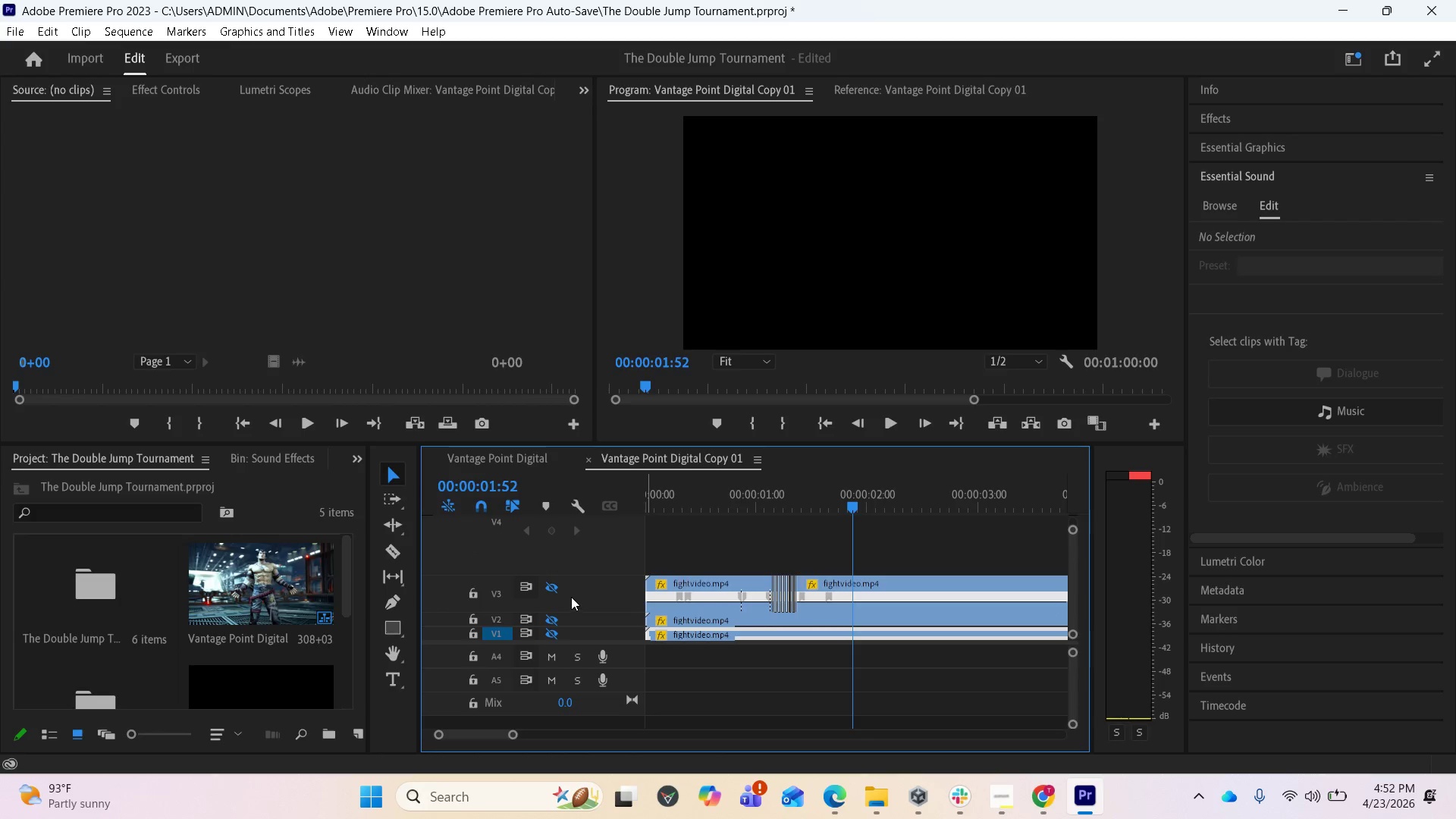 
left_click([555, 588])
 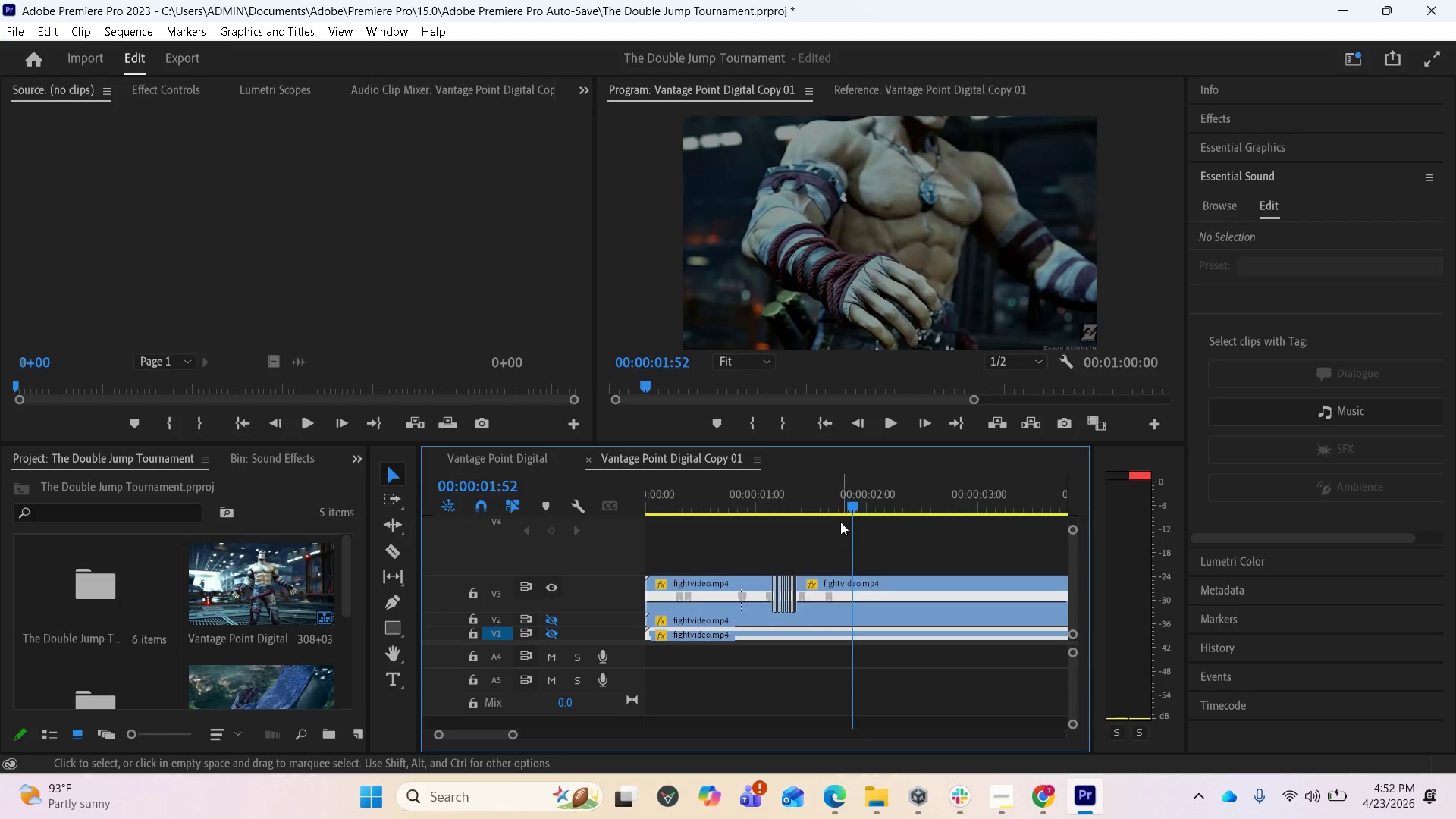 
left_click_drag(start_coordinate=[849, 507], to_coordinate=[597, 496])
 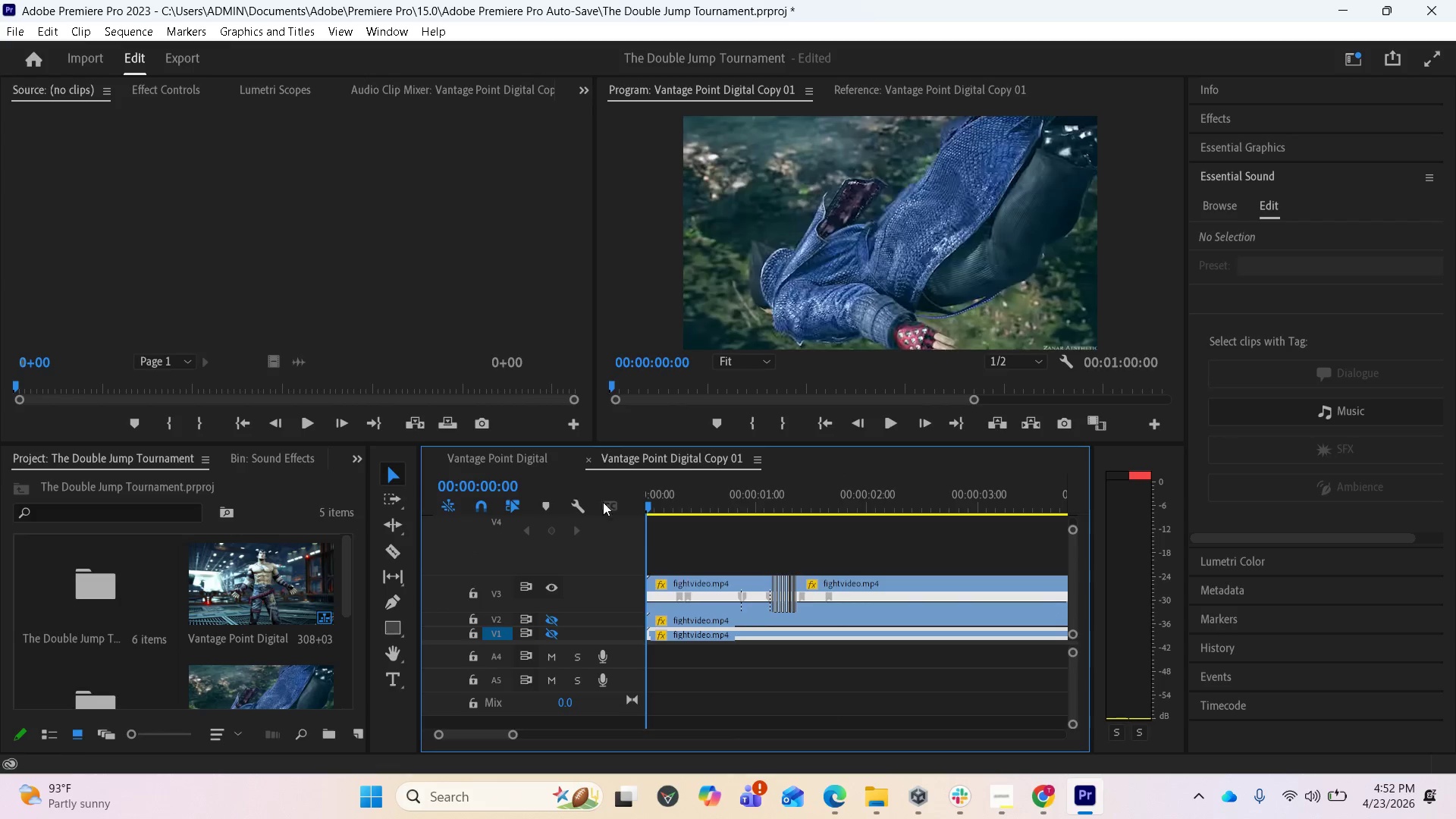 
key(Space)
 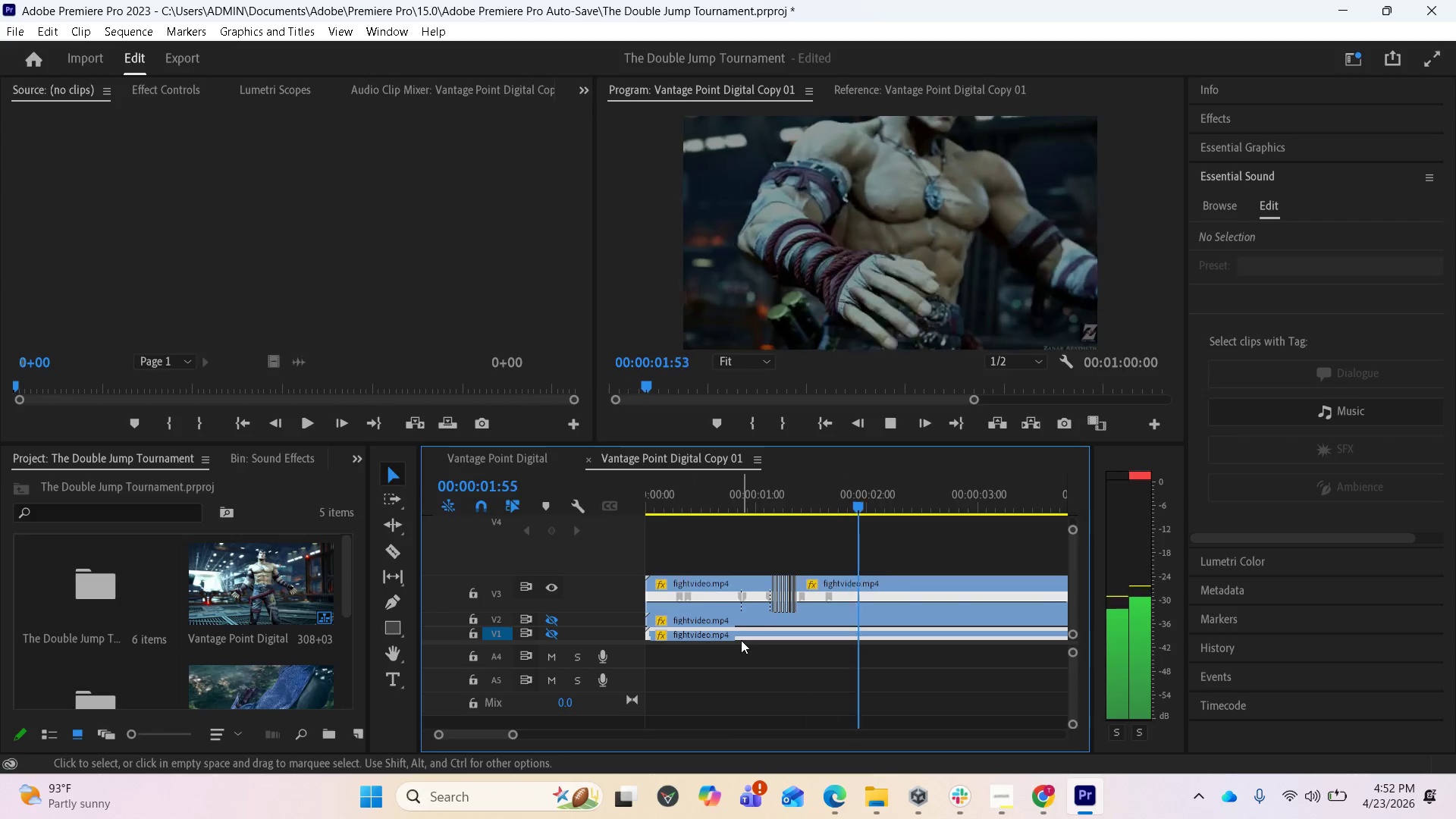 
key(Space)
 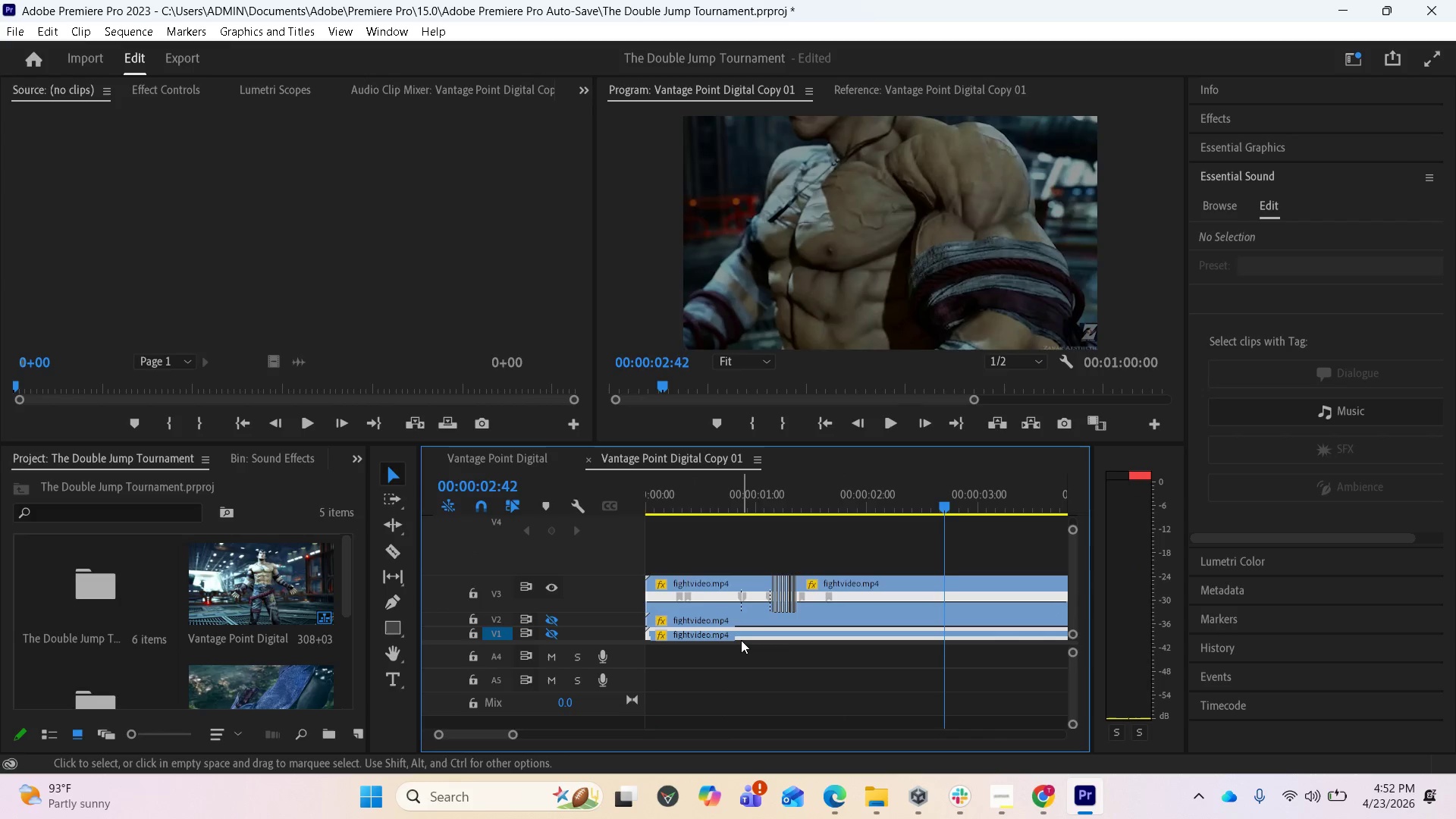 
key(Space)
 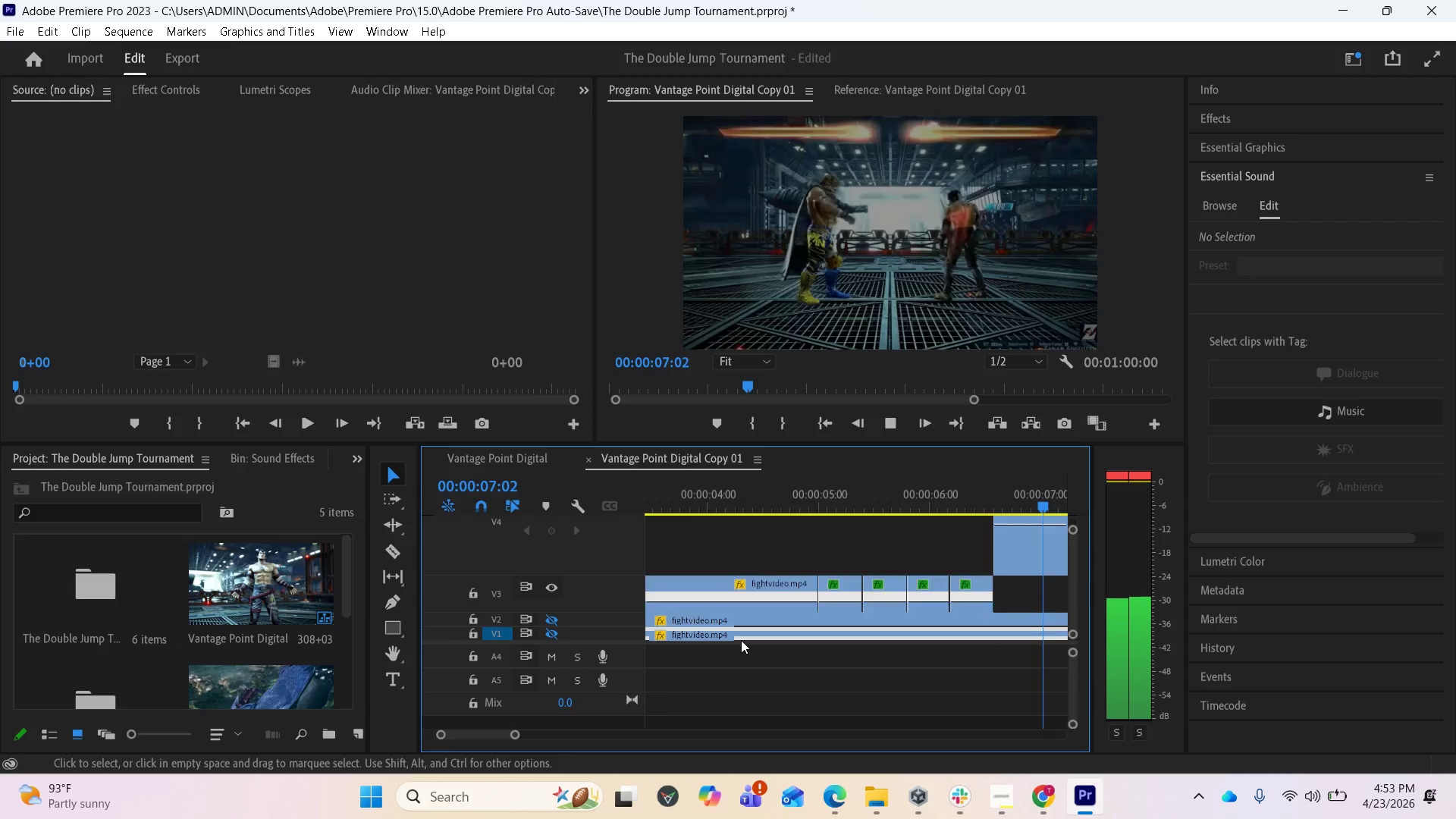 
wait(5.94)
 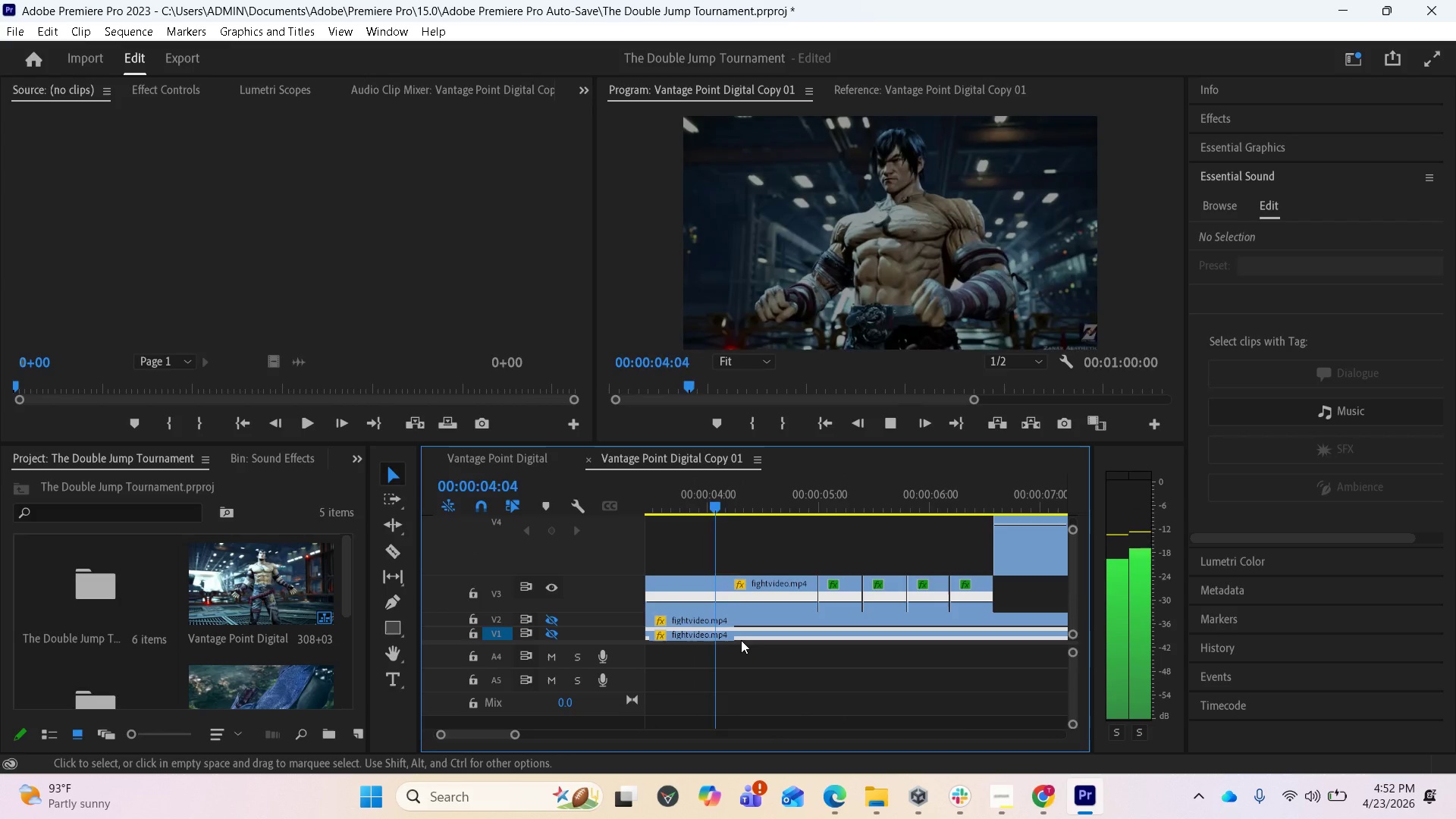 
key(Space)
 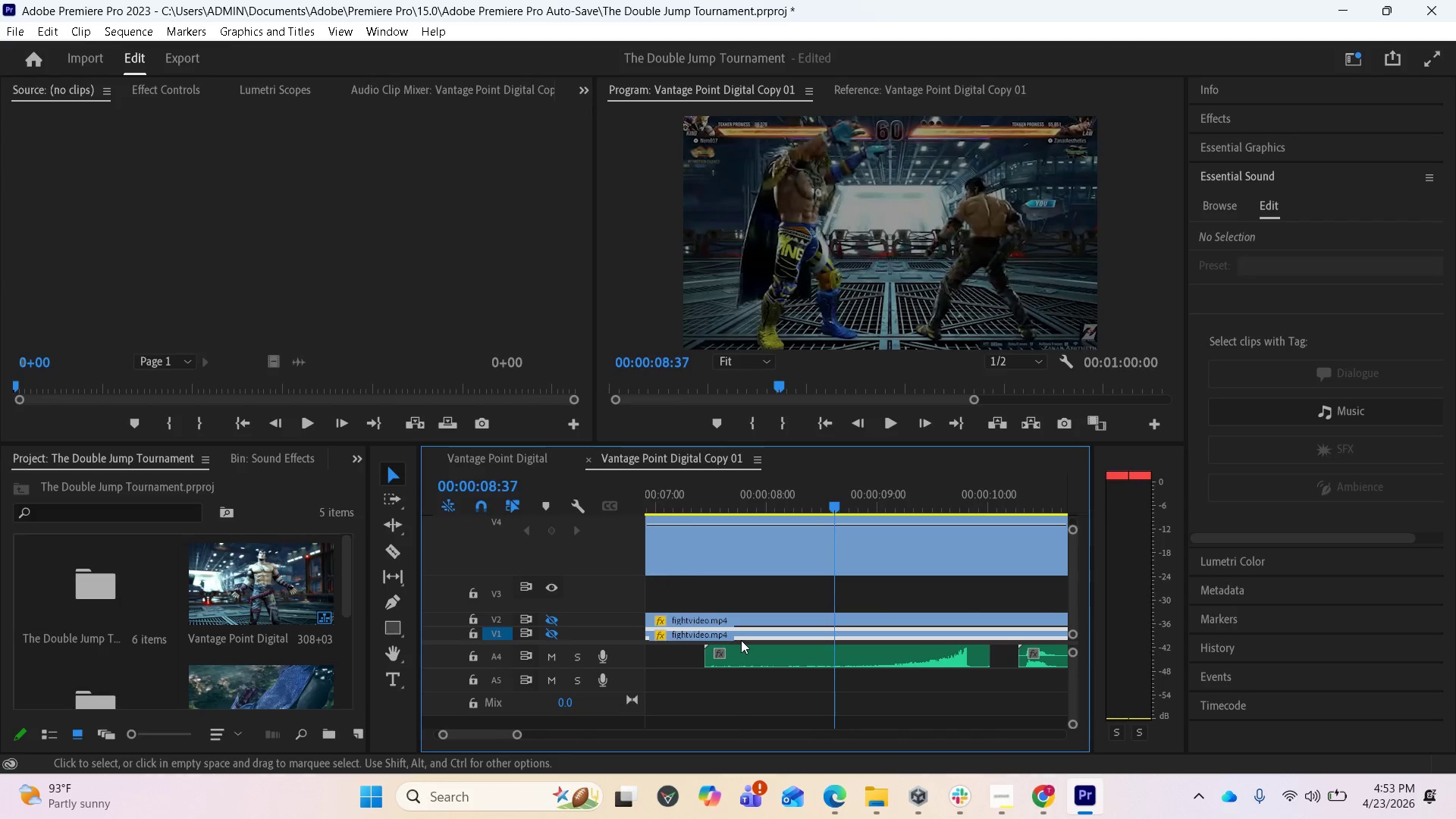 
key(Space)
 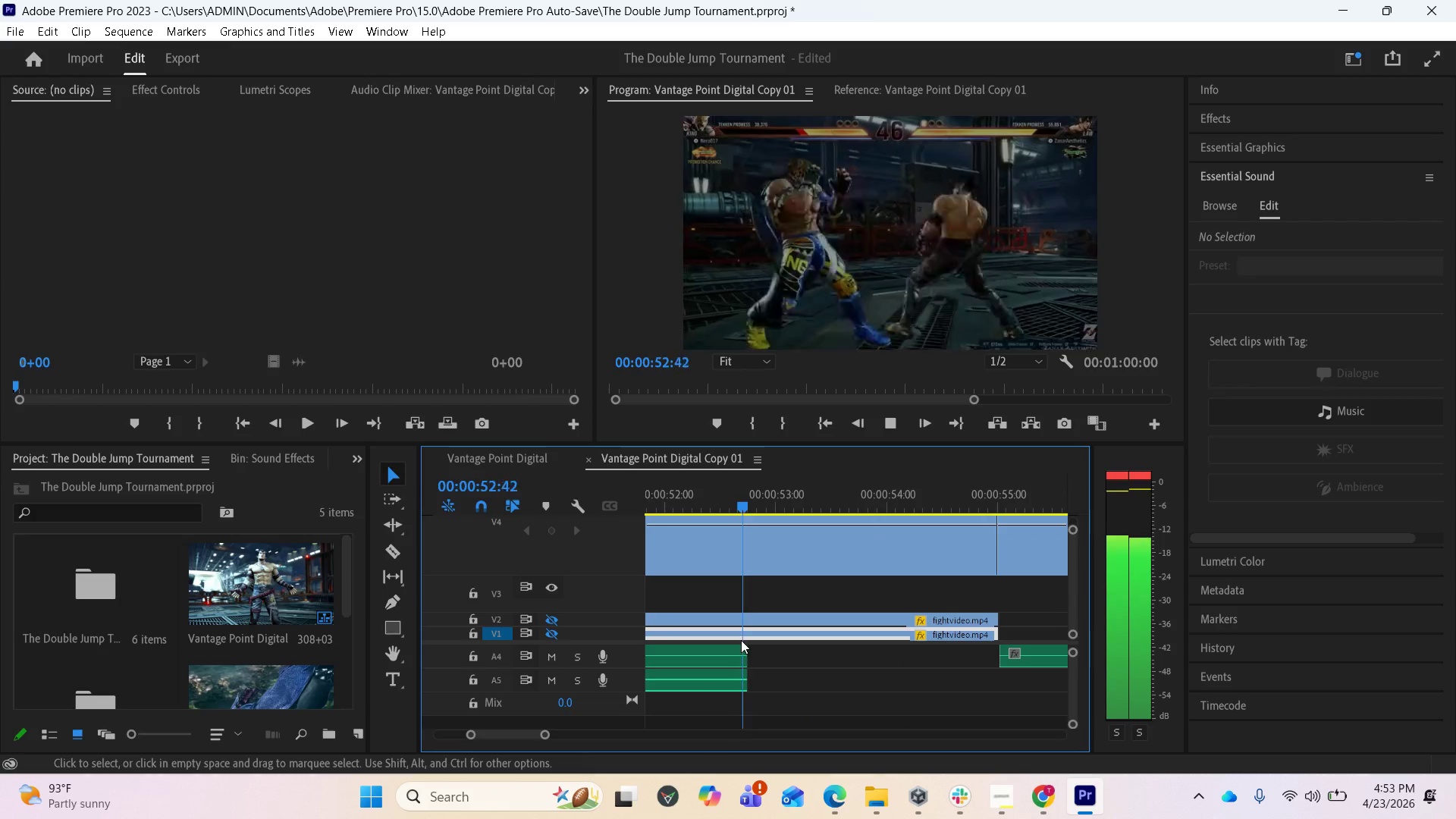 
wait(49.25)
 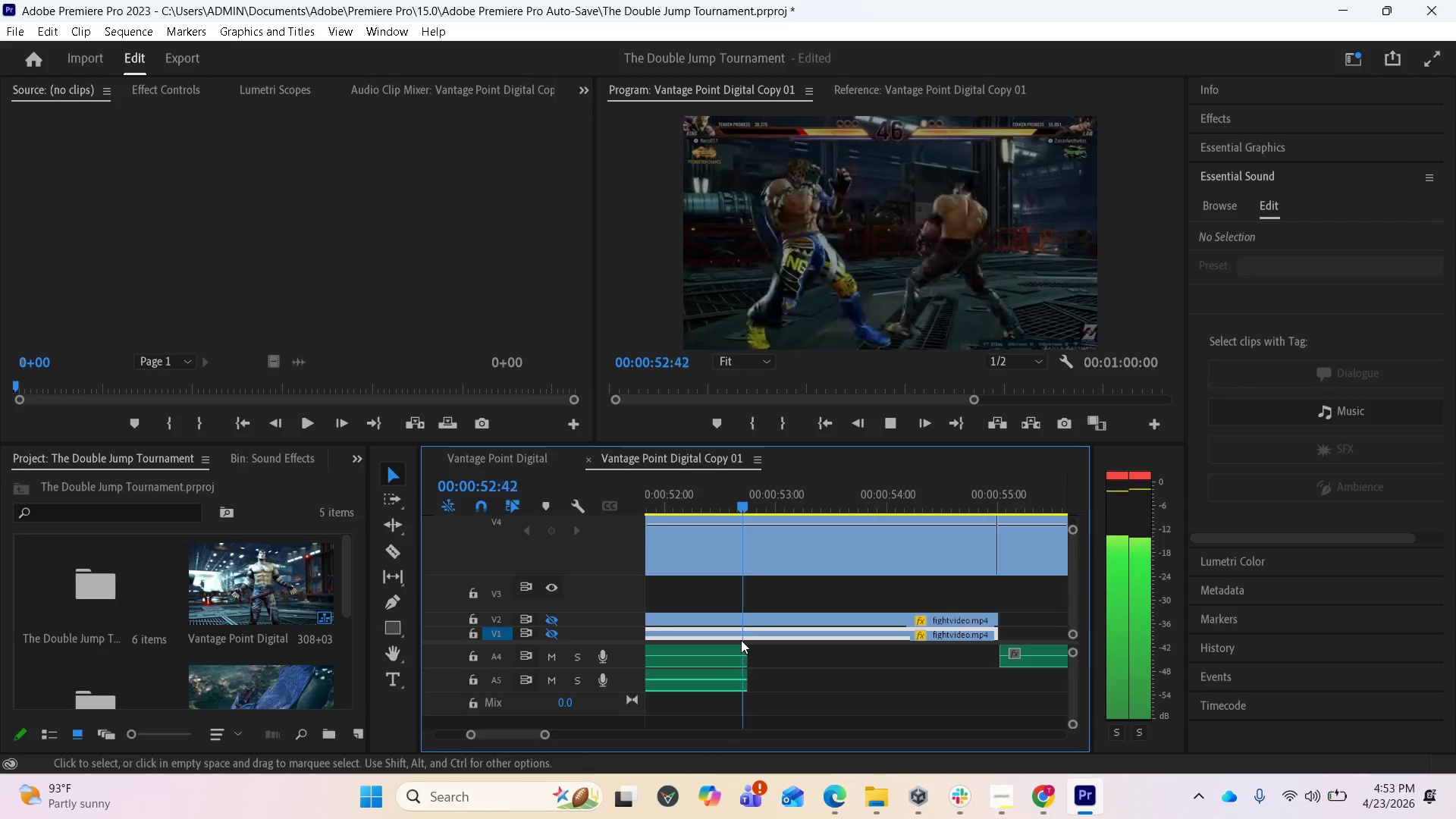 
key(Space)
 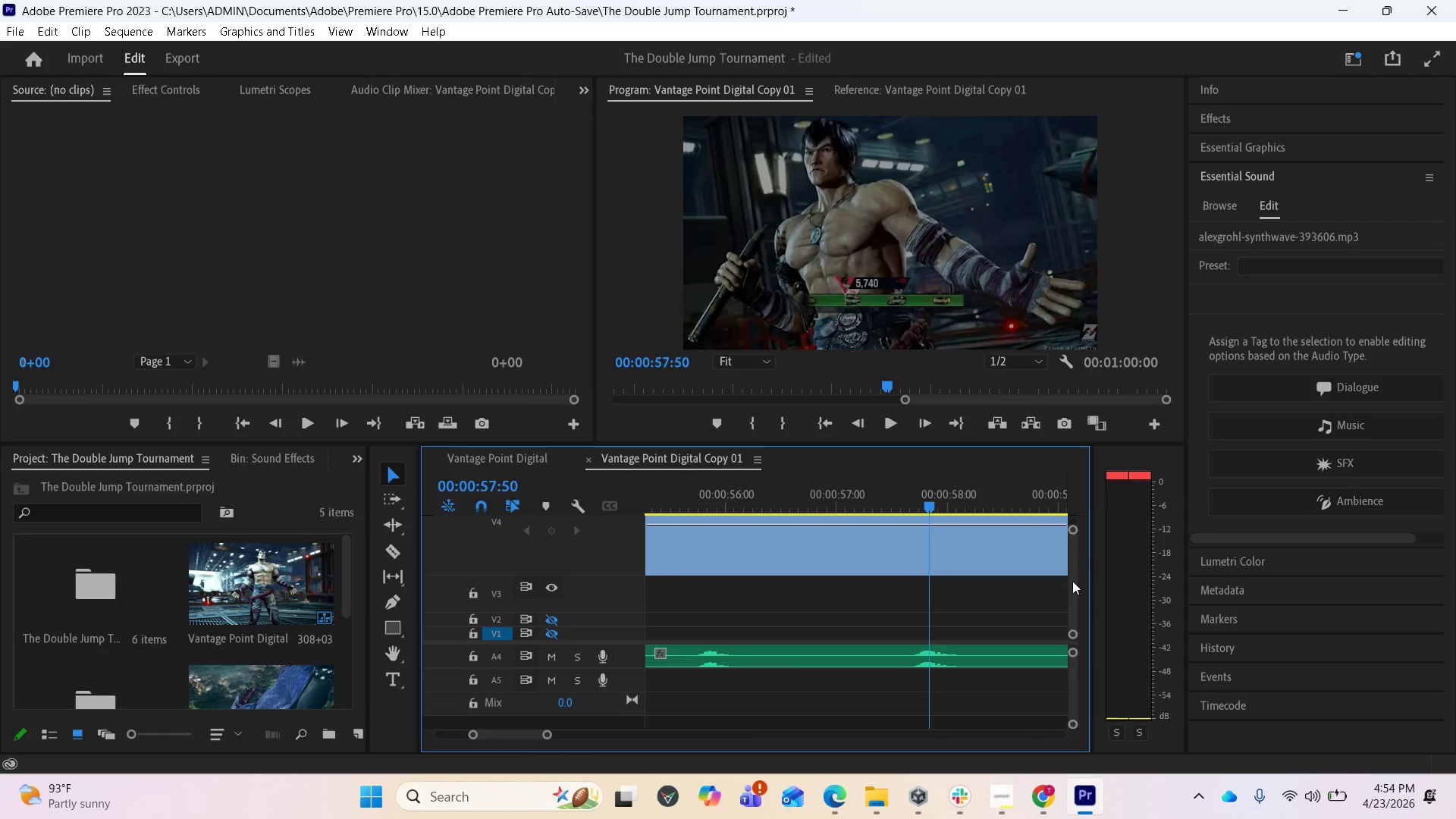 
wait(13.92)
 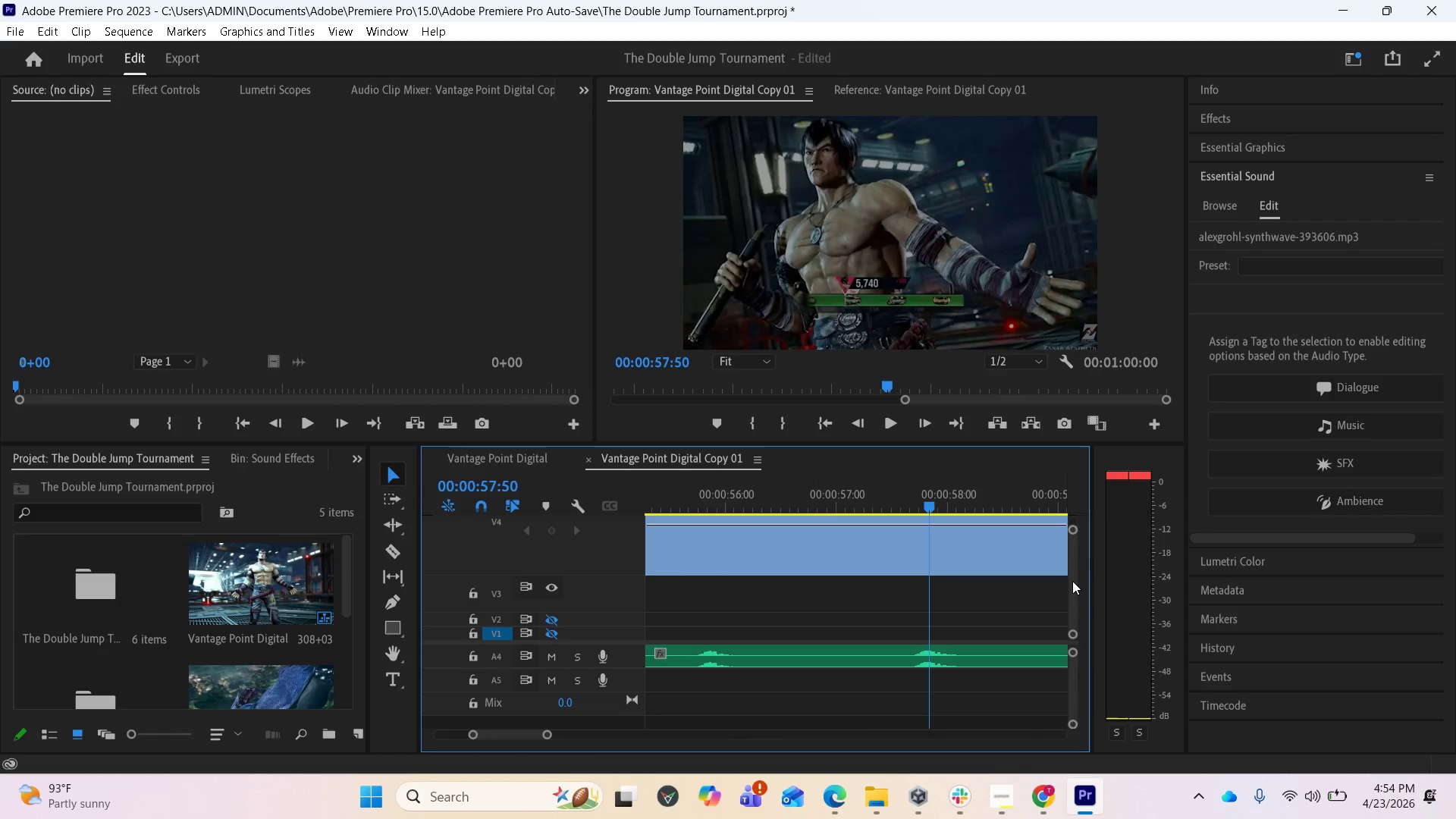 
left_click([1236, 152])
 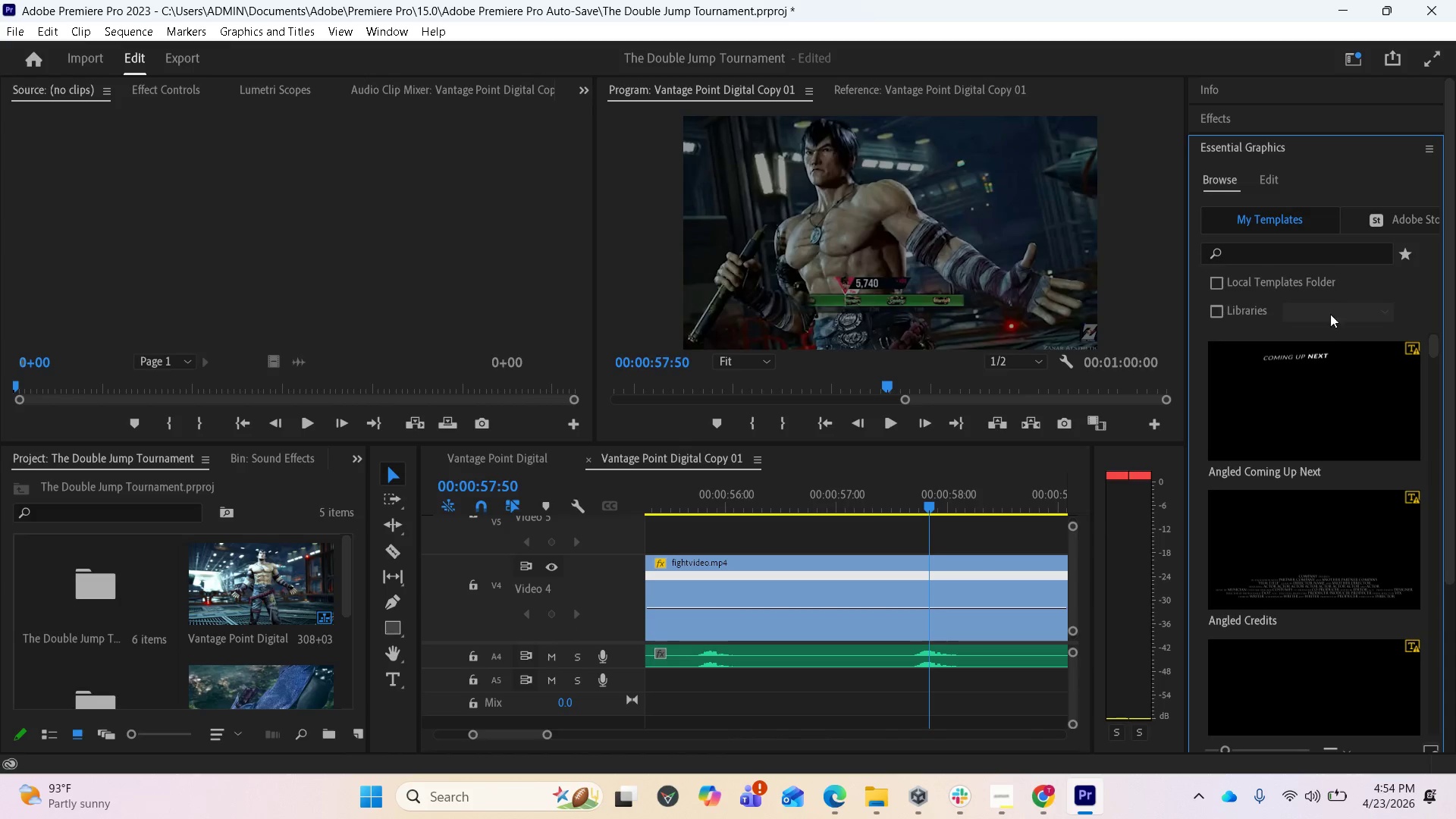 
scroll: coordinate [717, 601], scroll_direction: down, amount: 33.0
 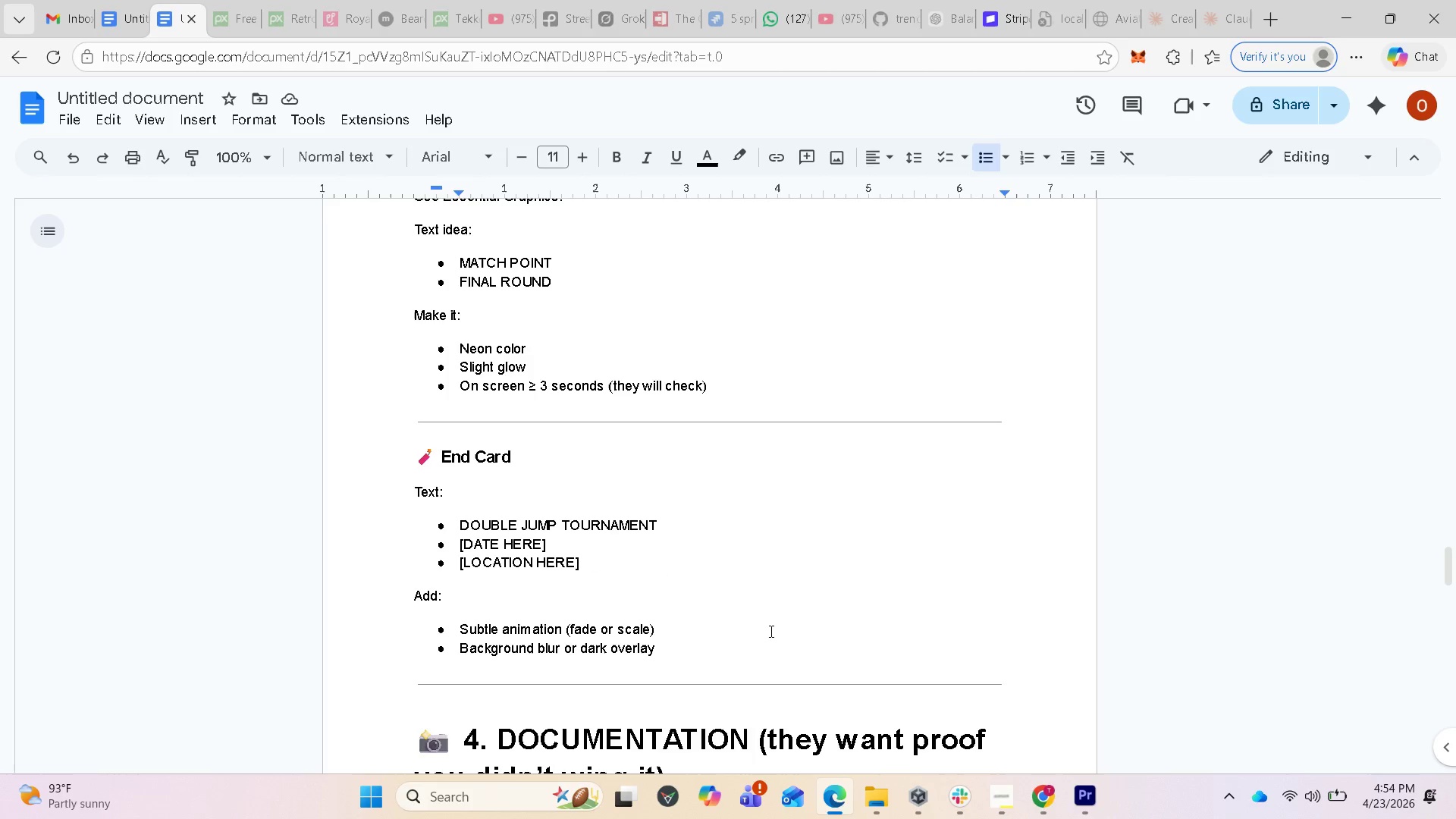 
wait(18.31)
 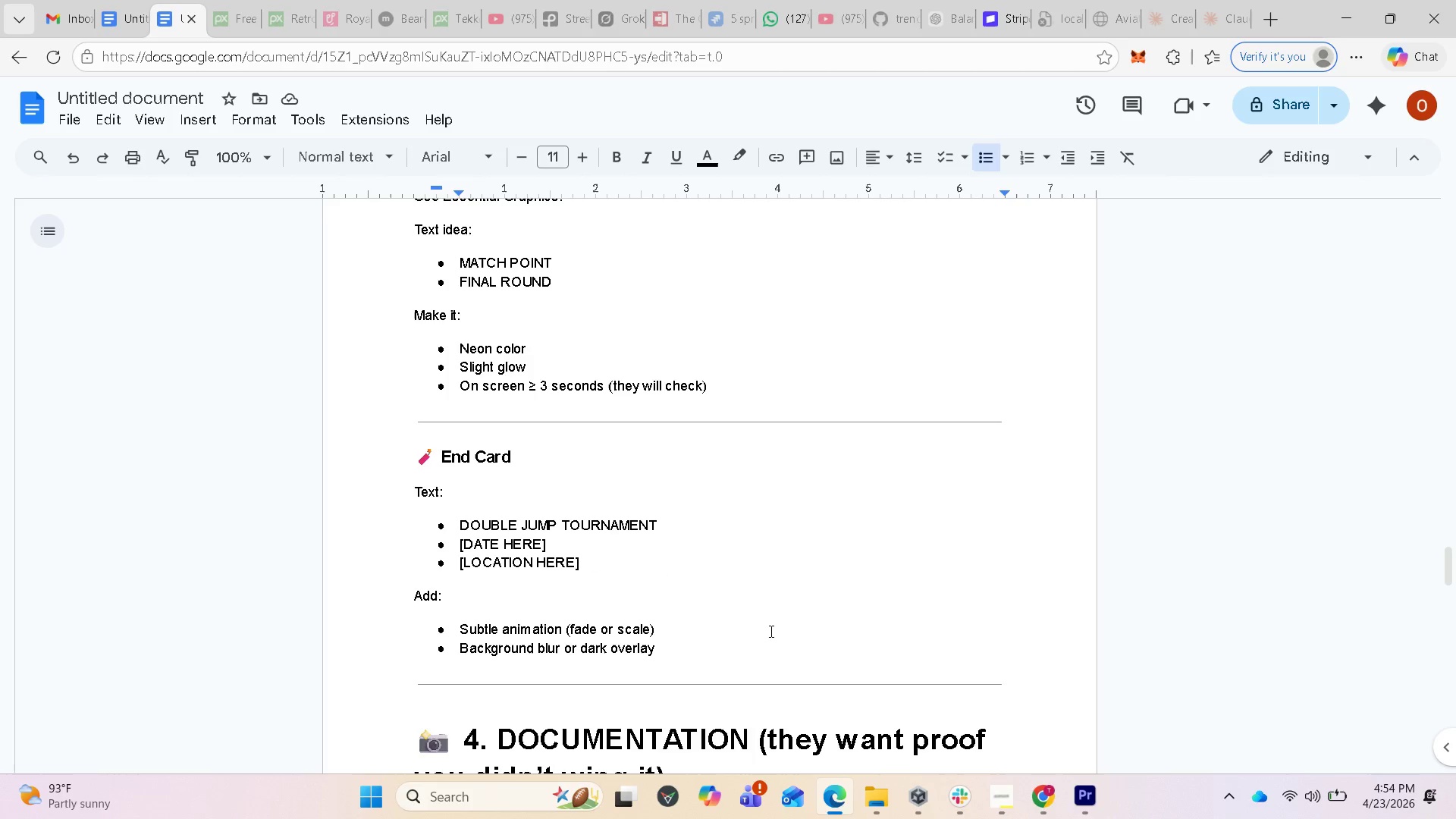 
left_click([1081, 806])
 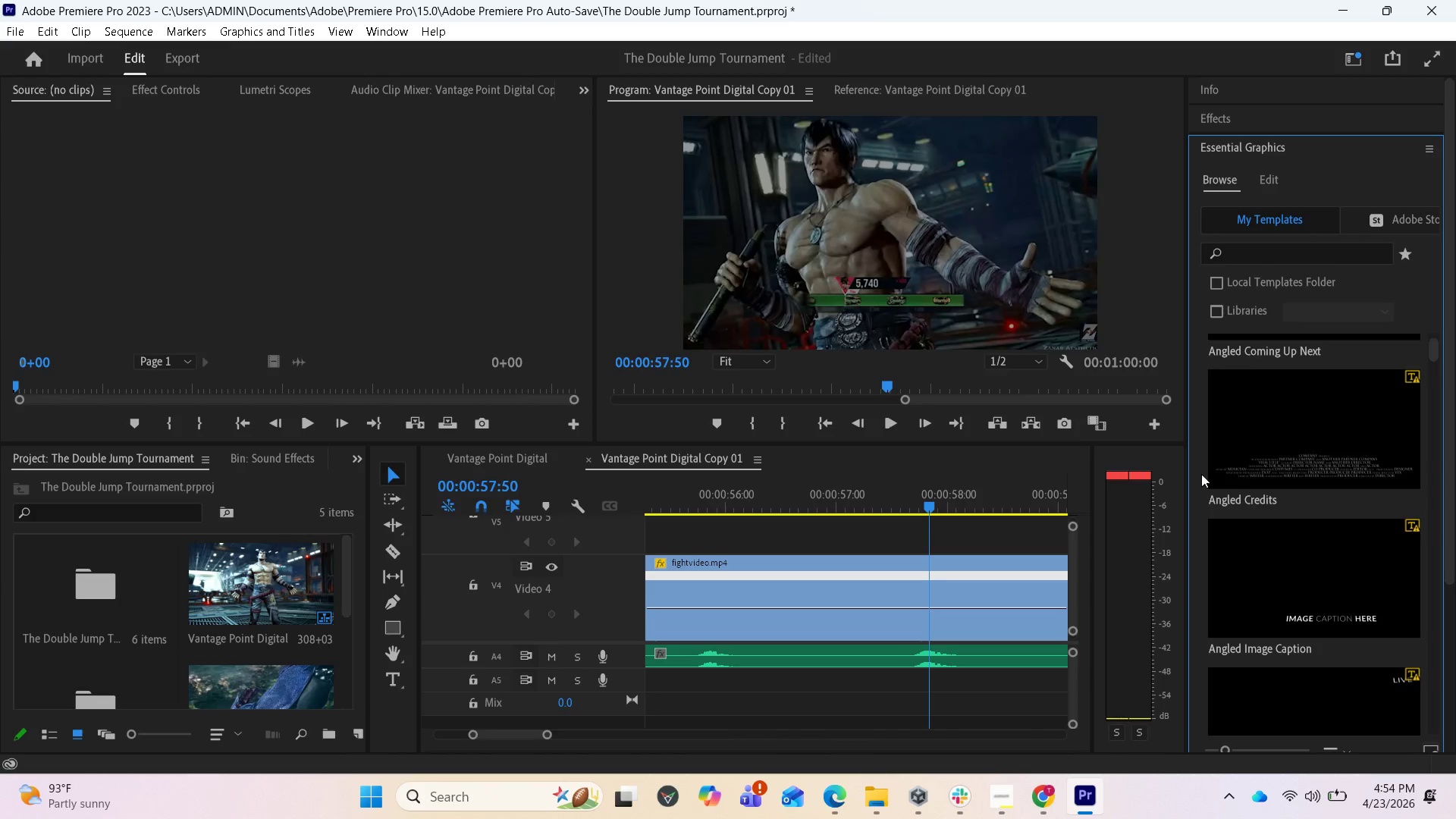 
scroll: coordinate [1307, 450], scroll_direction: down, amount: 16.0
 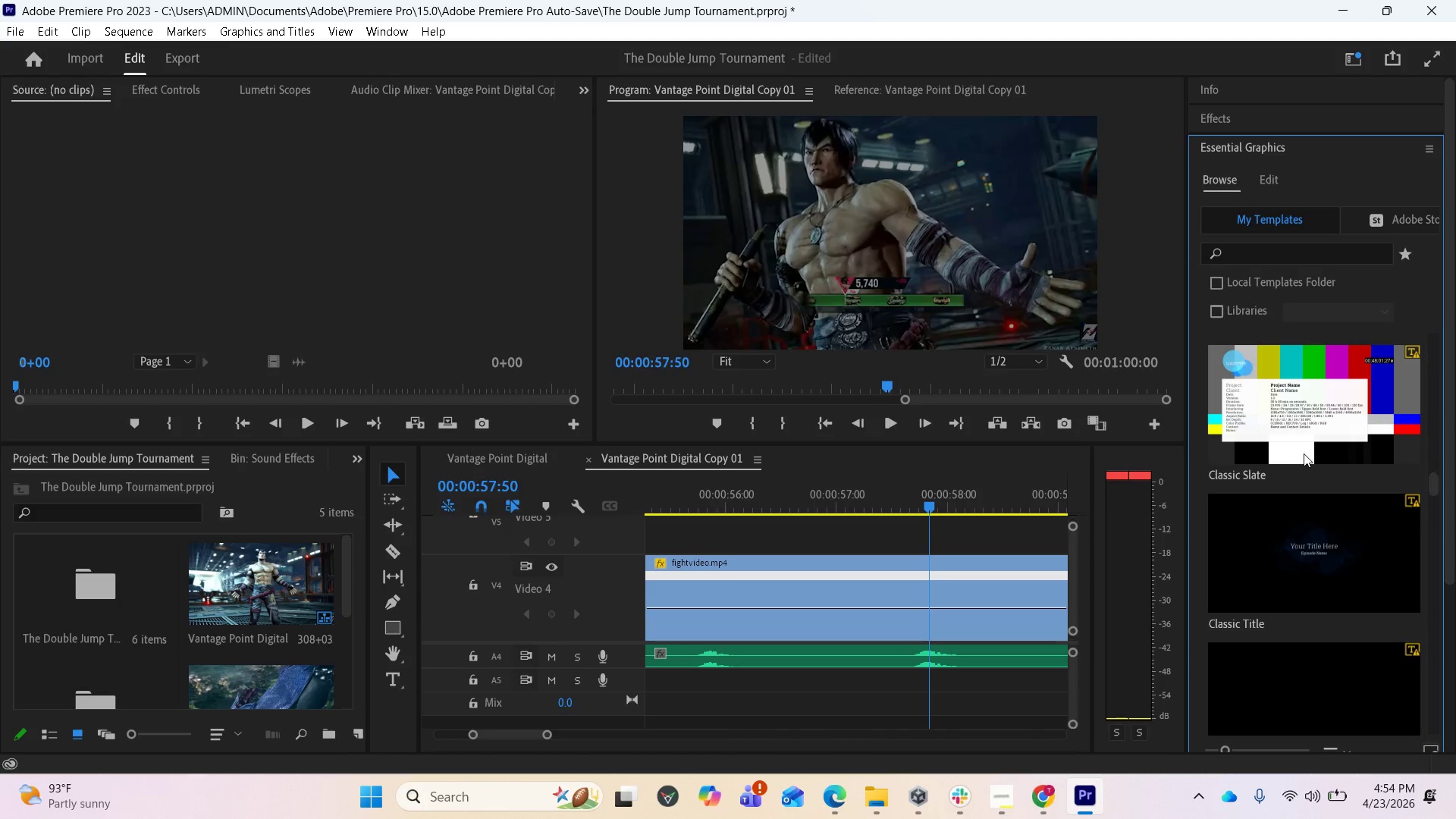 
scroll: coordinate [1292, 474], scroll_direction: down, amount: 2.0
 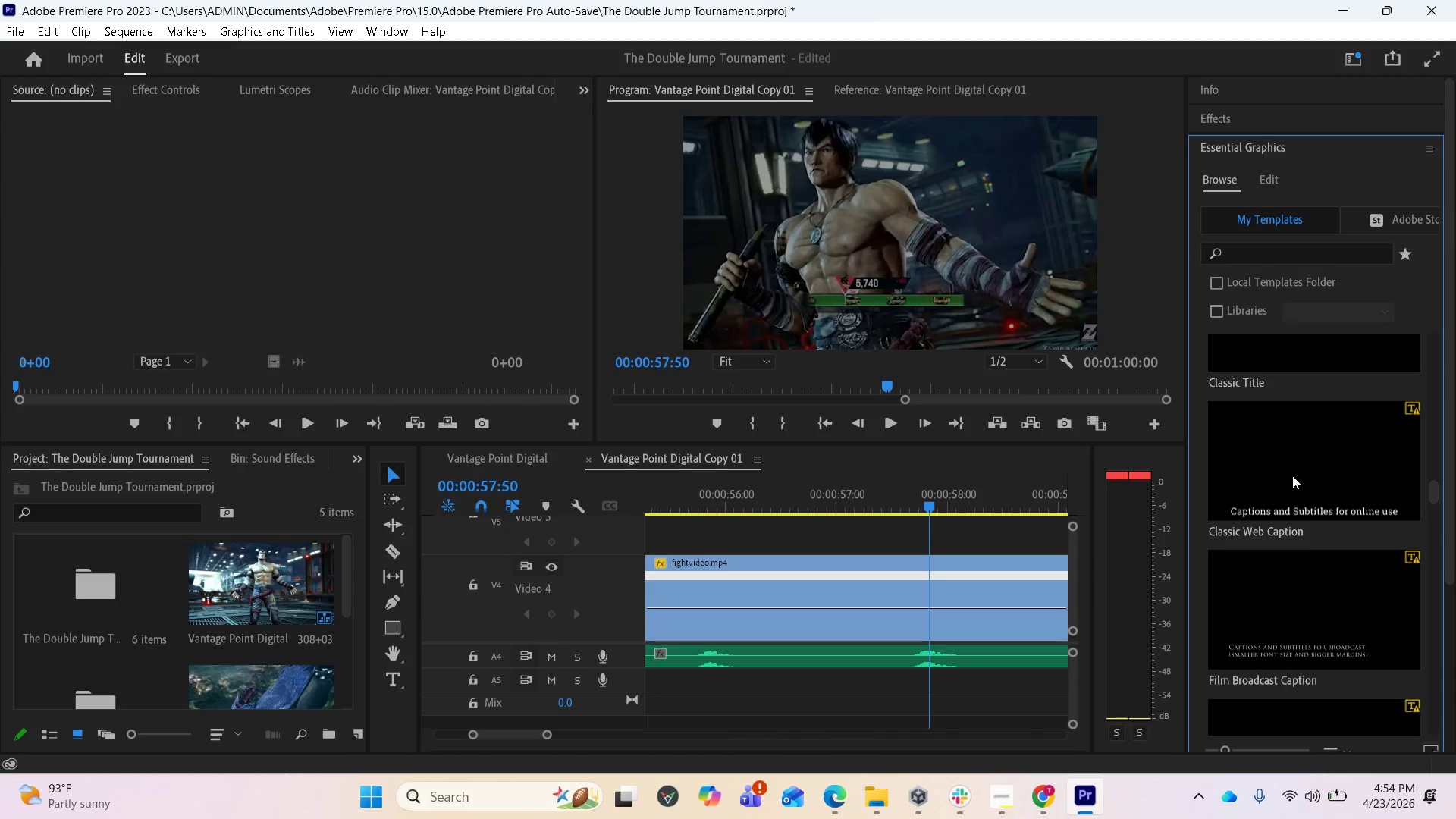 
scroll: coordinate [1292, 475], scroll_direction: up, amount: 2.0
 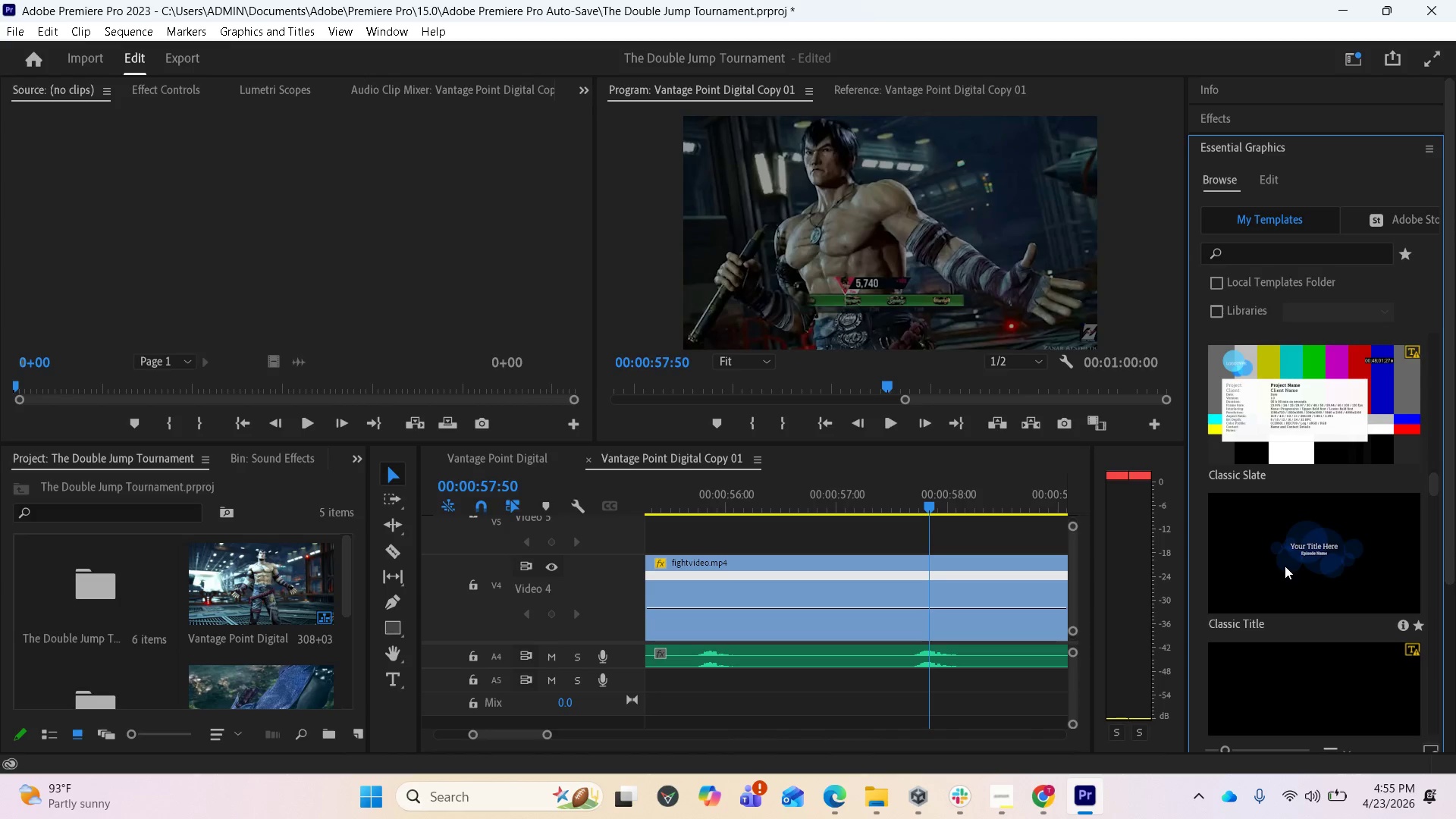 
wait(5.59)
 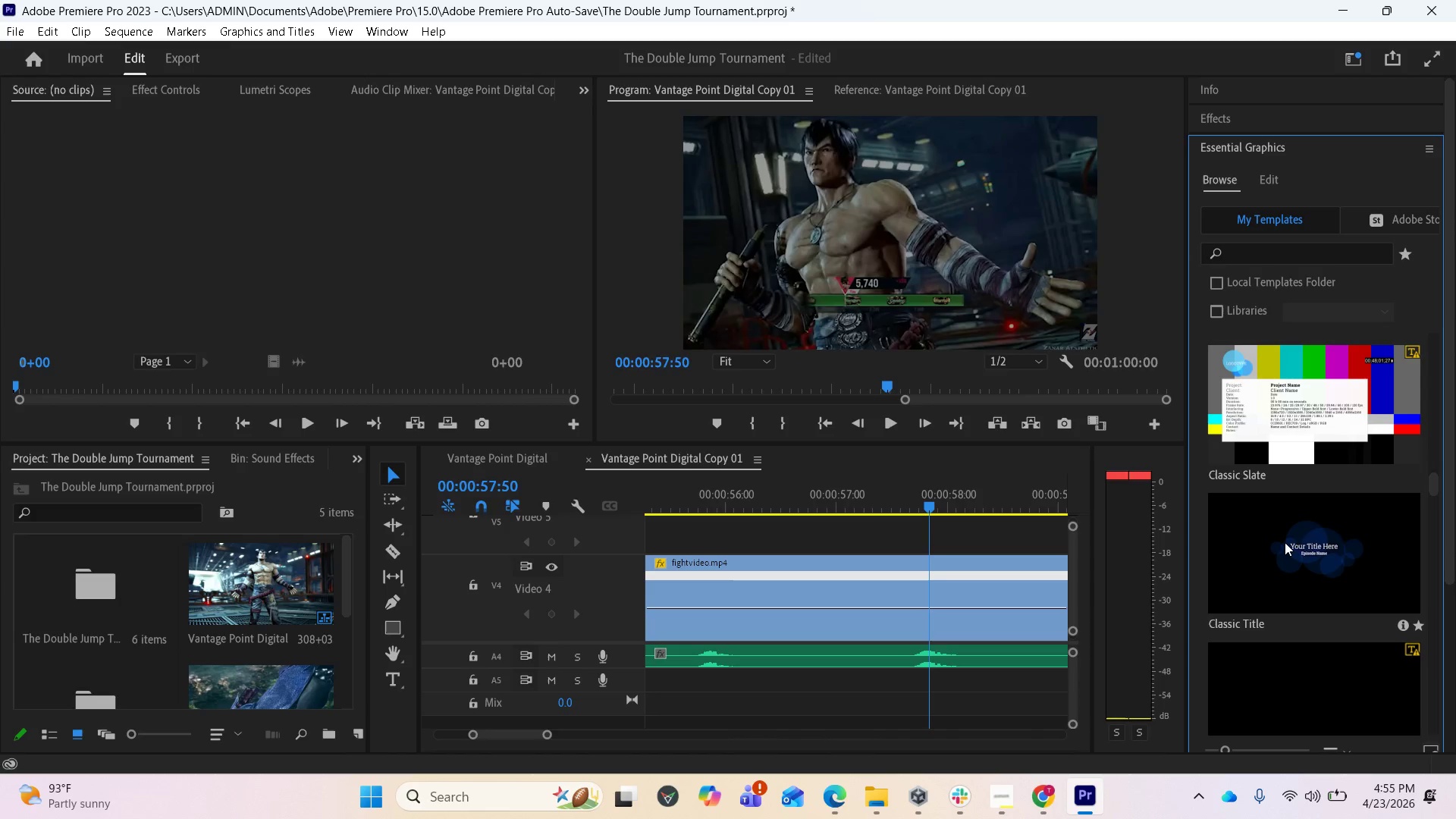 
scroll: coordinate [1272, 588], scroll_direction: down, amount: 3.0
 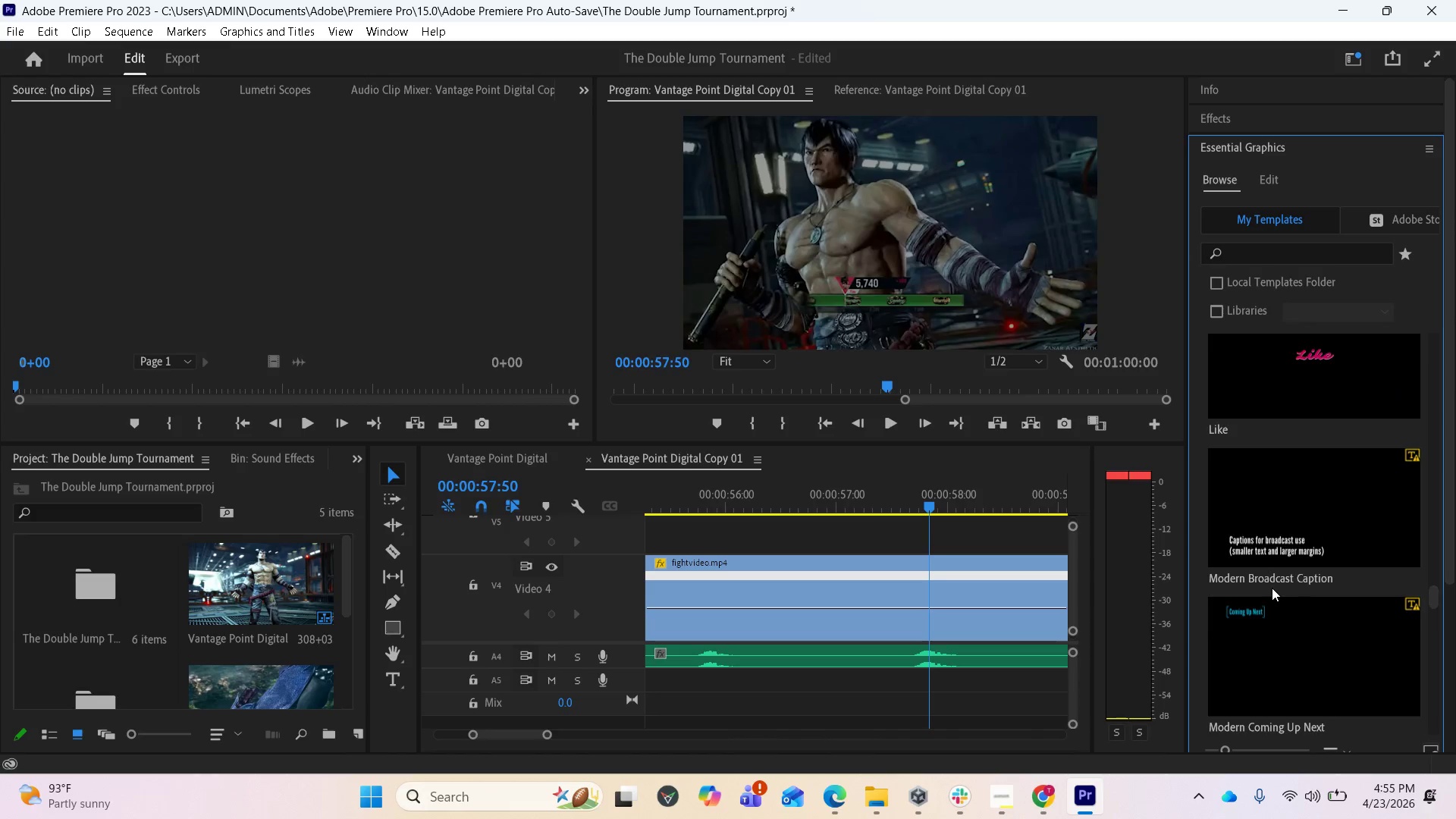 
scroll: coordinate [1274, 585], scroll_direction: up, amount: 28.0
 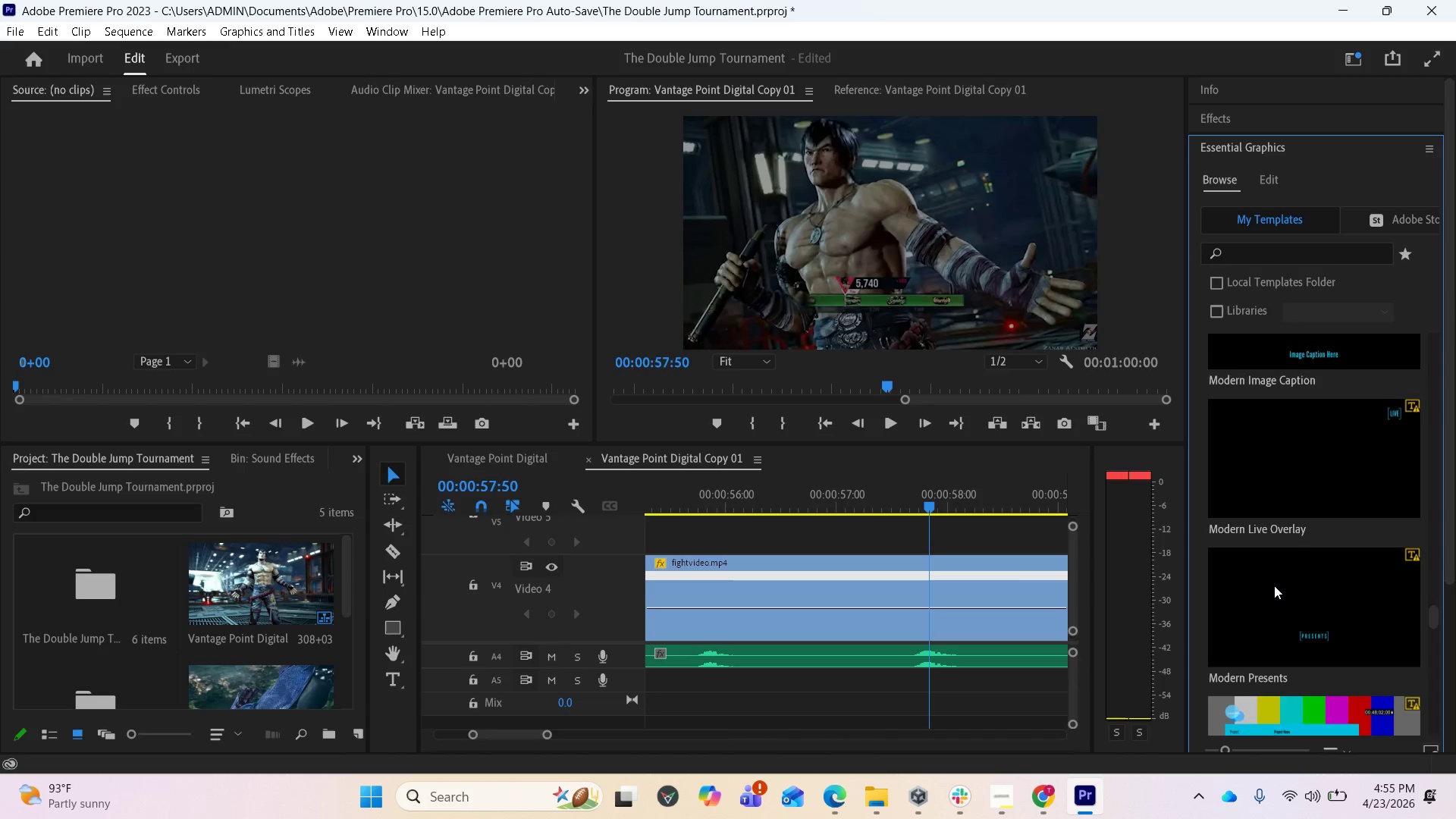 
scroll: coordinate [1274, 585], scroll_direction: down, amount: 2.0
 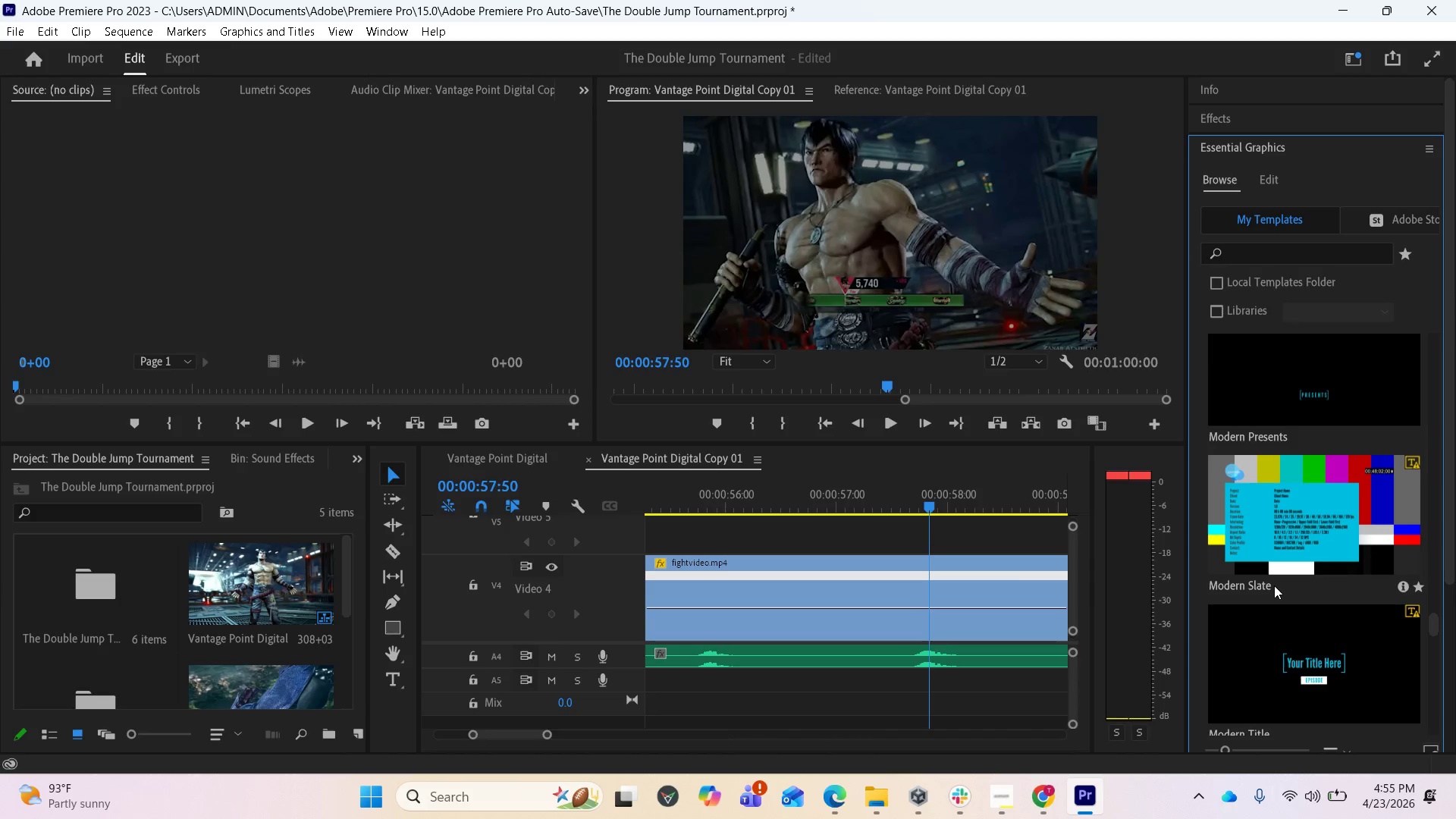 
wait(6.5)
 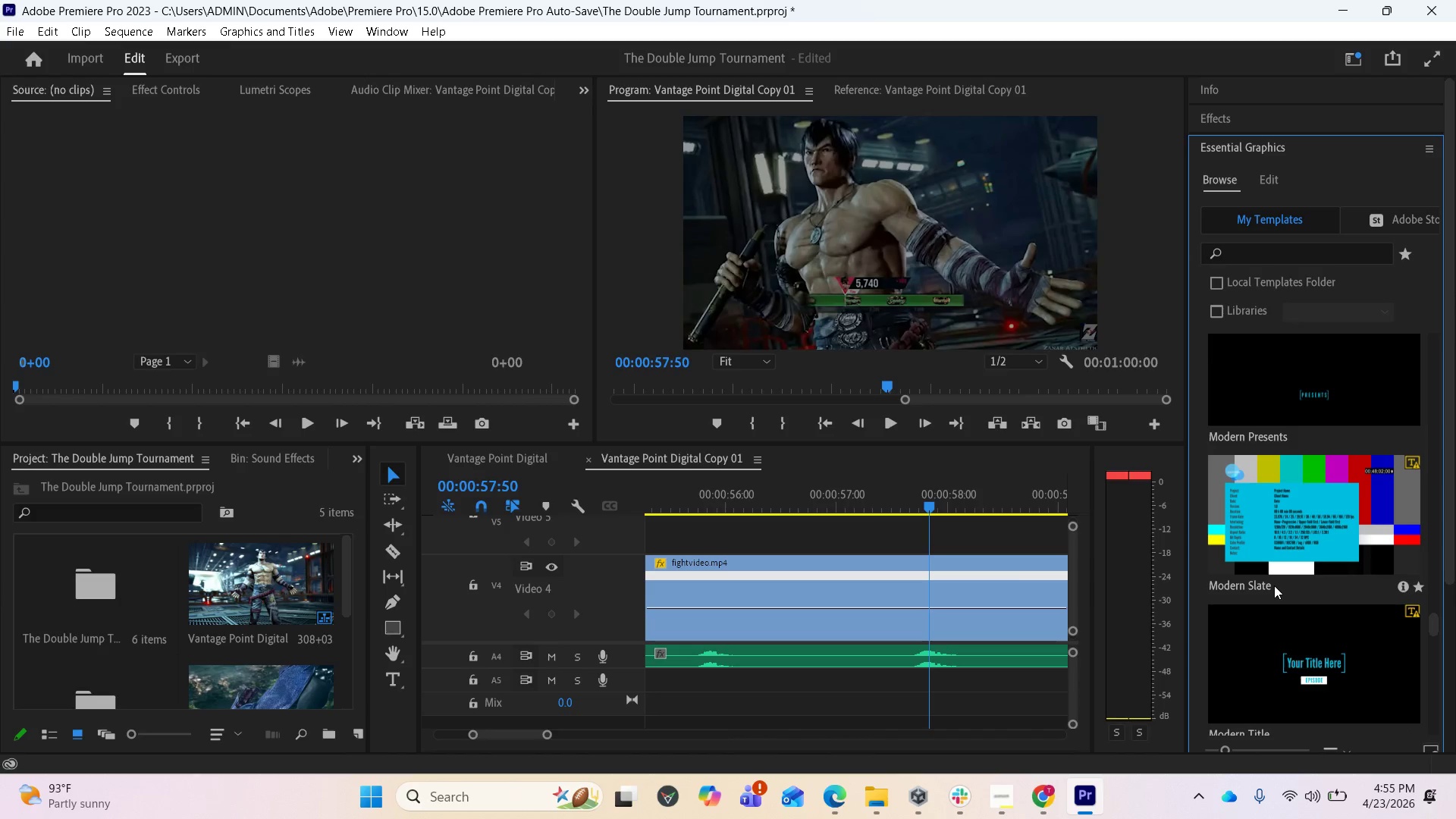 
scroll: coordinate [1284, 532], scroll_direction: up, amount: 13.0
 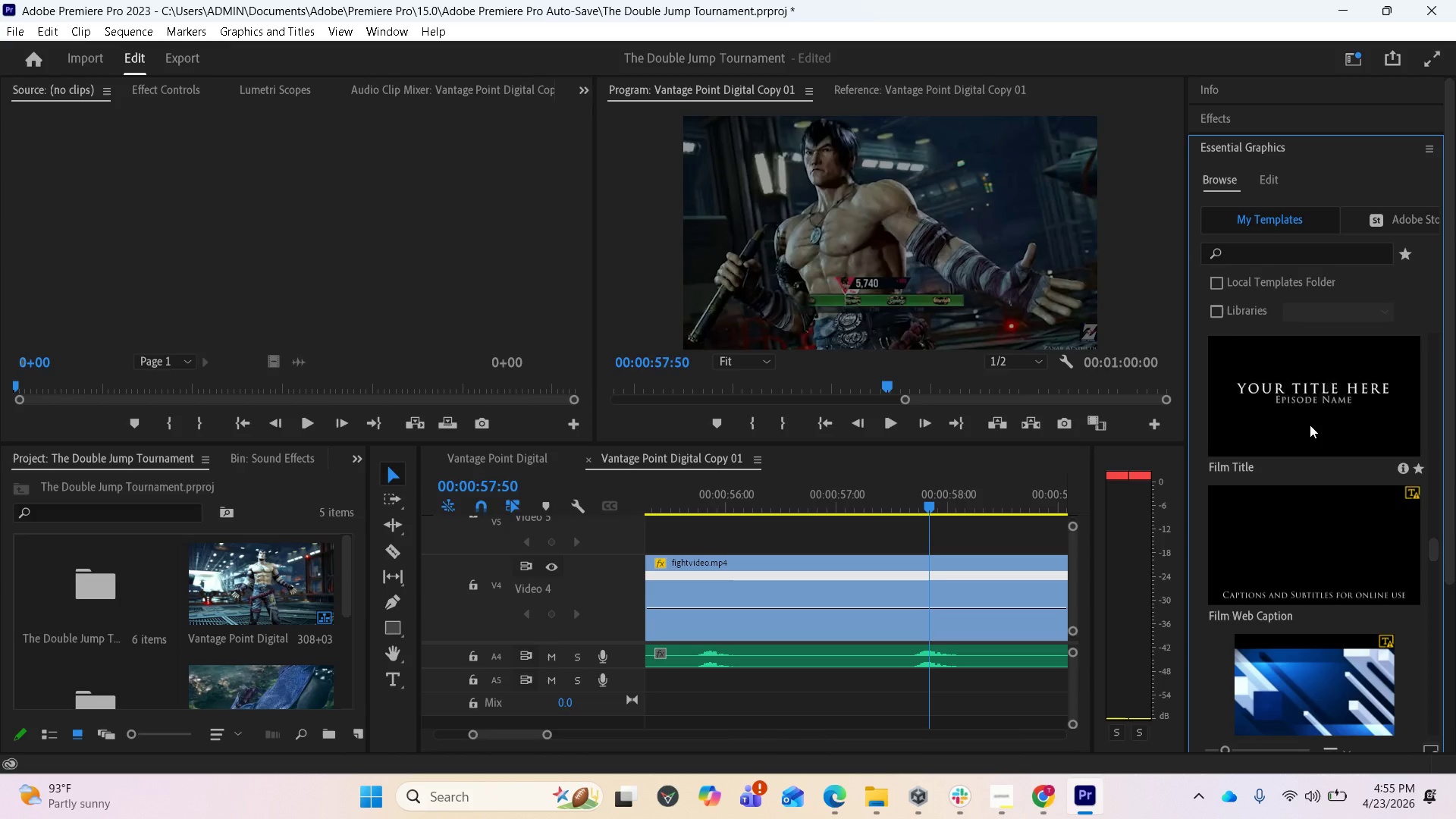 
wait(6.23)
 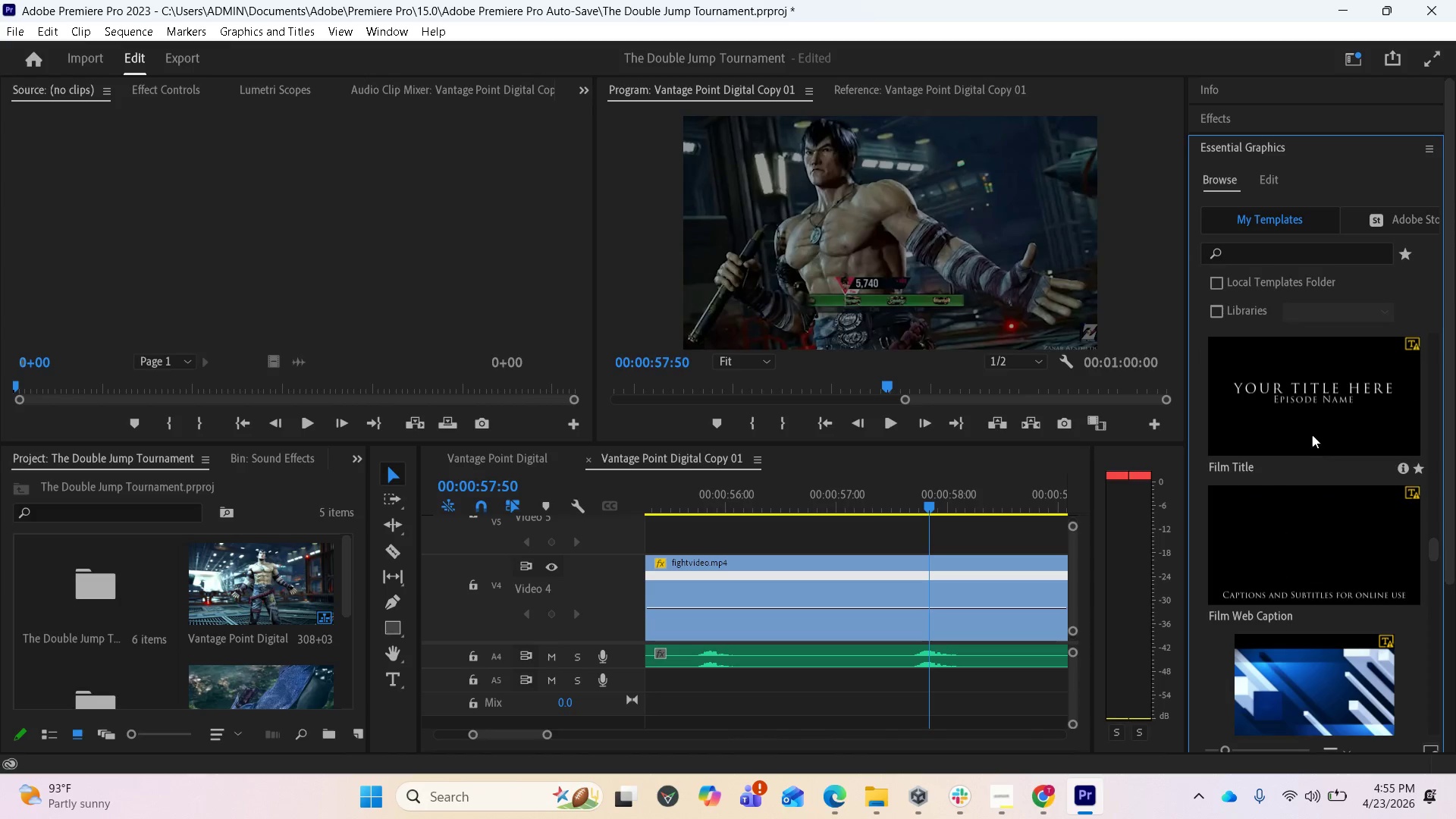 
scroll: coordinate [1309, 458], scroll_direction: up, amount: 14.0
 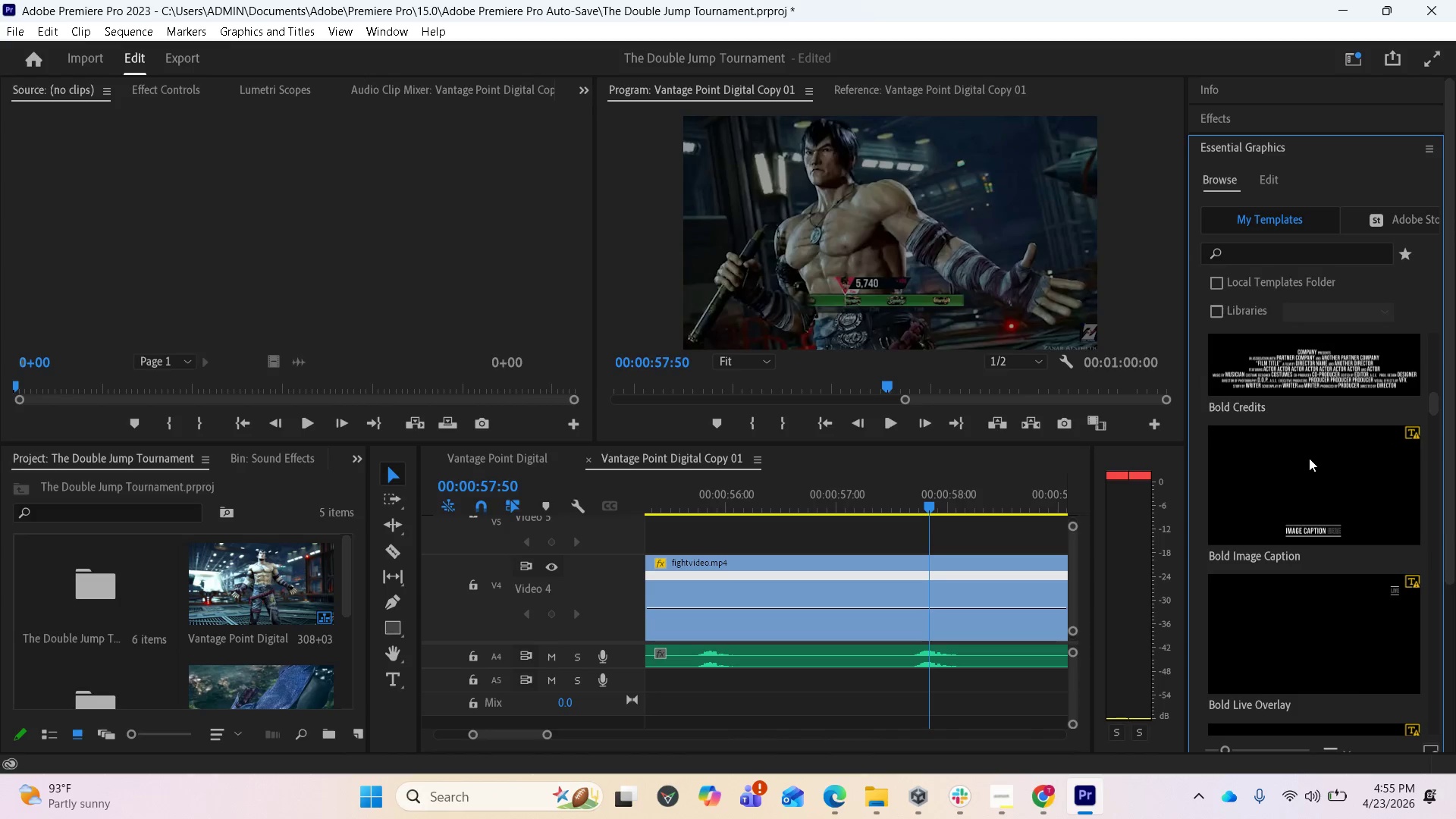 
scroll: coordinate [1315, 535], scroll_direction: up, amount: 13.0
 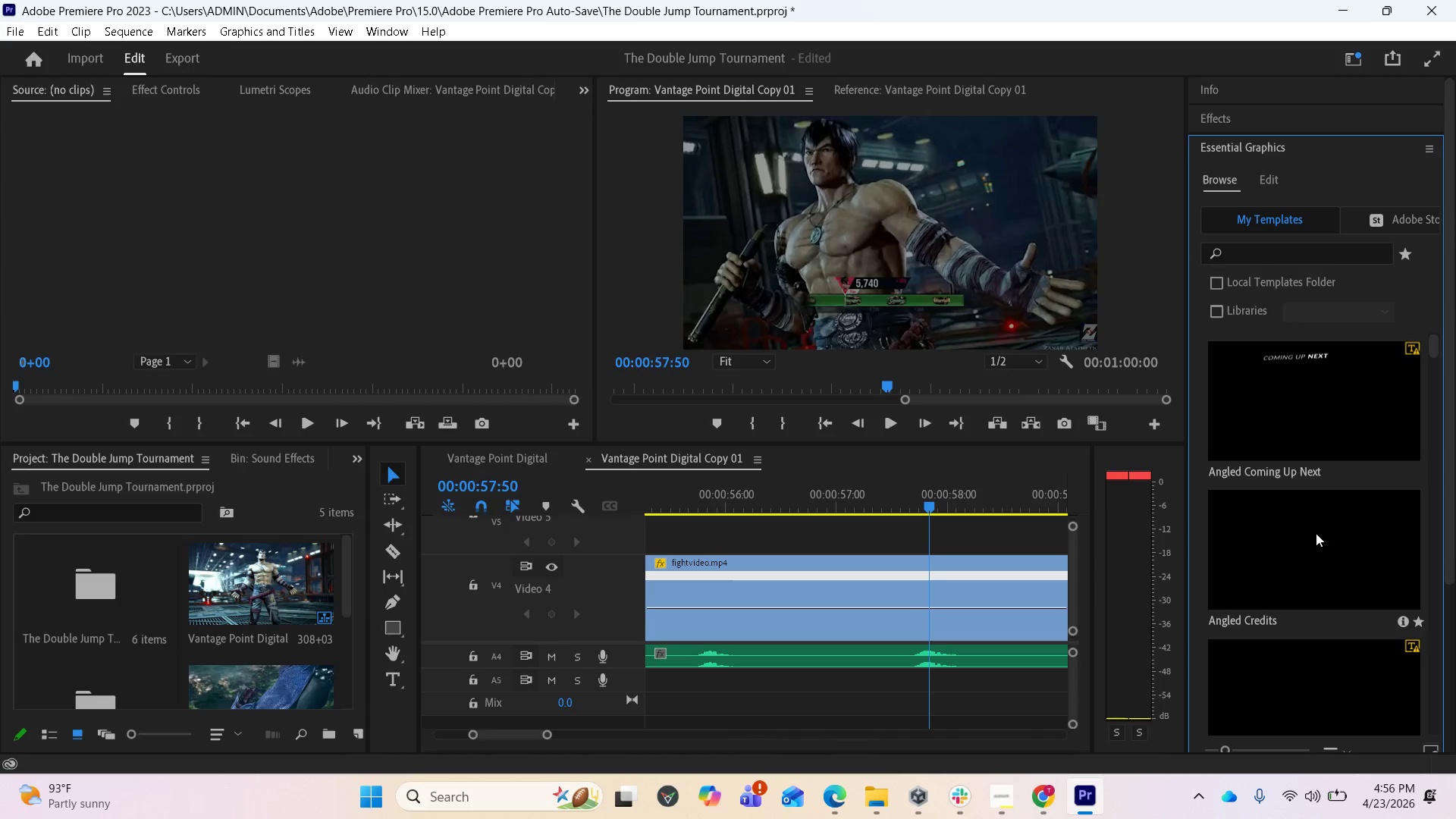 
scroll: coordinate [1282, 483], scroll_direction: up, amount: 7.0
 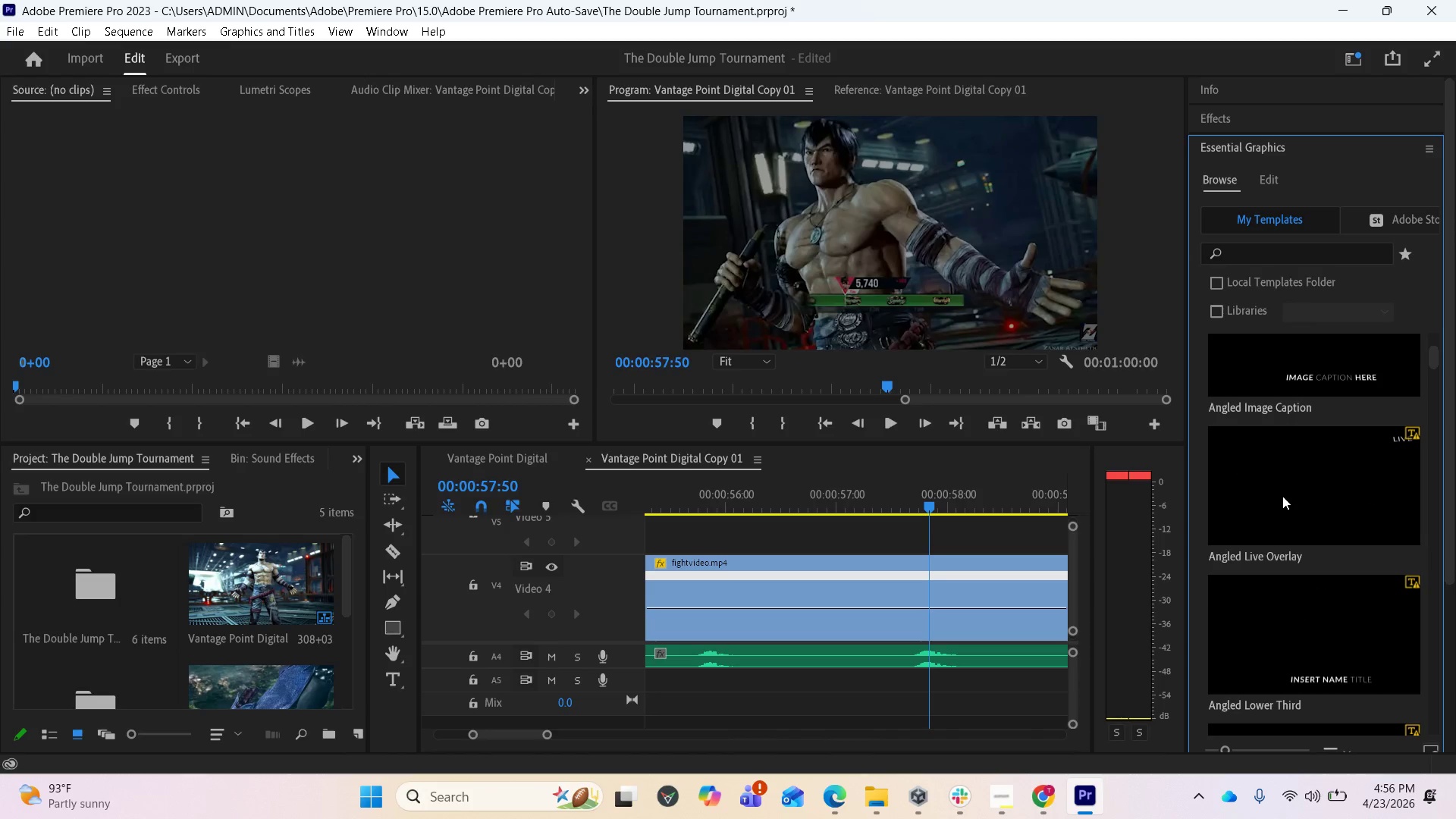 
scroll: coordinate [1283, 520], scroll_direction: down, amount: 1.0